 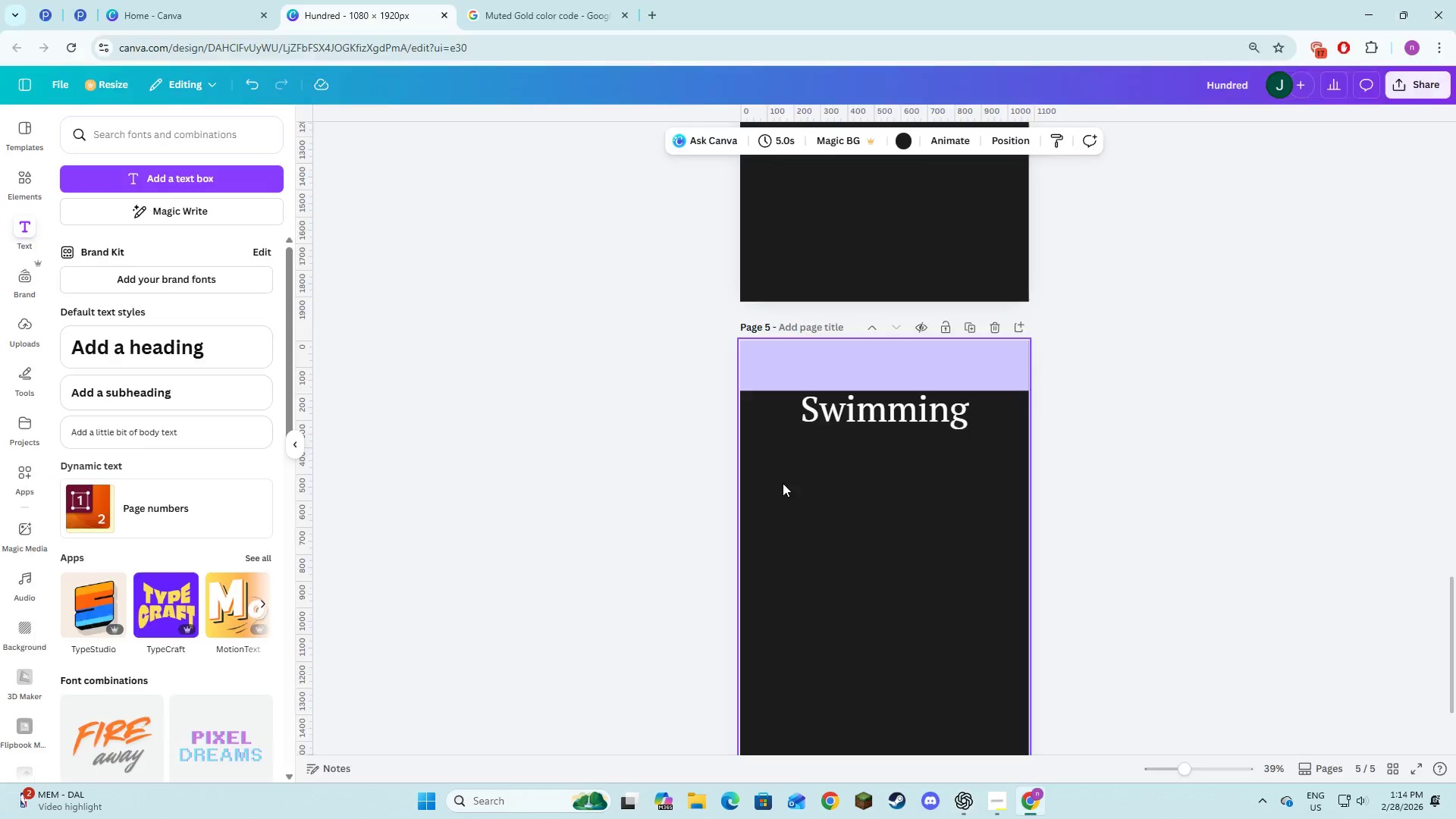 
key(Alt+Tab)
 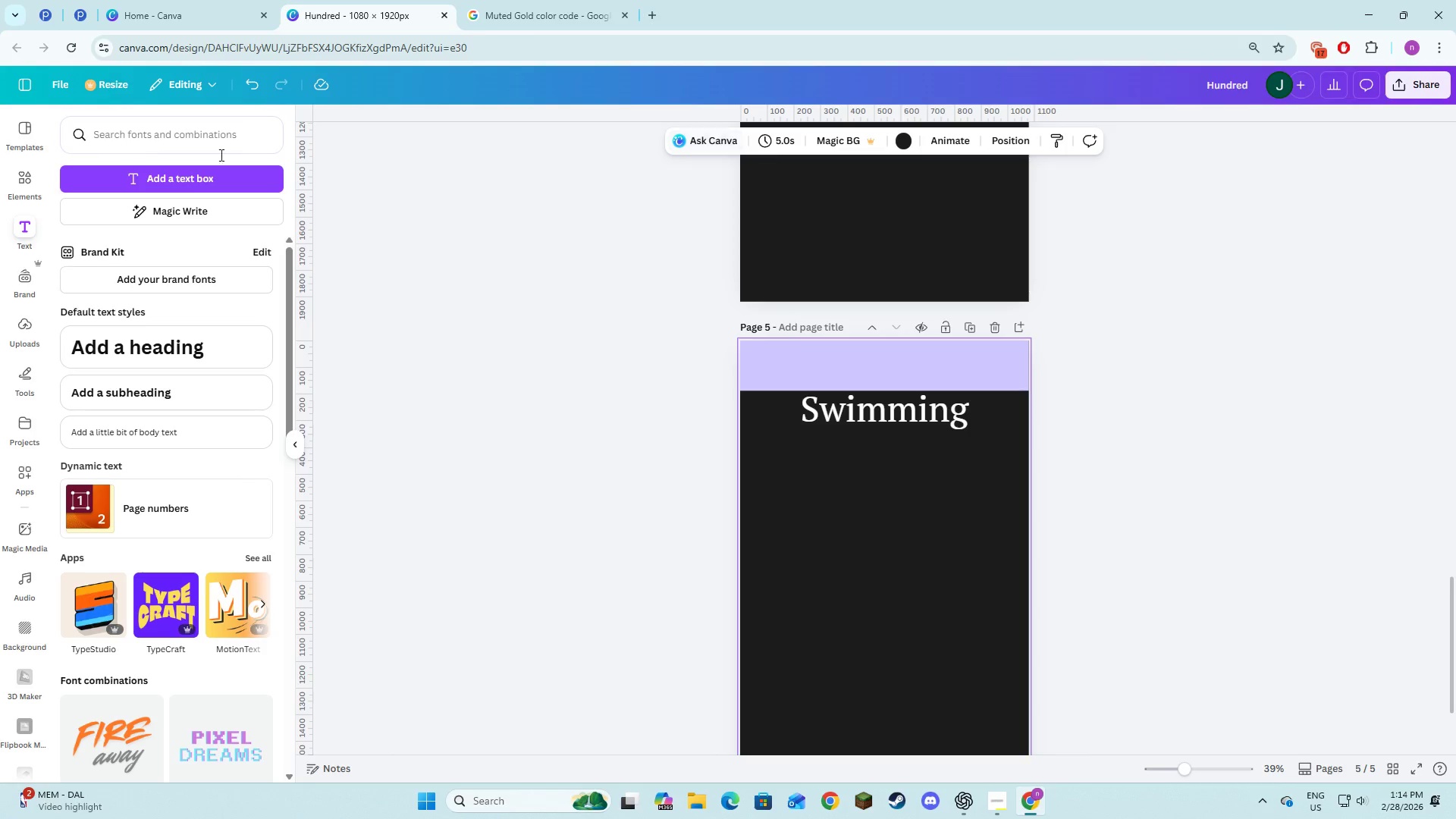 
left_click([193, 173])
 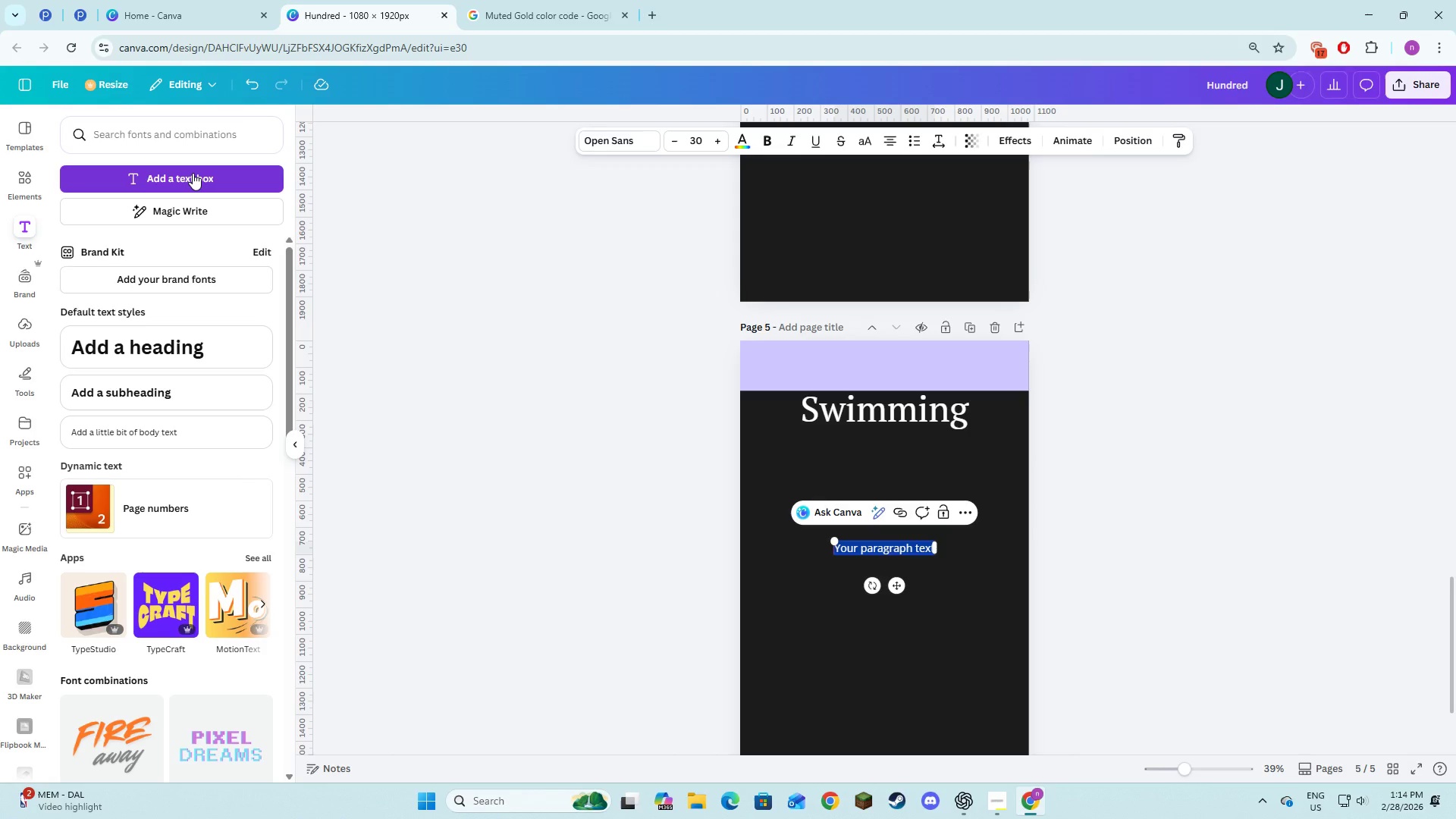 
type(30-1)
key(Backspace)
type(40)
 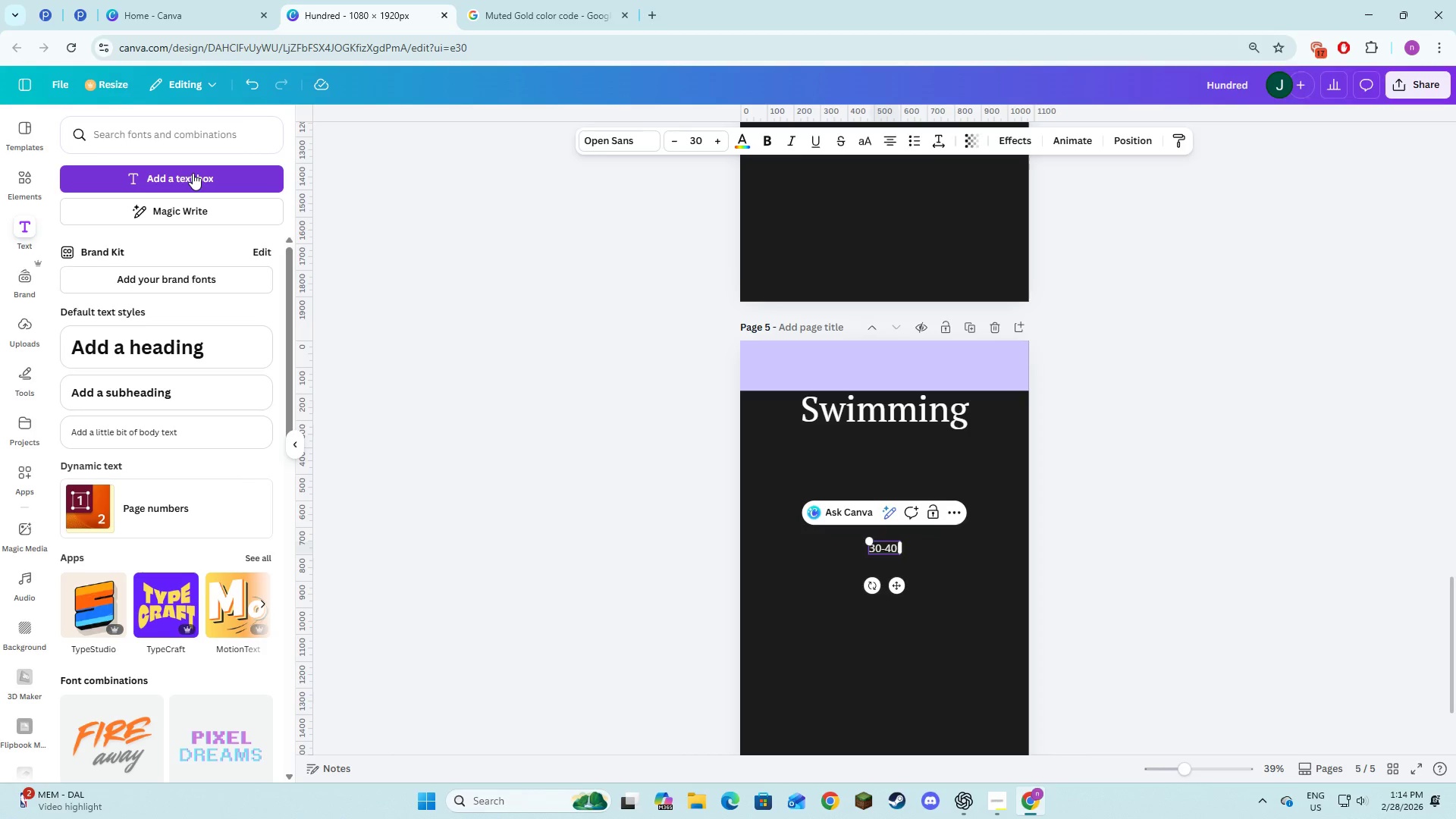 
hold_key(key=Space, duration=10.81)
 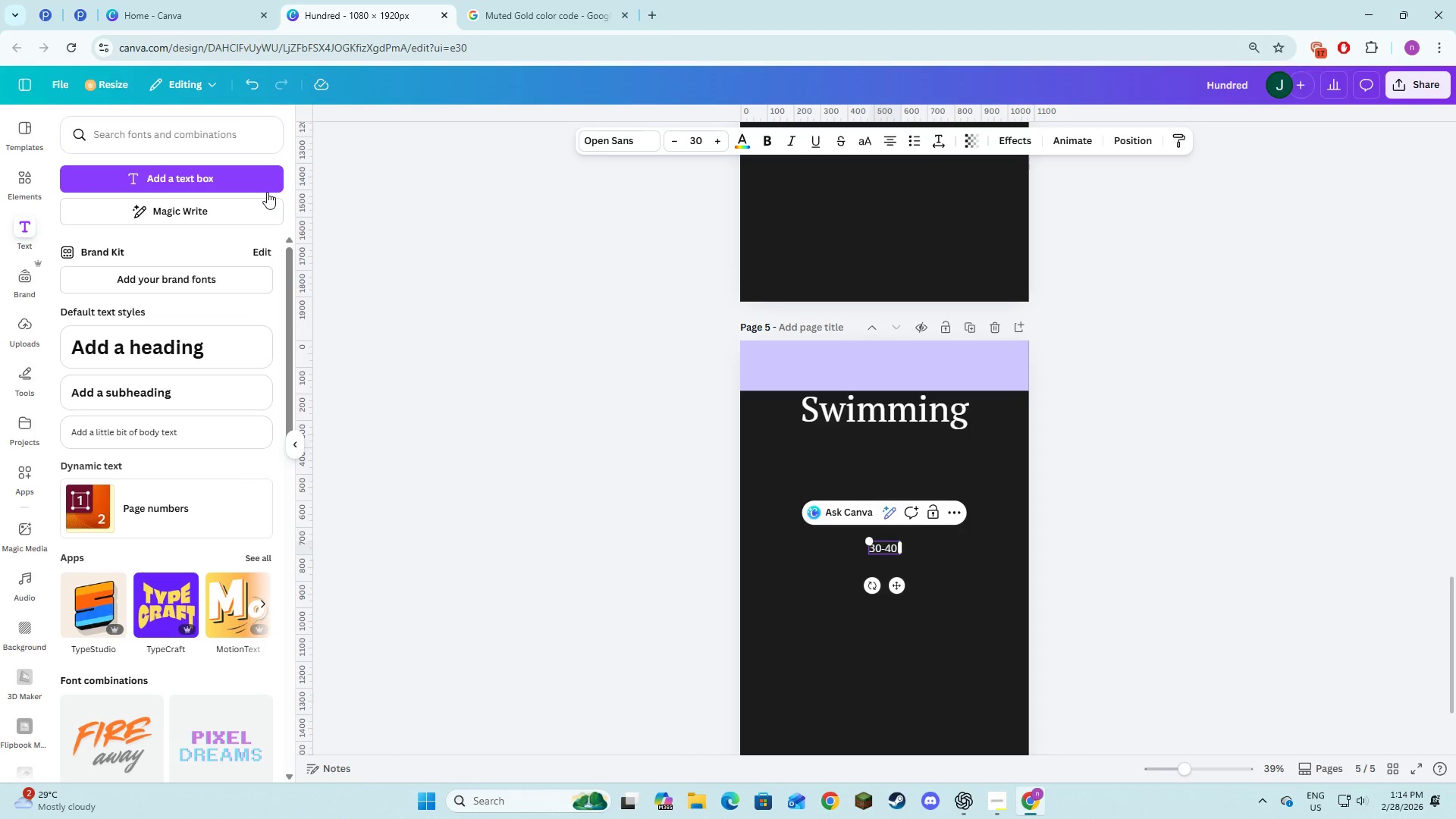 
key(Backspace)
key(Backspace)
key(Backspace)
key(Backspace)
key(Backspace)
key(Backspace)
type(mins.)
 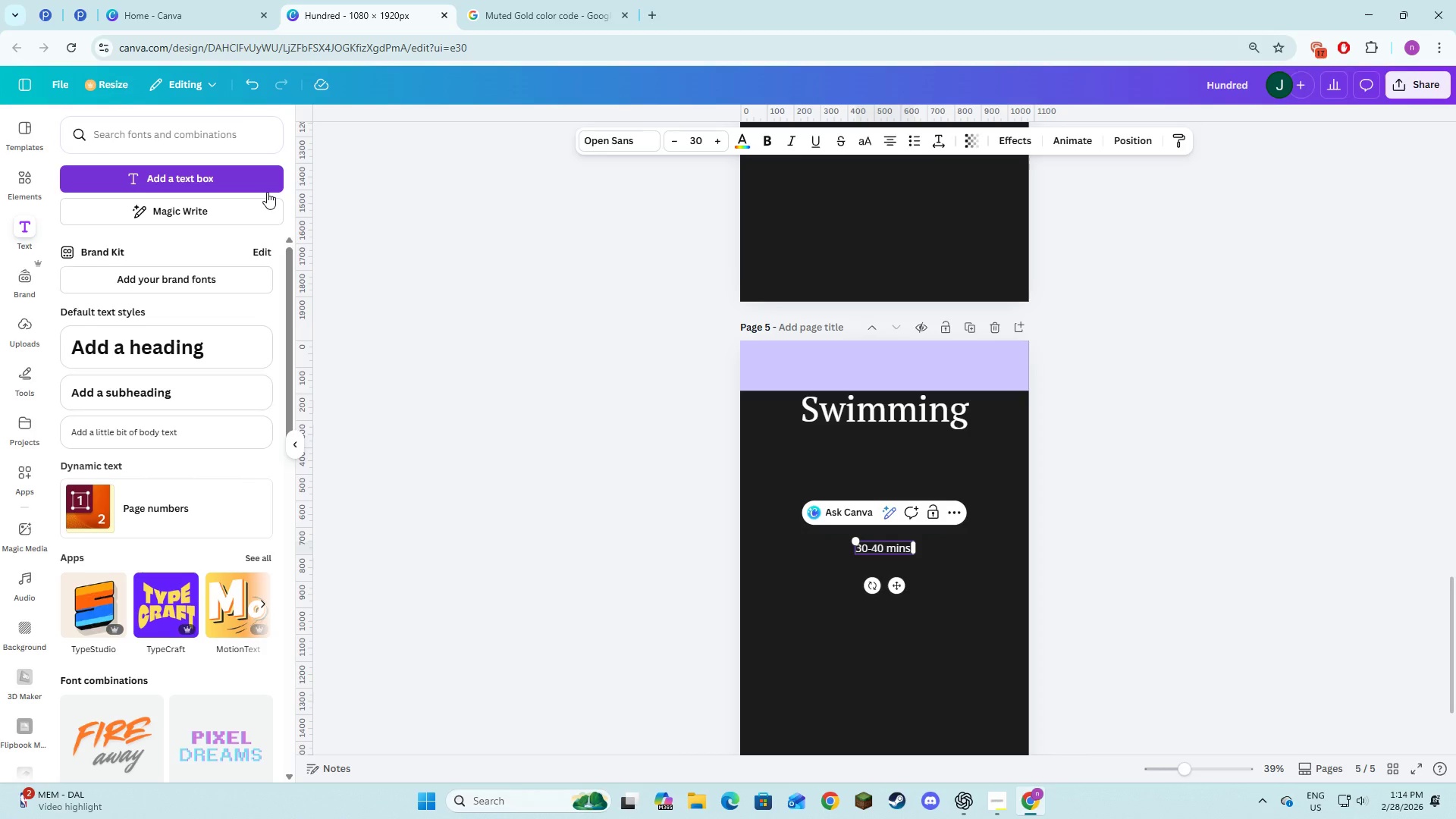 
key(Alt+AltLeft)
 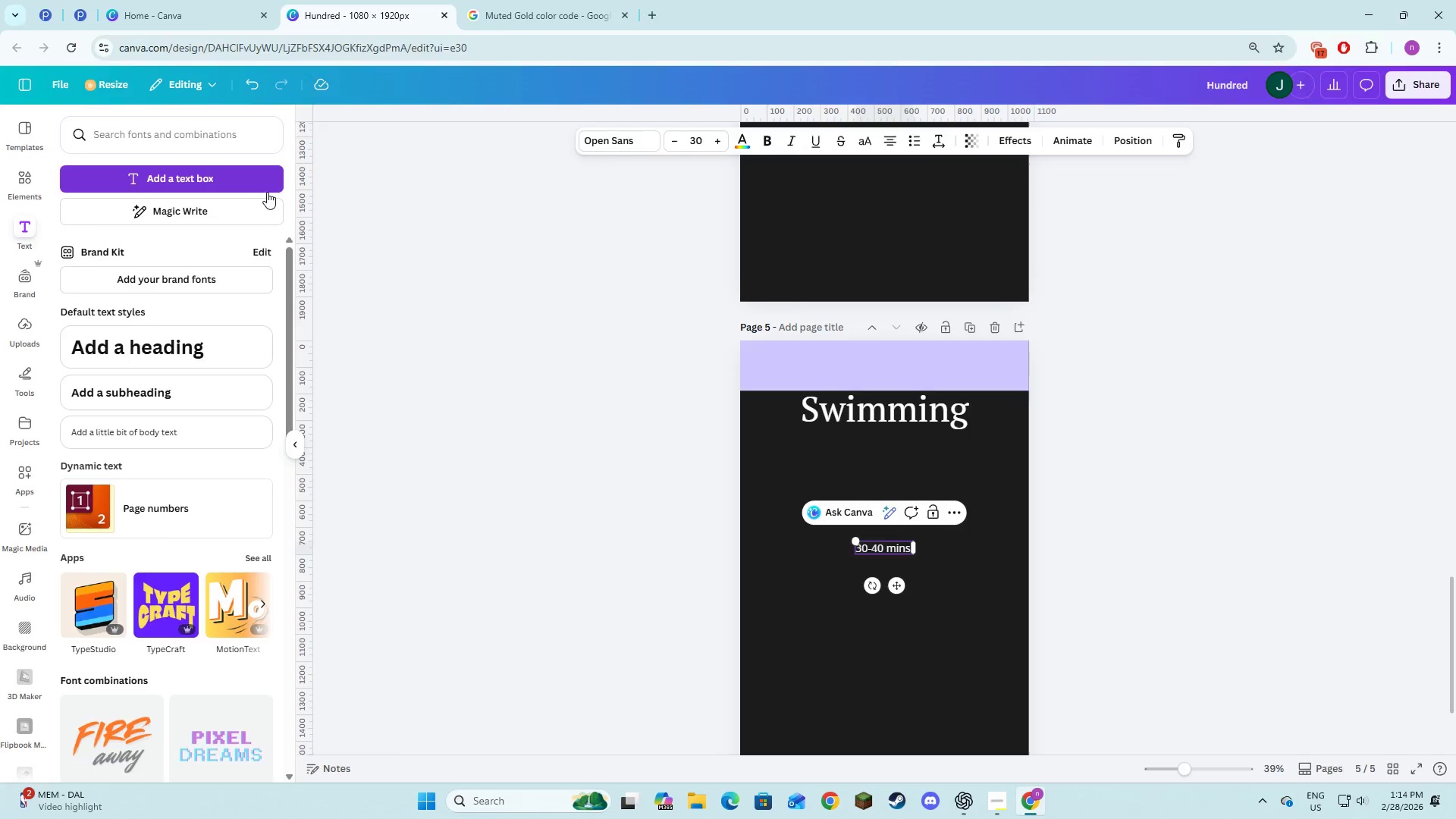 
key(Alt+Tab)
 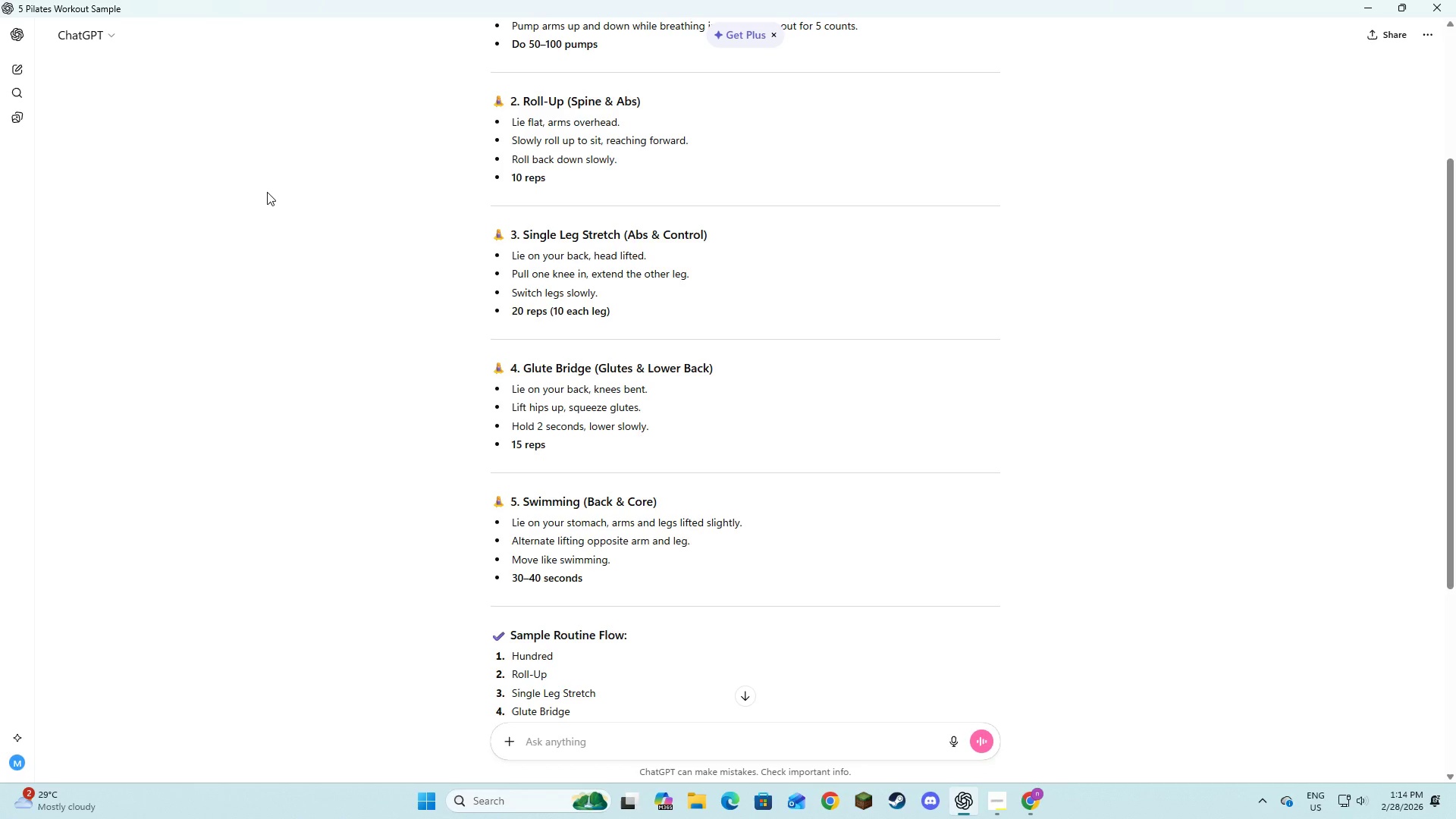 
key(Alt+AltLeft)
 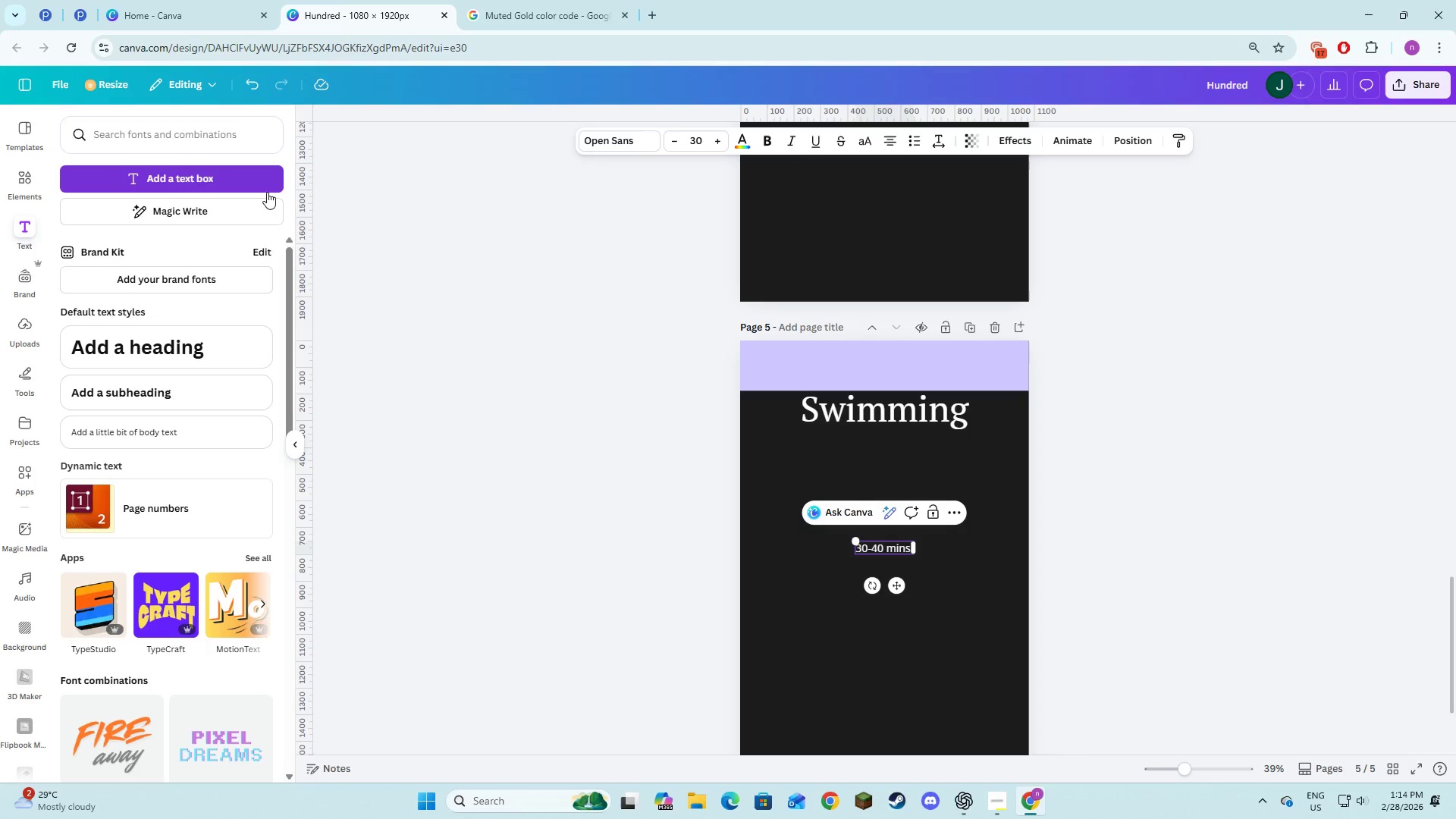 
key(Tab)
key(Backspace)
key(Backspace)
key(Backspace)
key(Backspace)
key(Backspace)
key(Backspace)
type(seconds)
 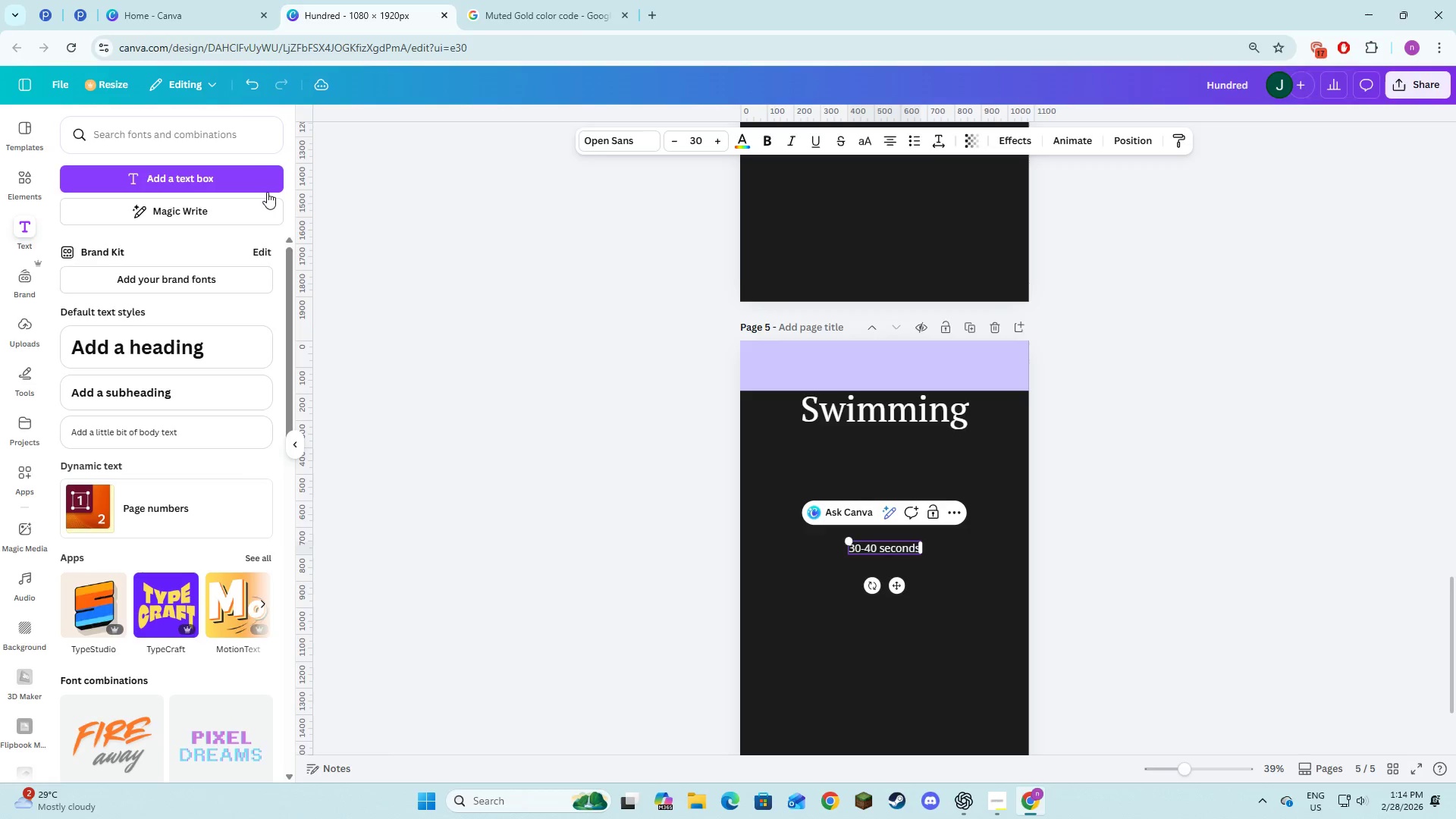 
key(Alt+AltLeft)
 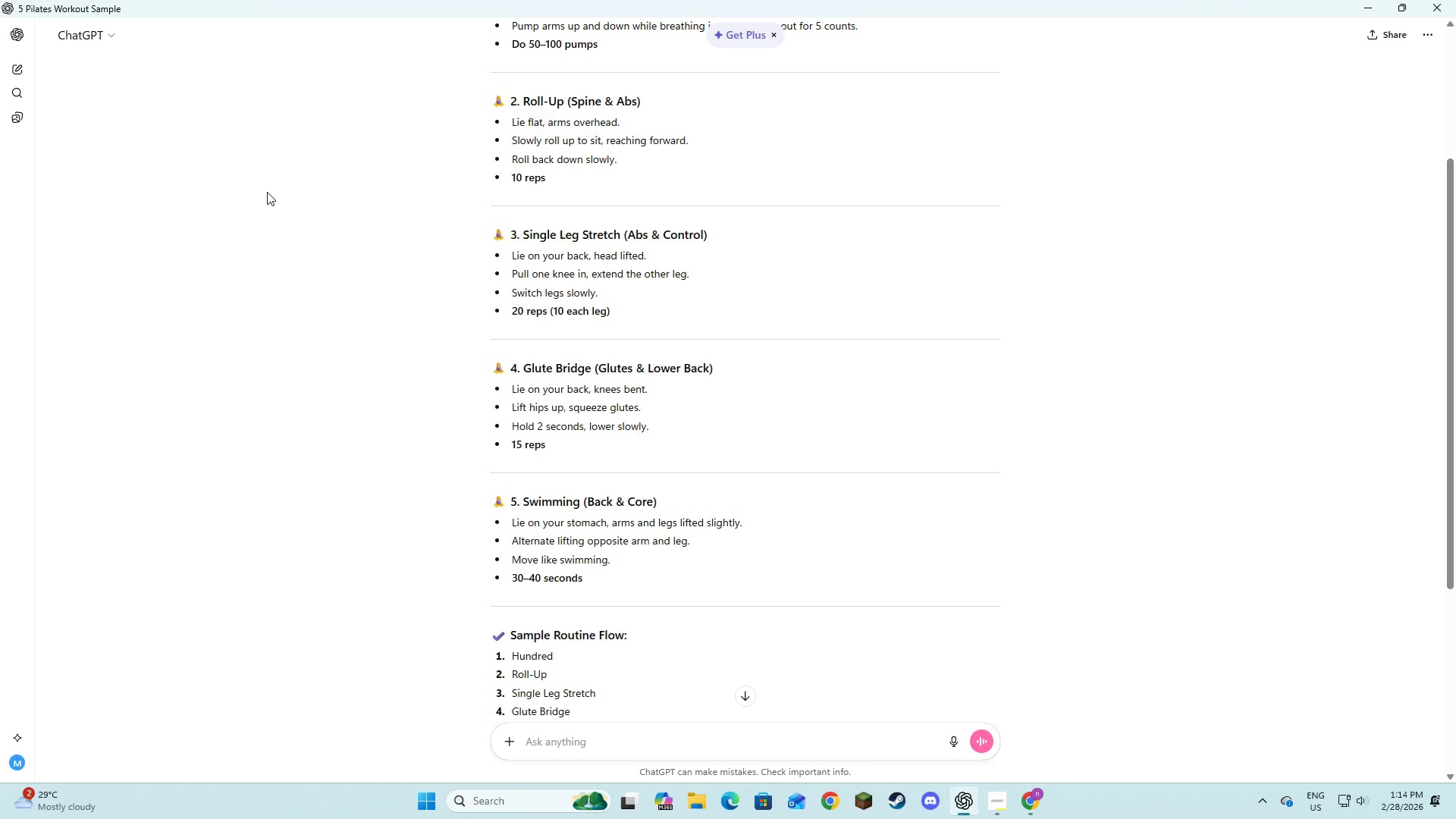 
key(Alt+Tab)
 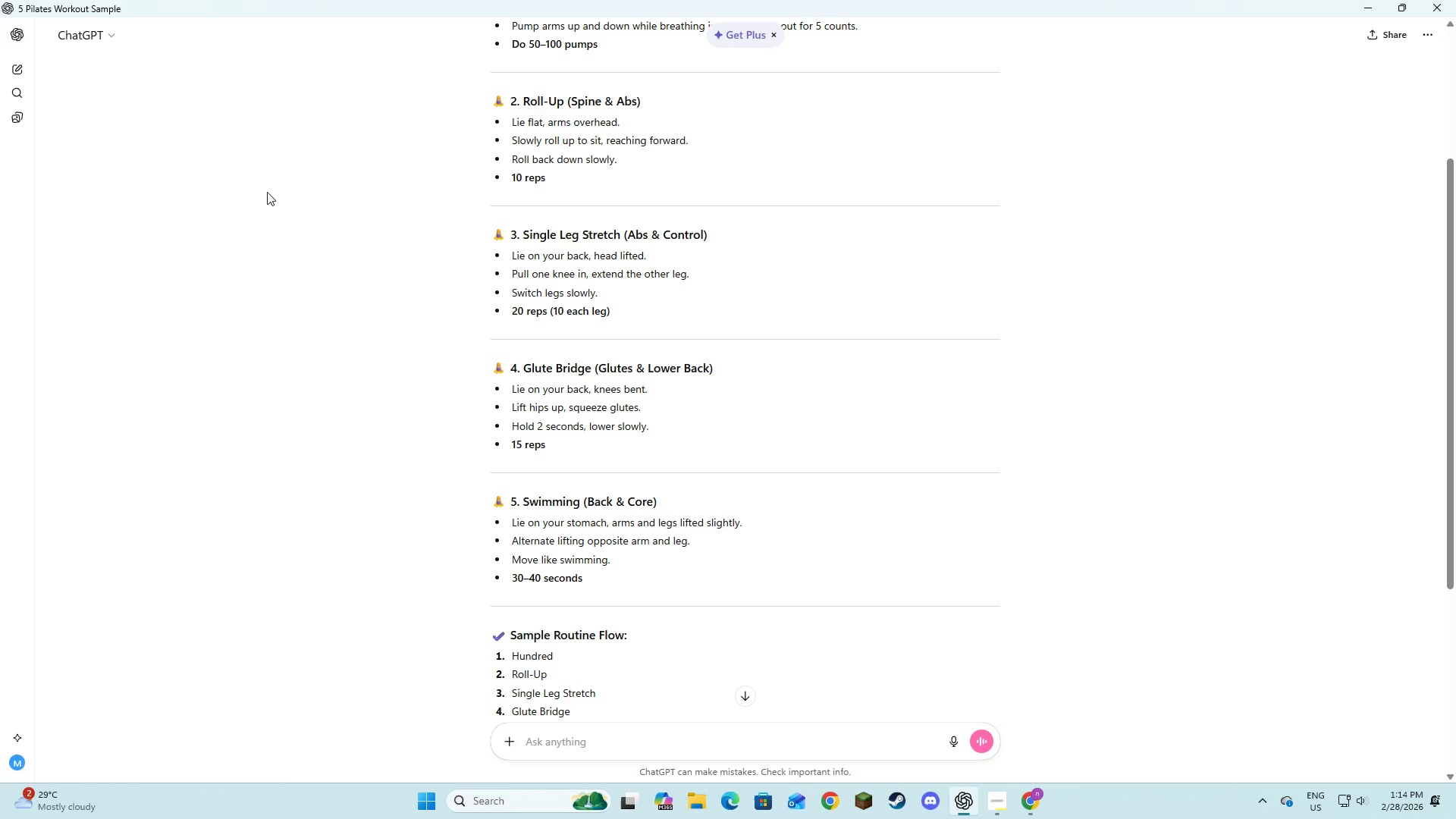 
key(Alt+AltLeft)
 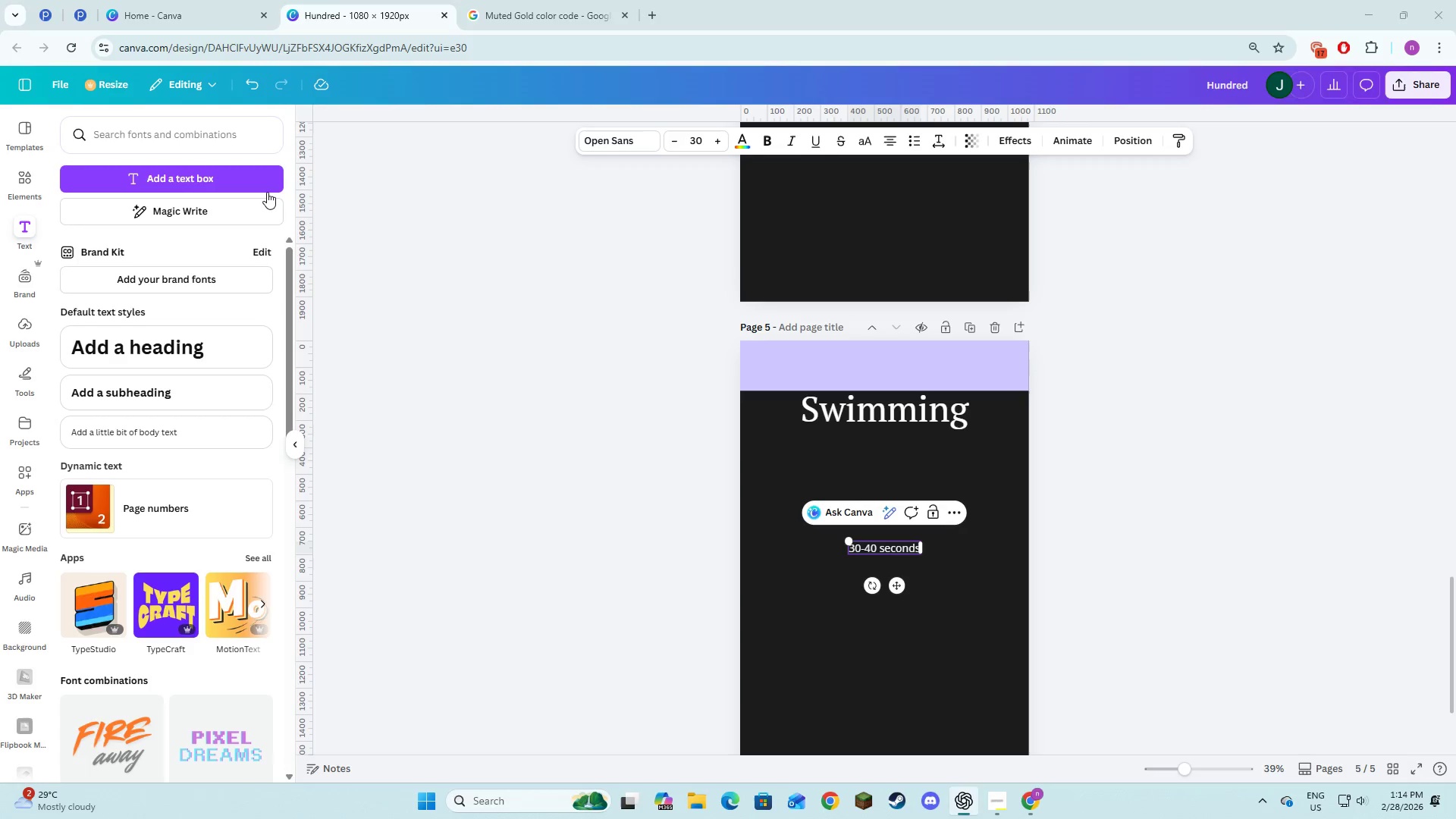 
key(Alt+Tab)
 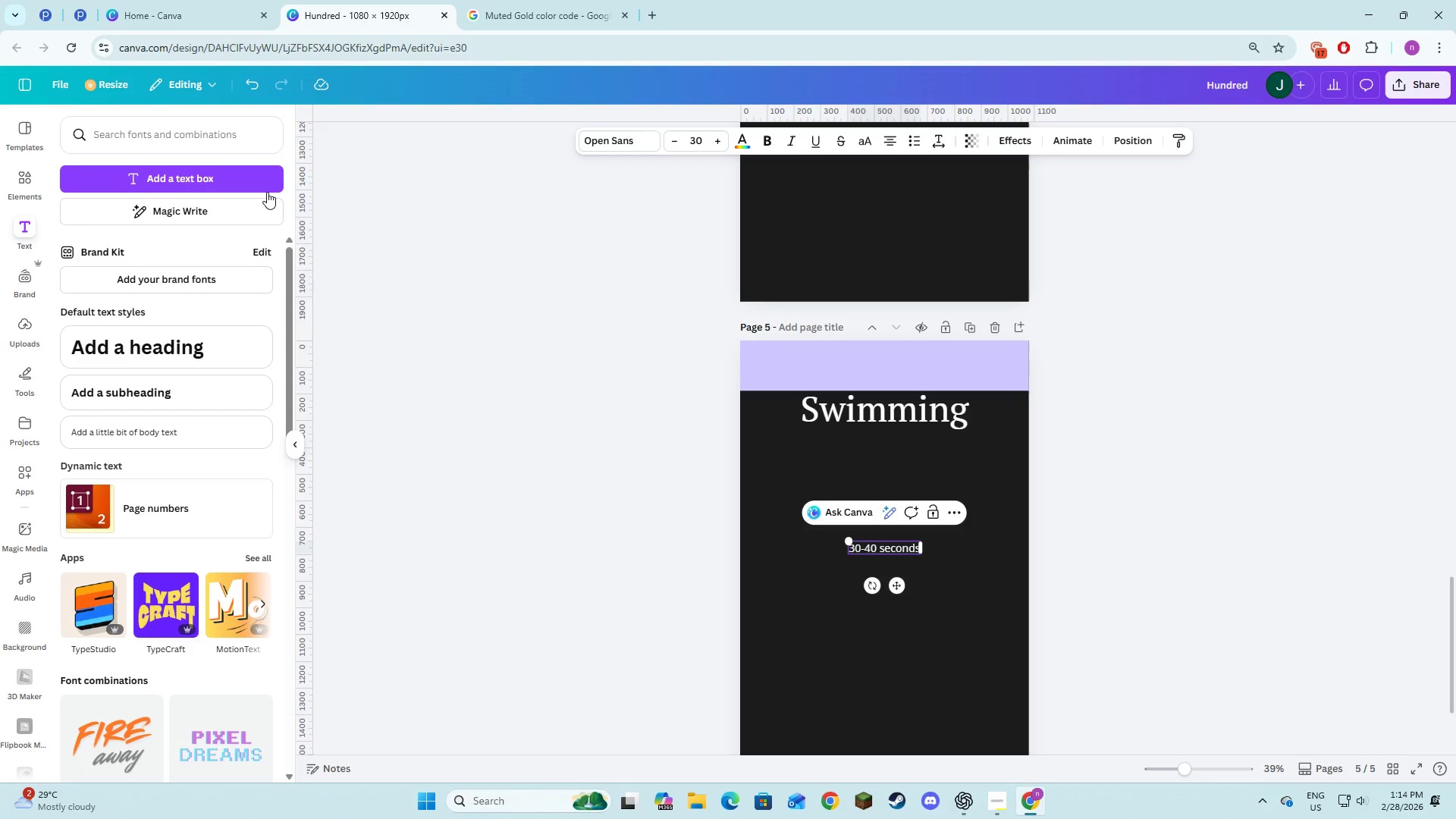 
key(Control+A)
 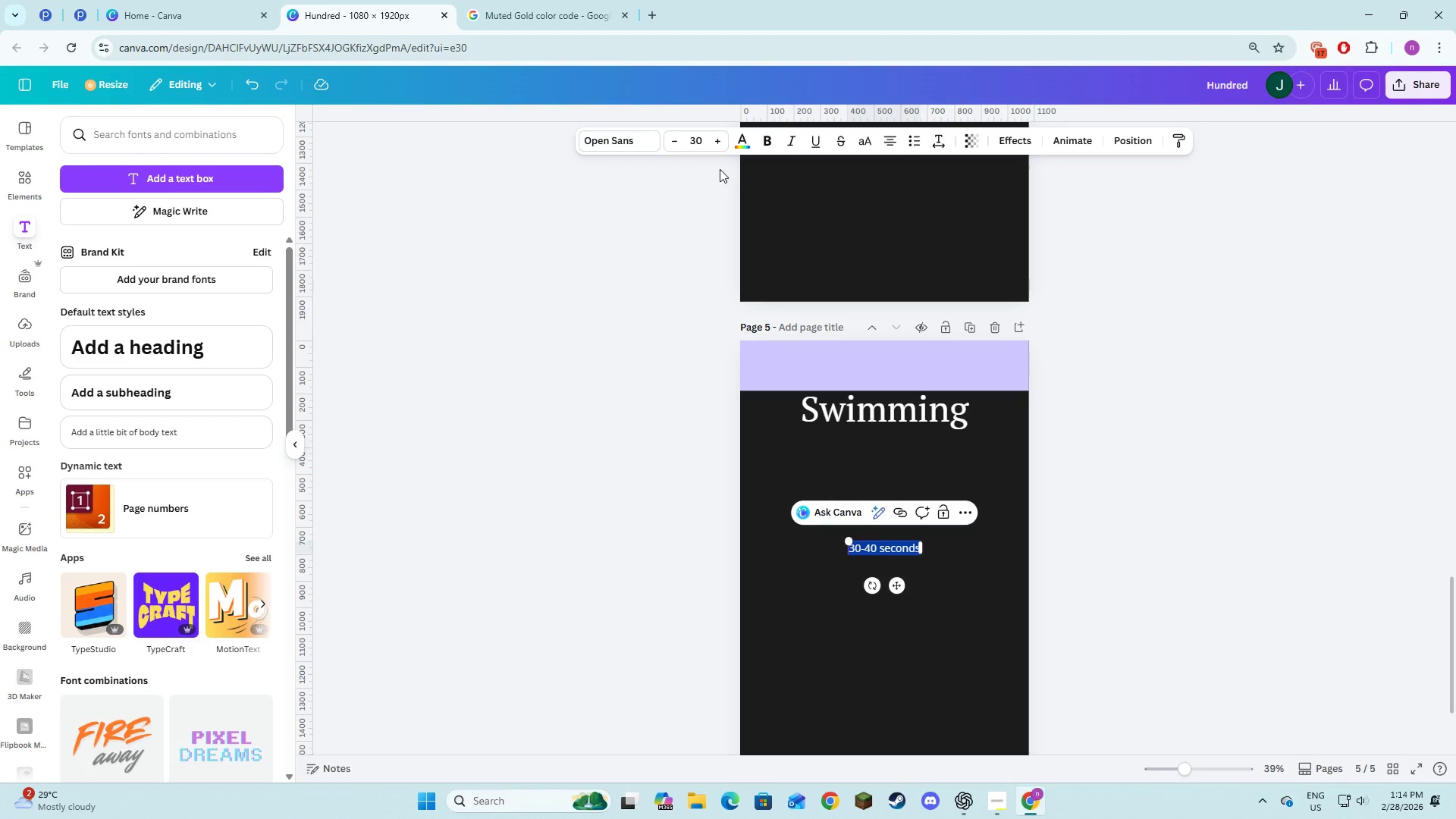 
left_click([700, 142])
 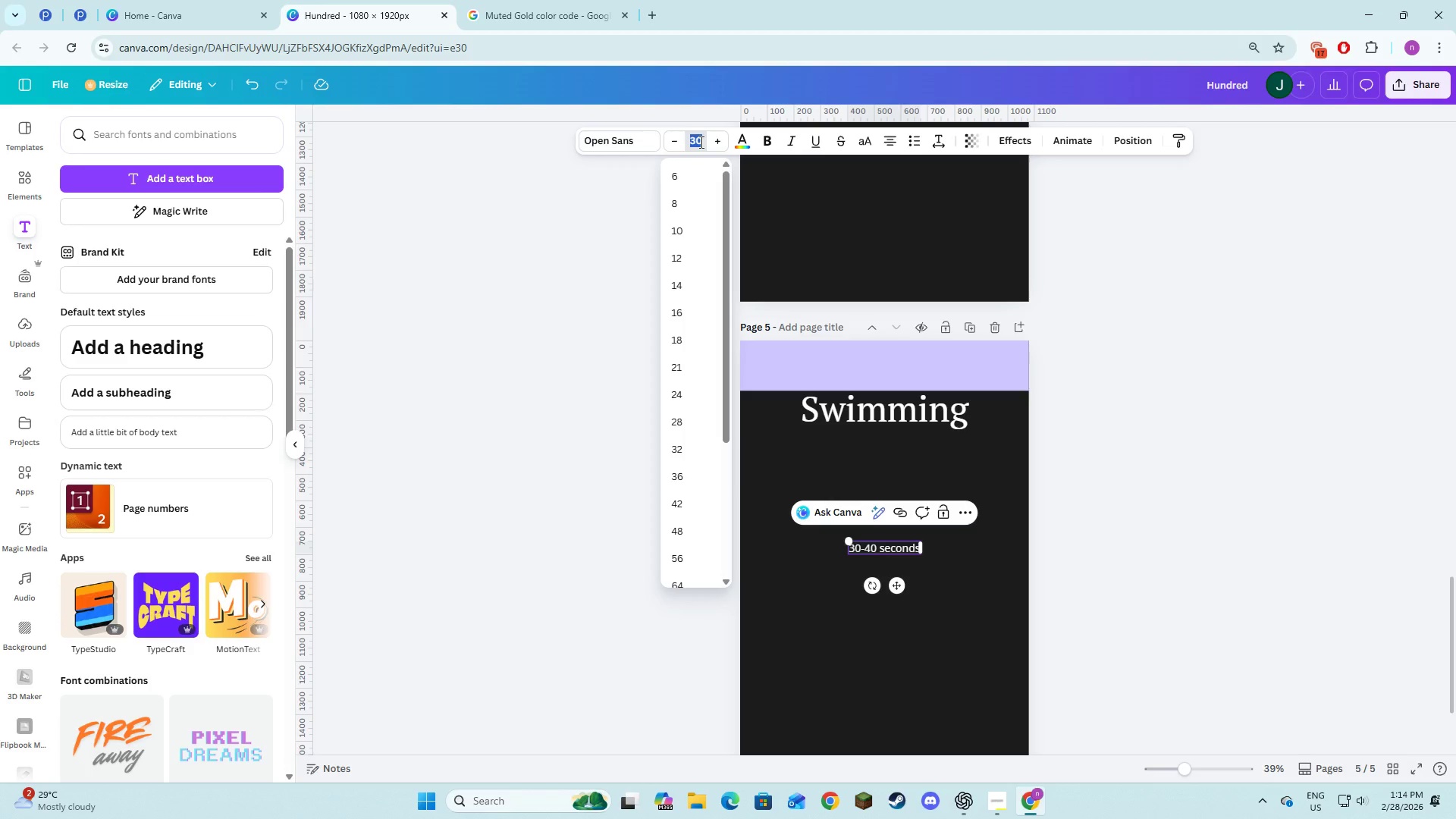 
key(Numpad5)
 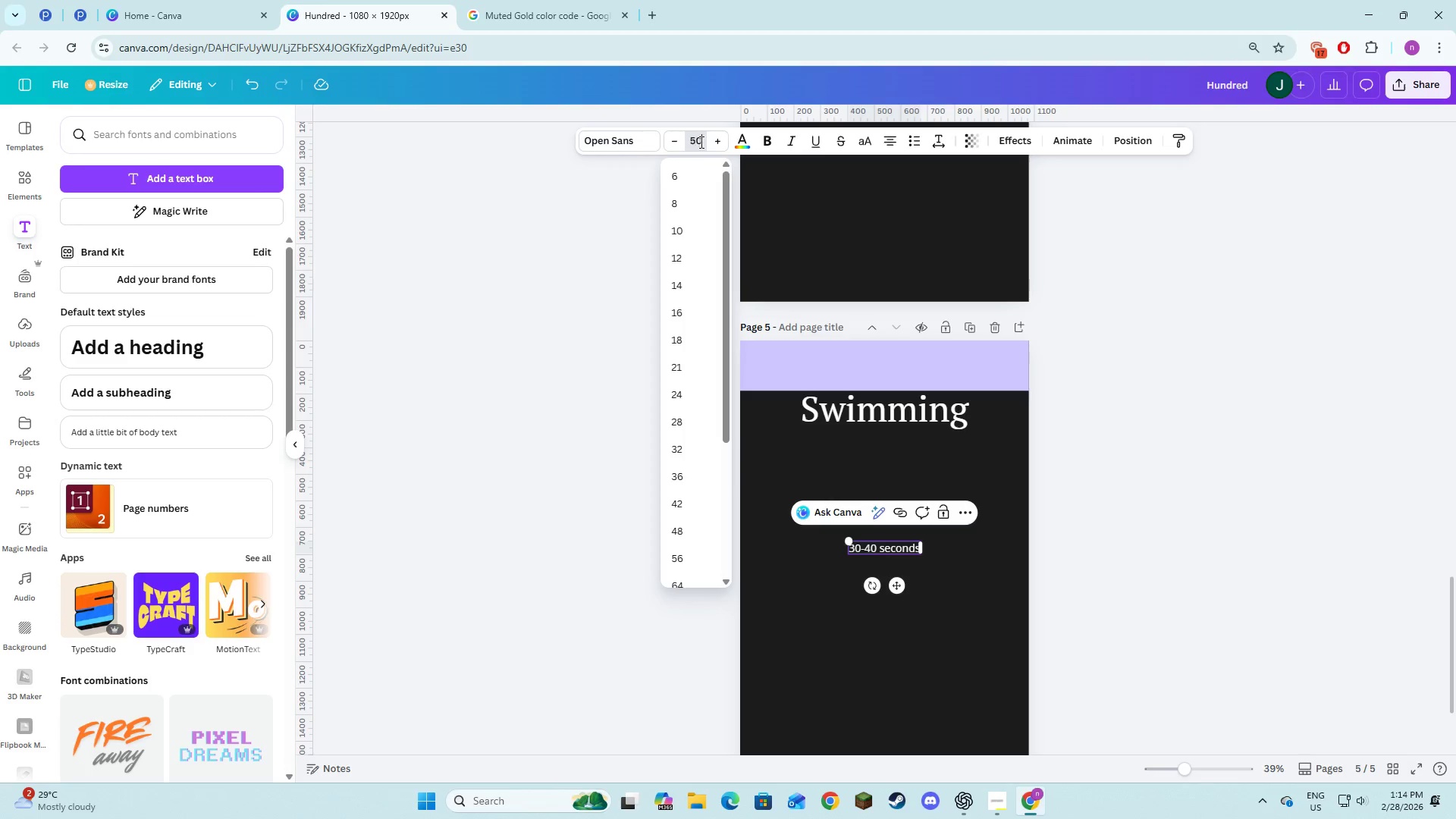 
key(Numpad0)
 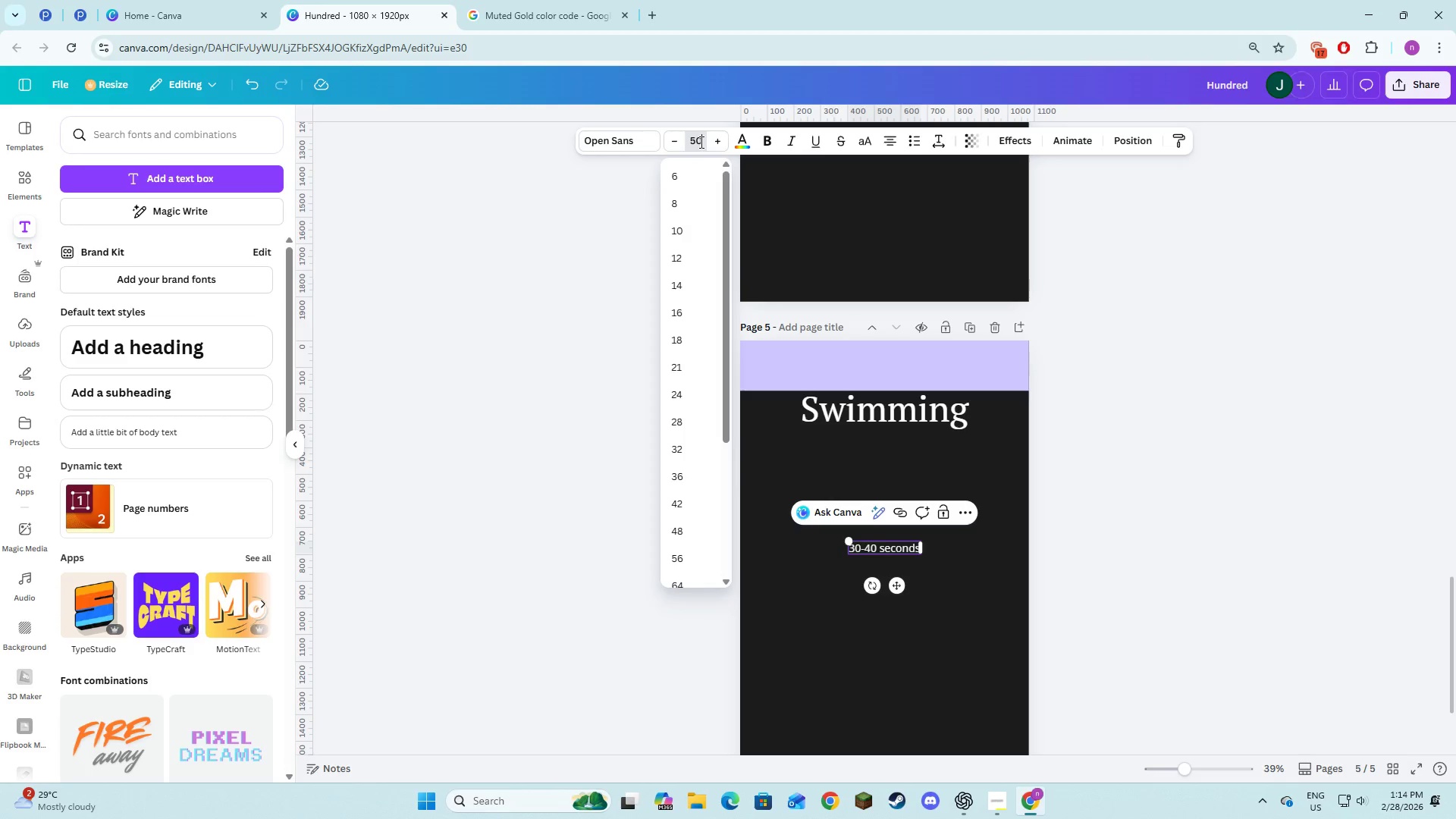 
key(NumpadEnter)
 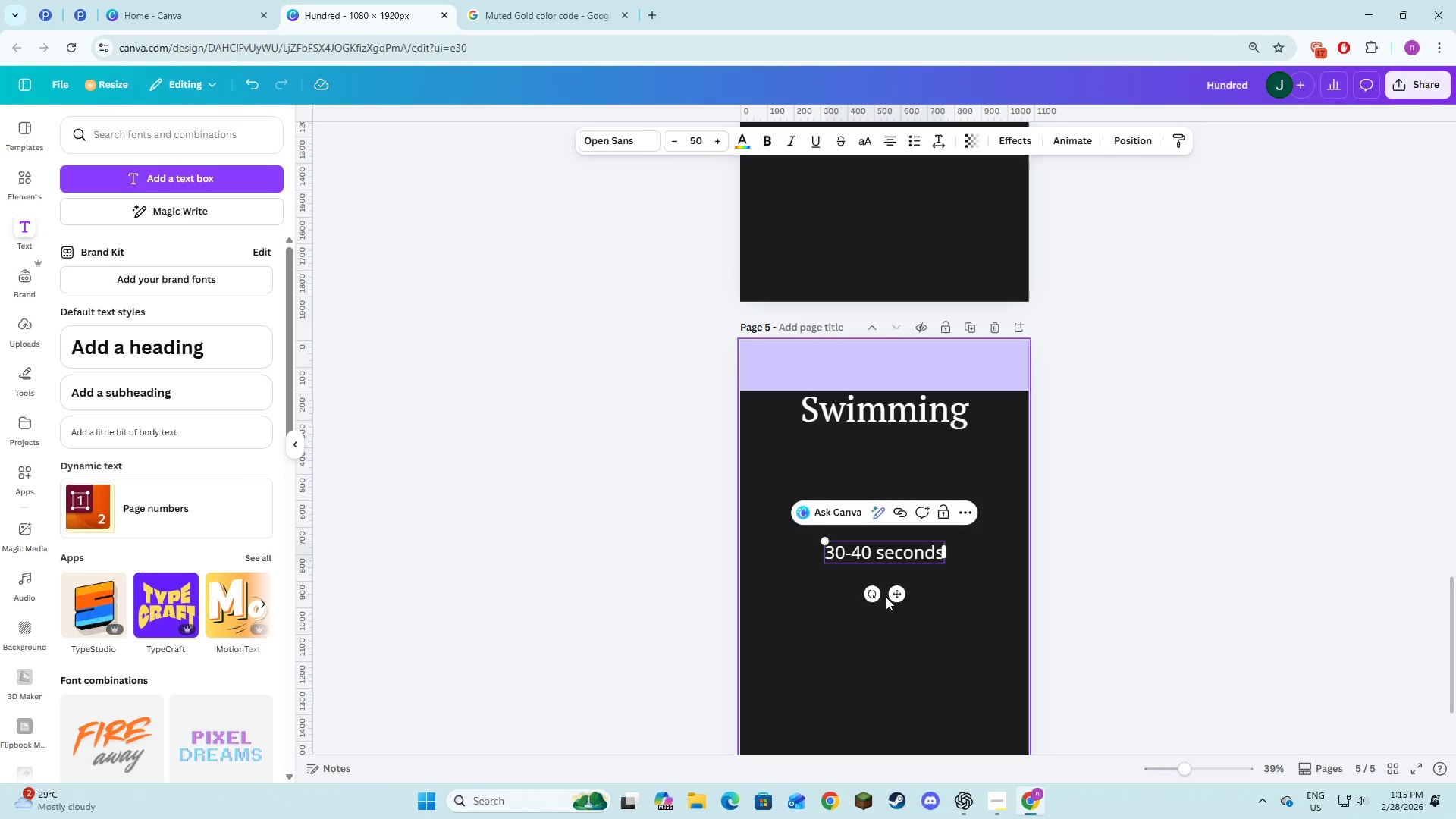 
left_click_drag(start_coordinate=[893, 595], to_coordinate=[893, 487])
 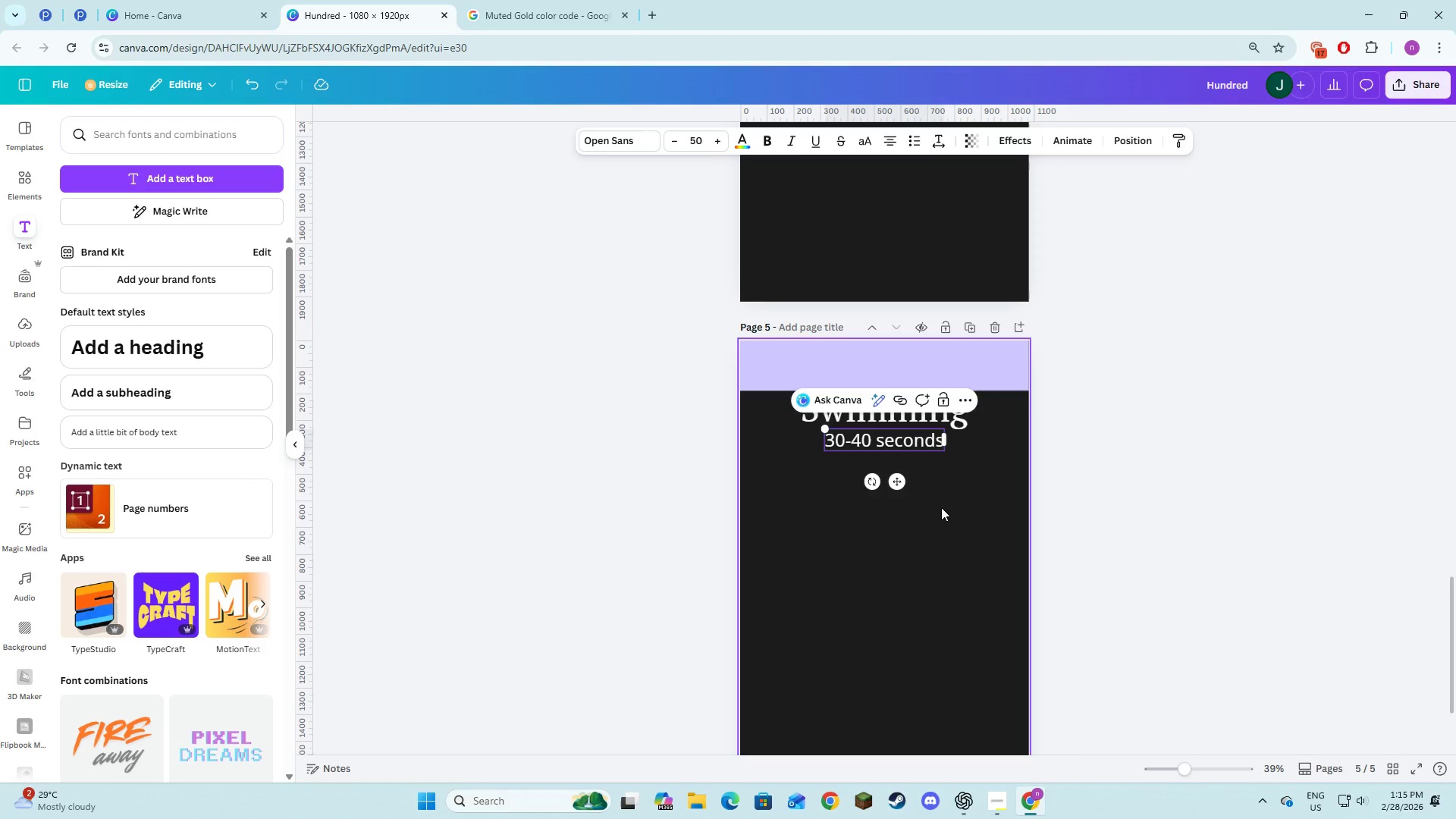 
left_click([941, 507])
 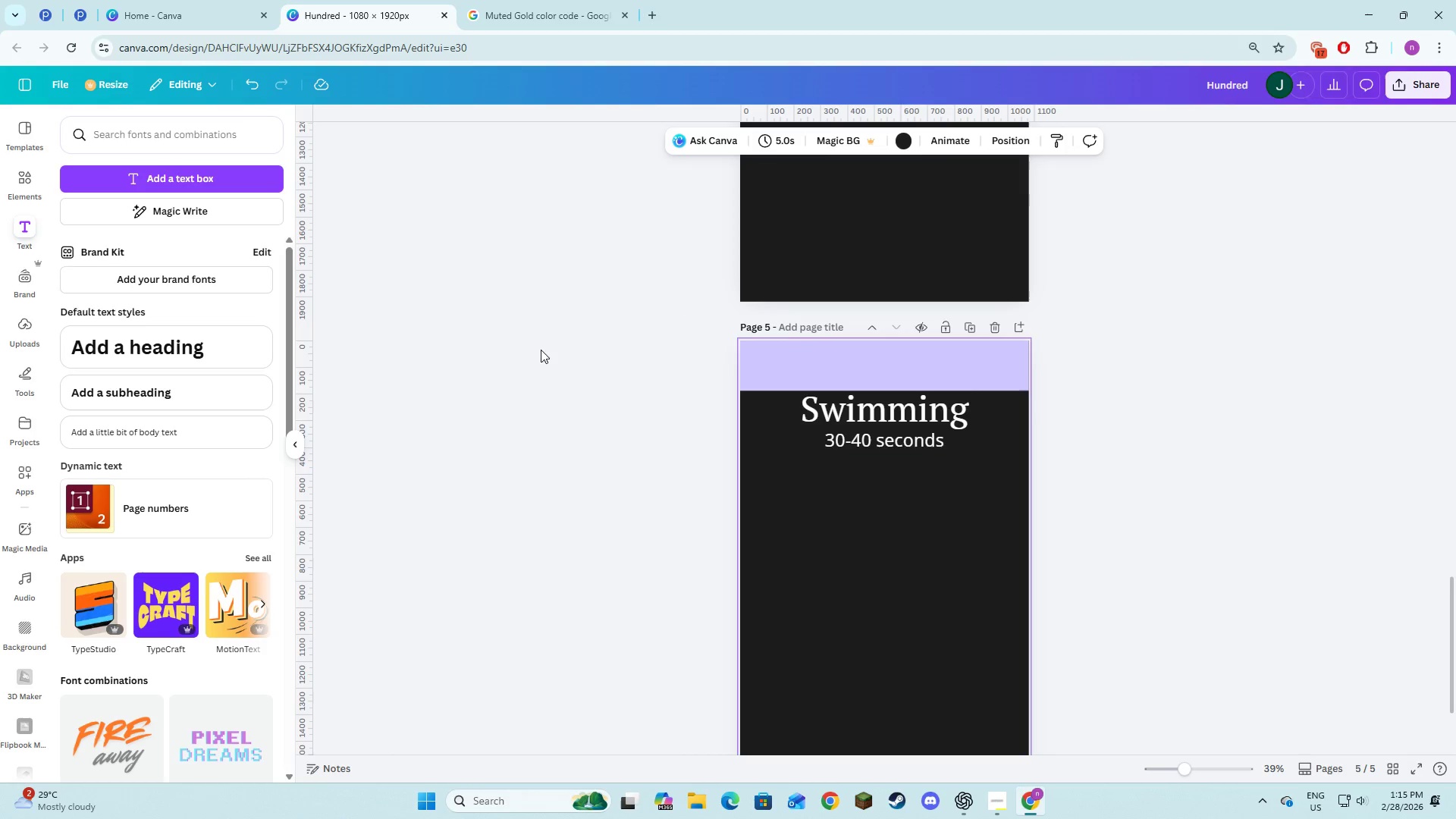 
left_click([193, 168])
 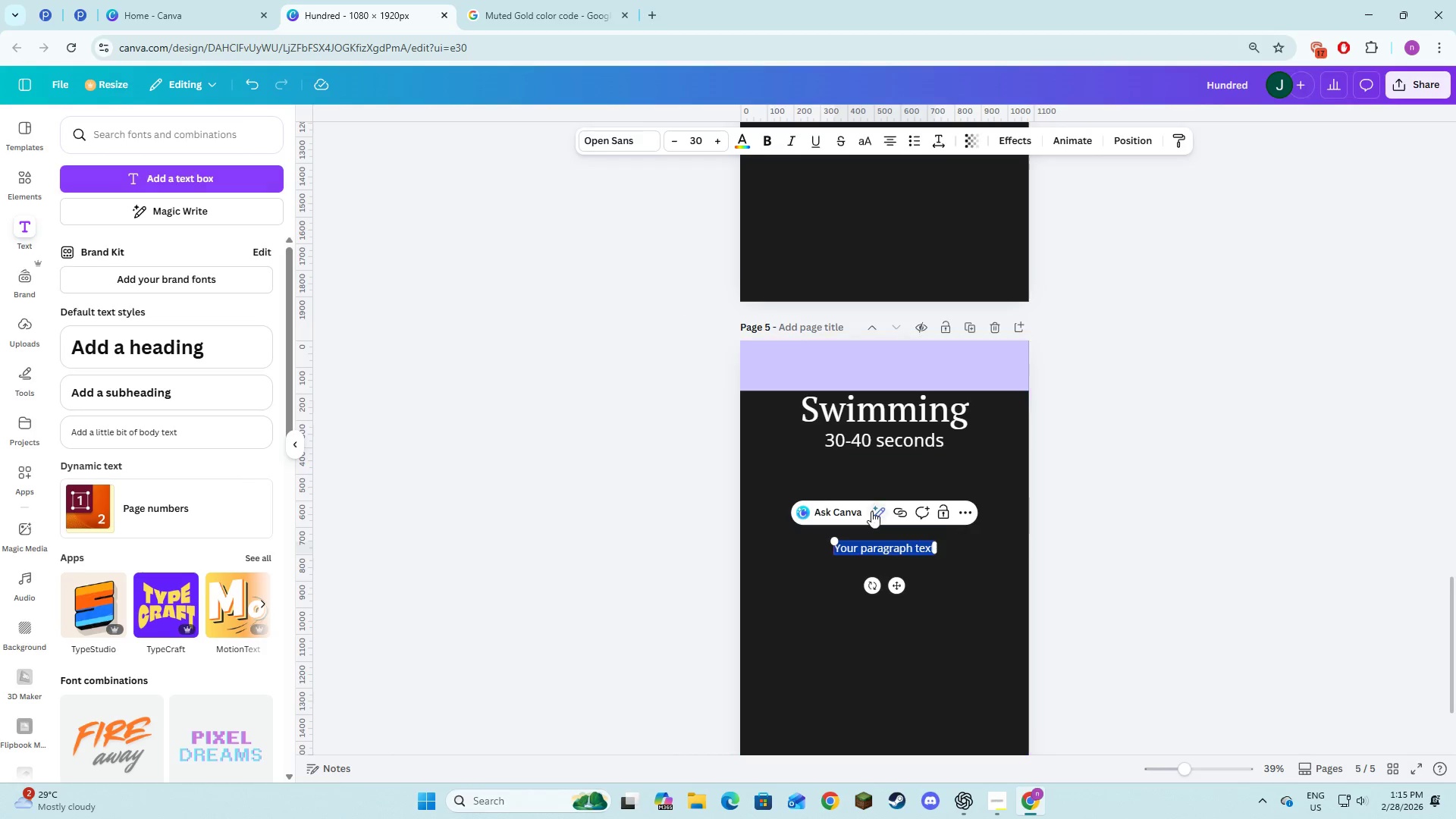 
key(Alt+AltLeft)
 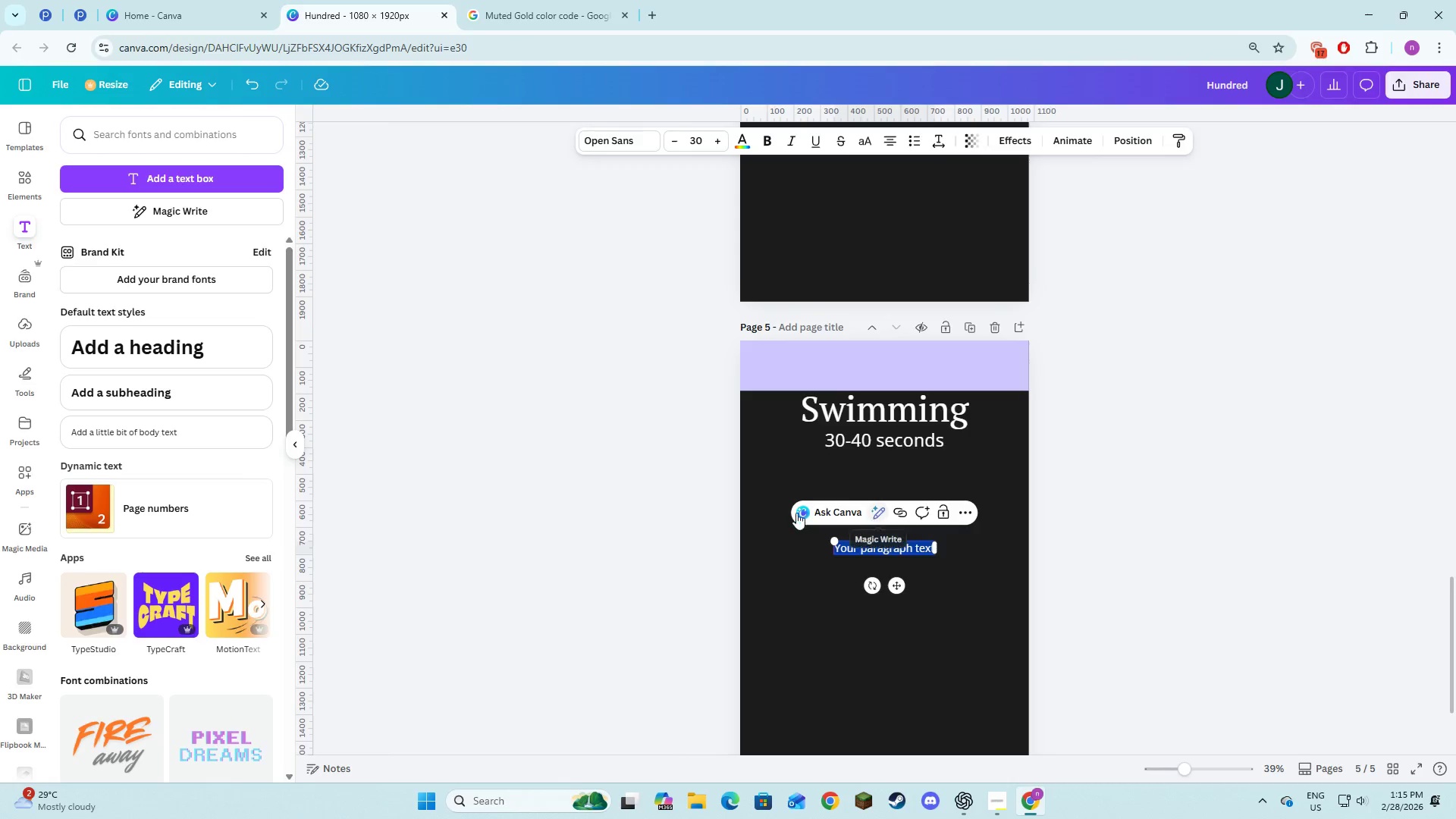 
key(Alt+Tab)
 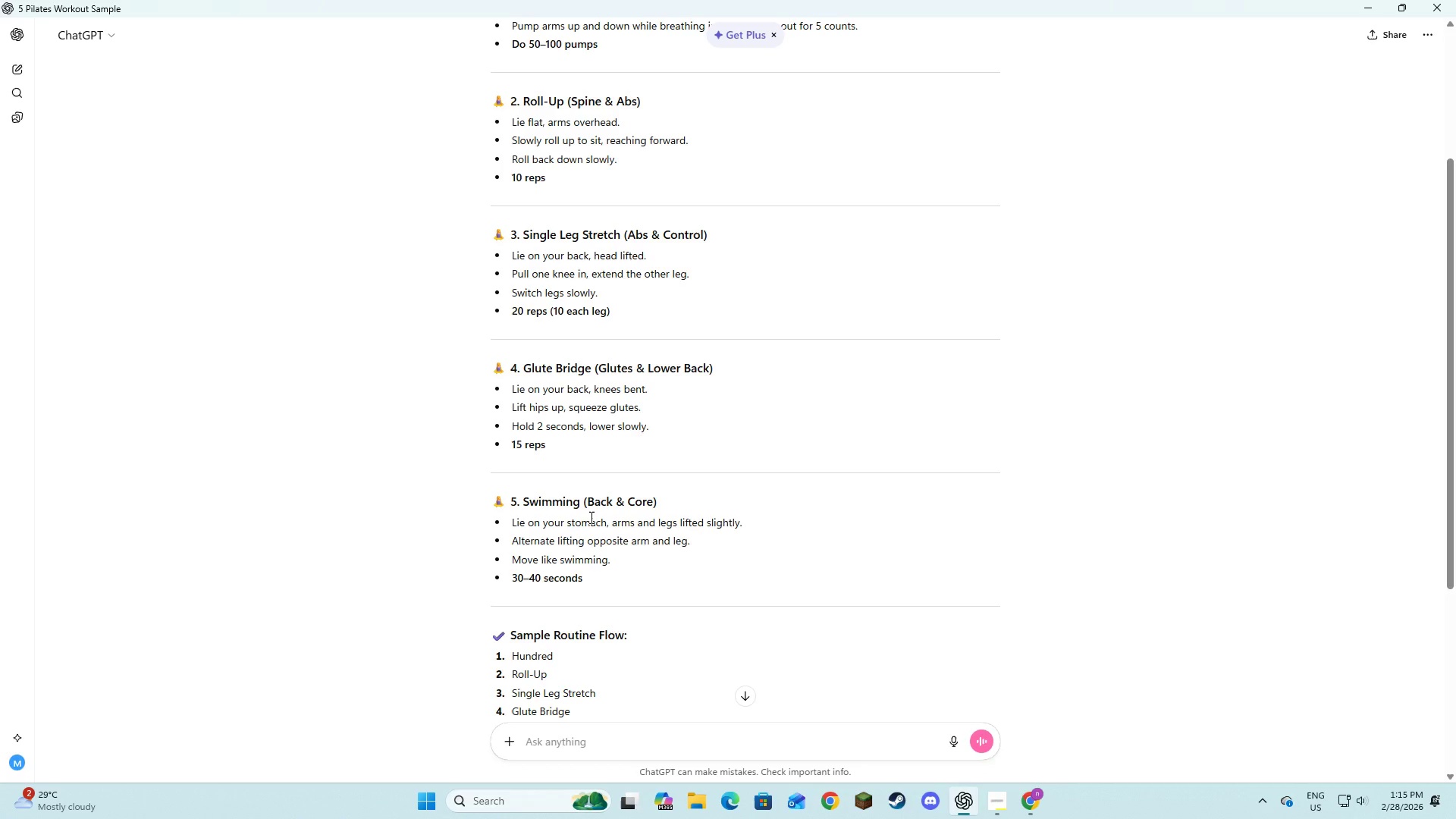 
wait(5.17)
 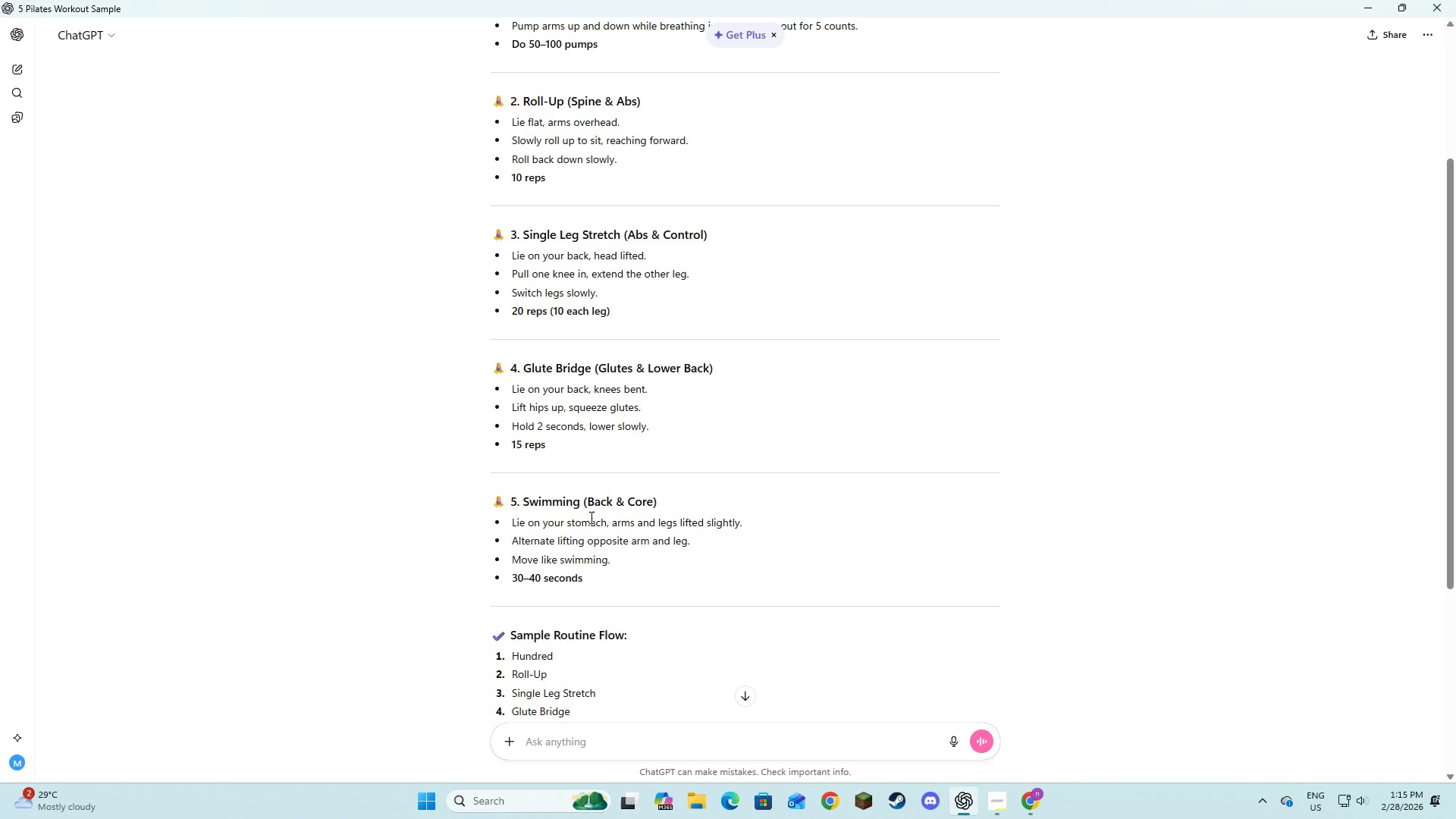 
key(Alt+AltLeft)
 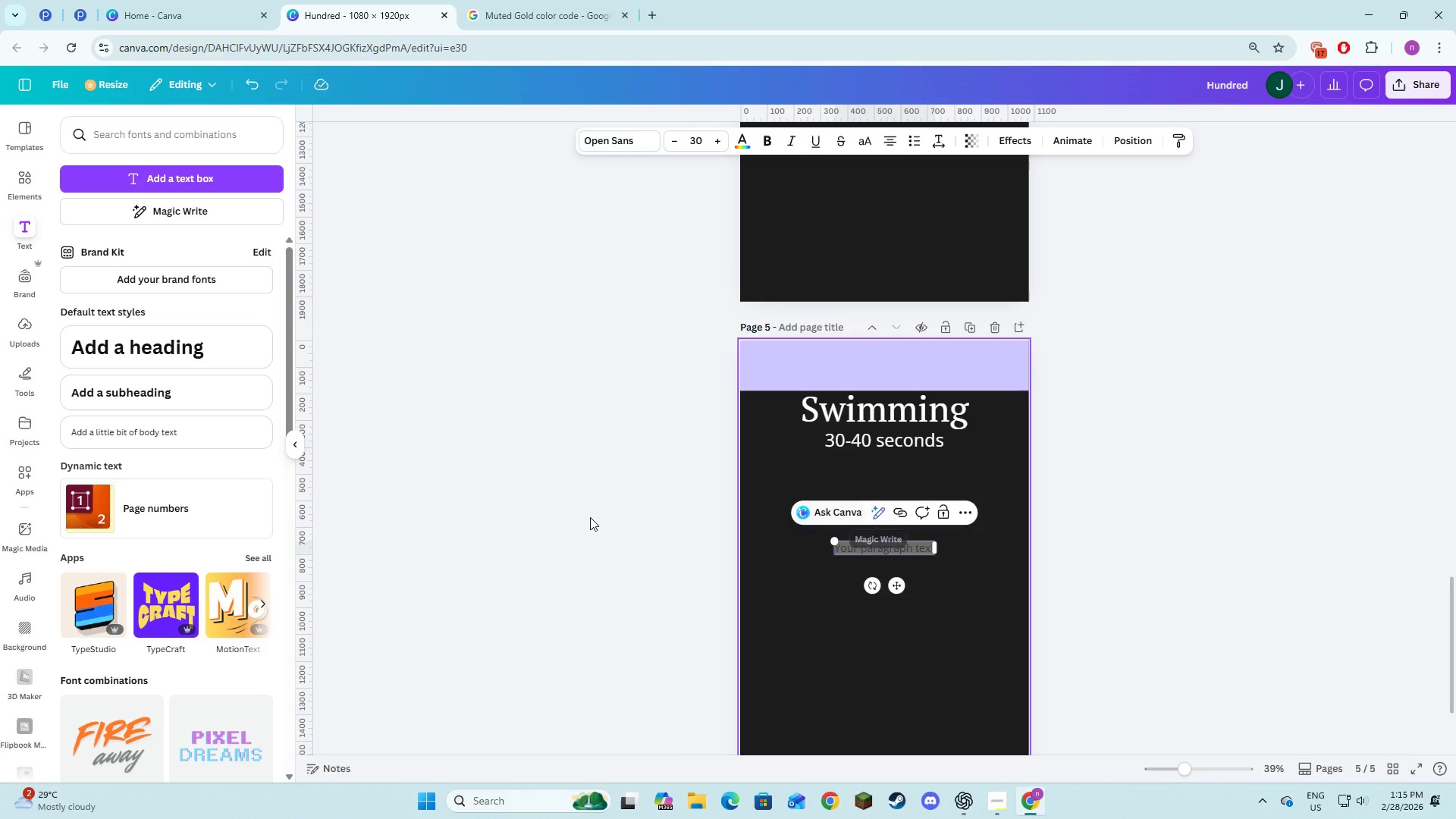 
key(Tab)
type(Lie on your stomack)
key(Backspace)
type(h )
 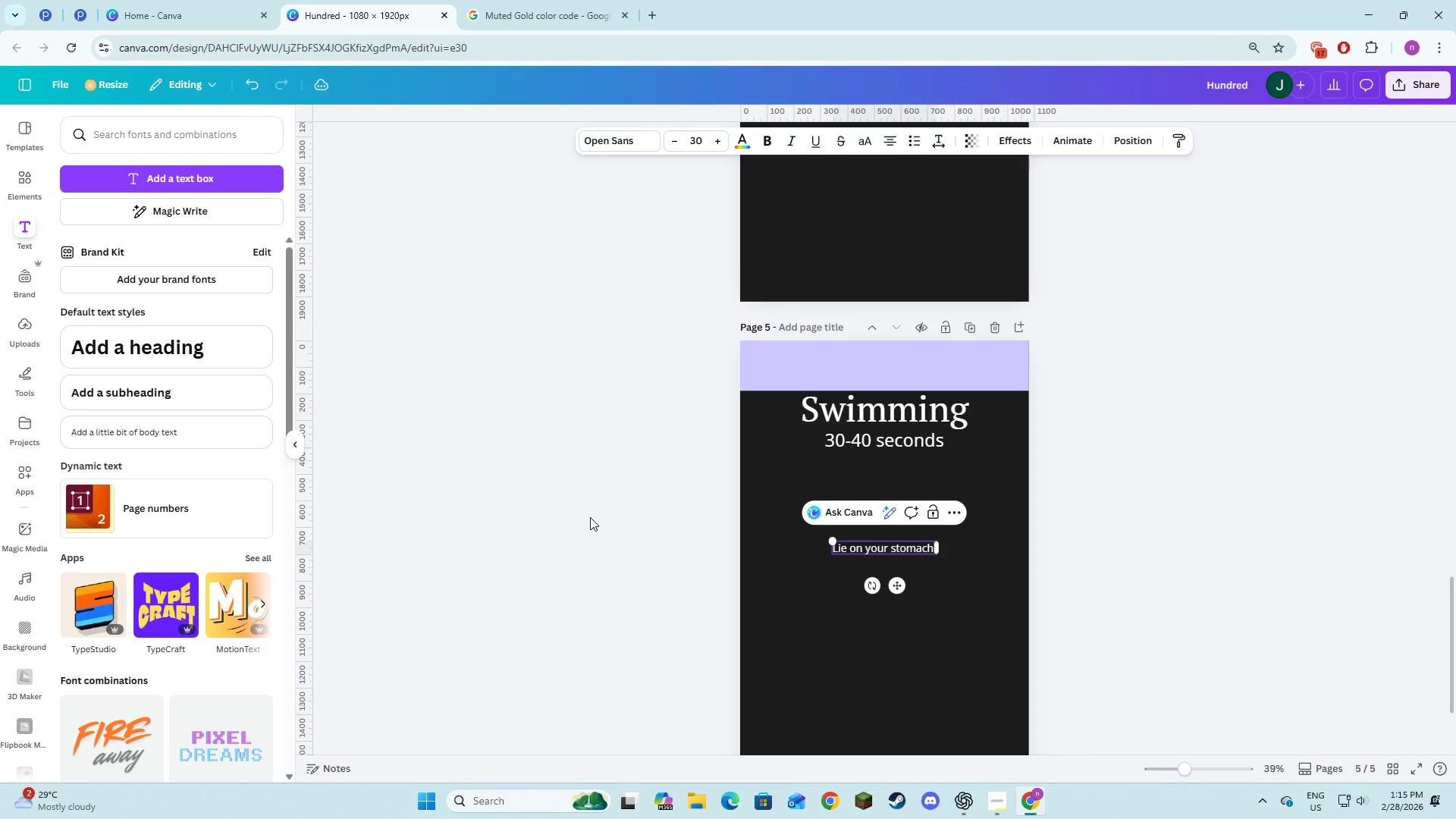 
key(Alt+AltLeft)
 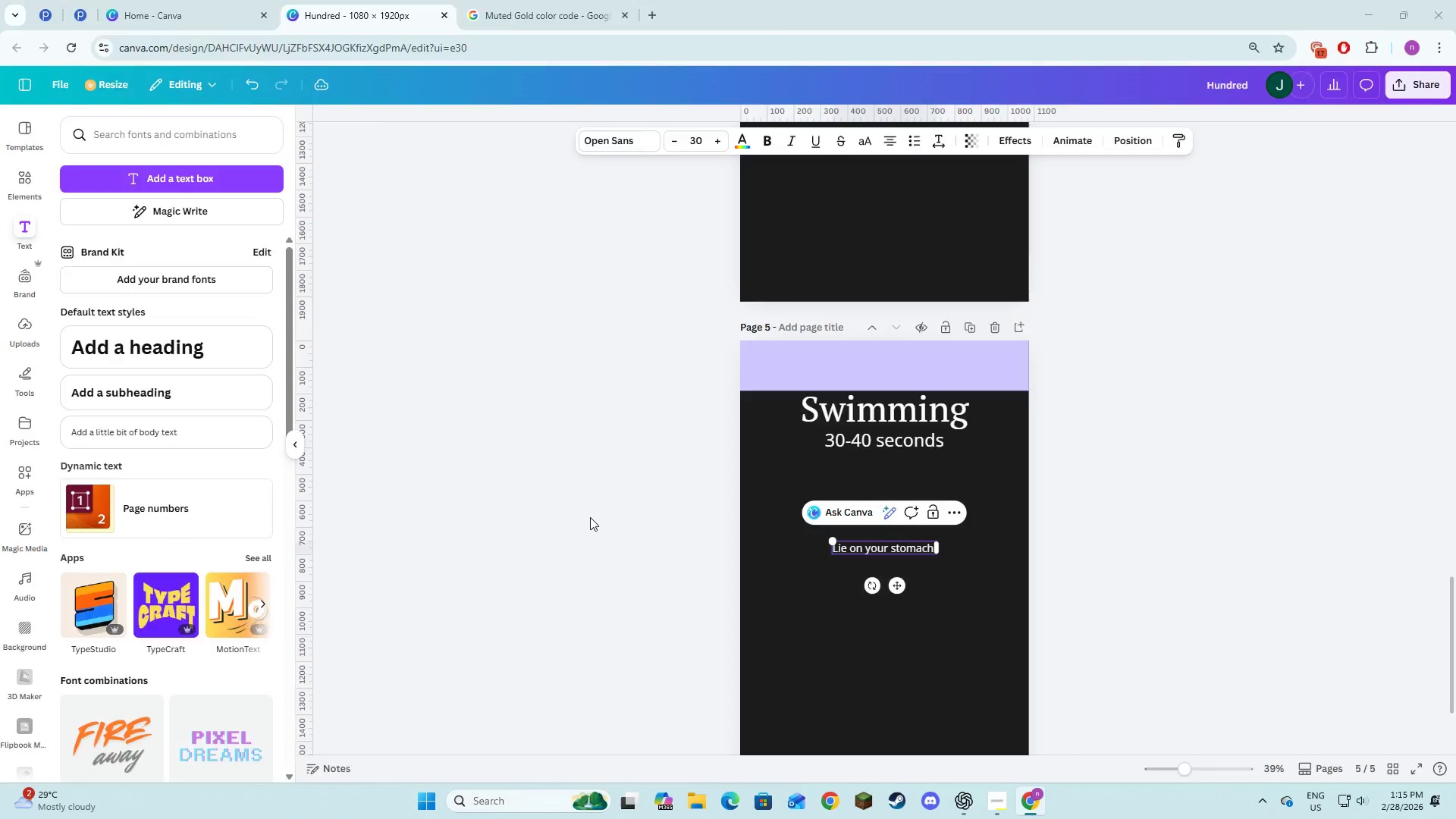 
key(Alt+Tab)
 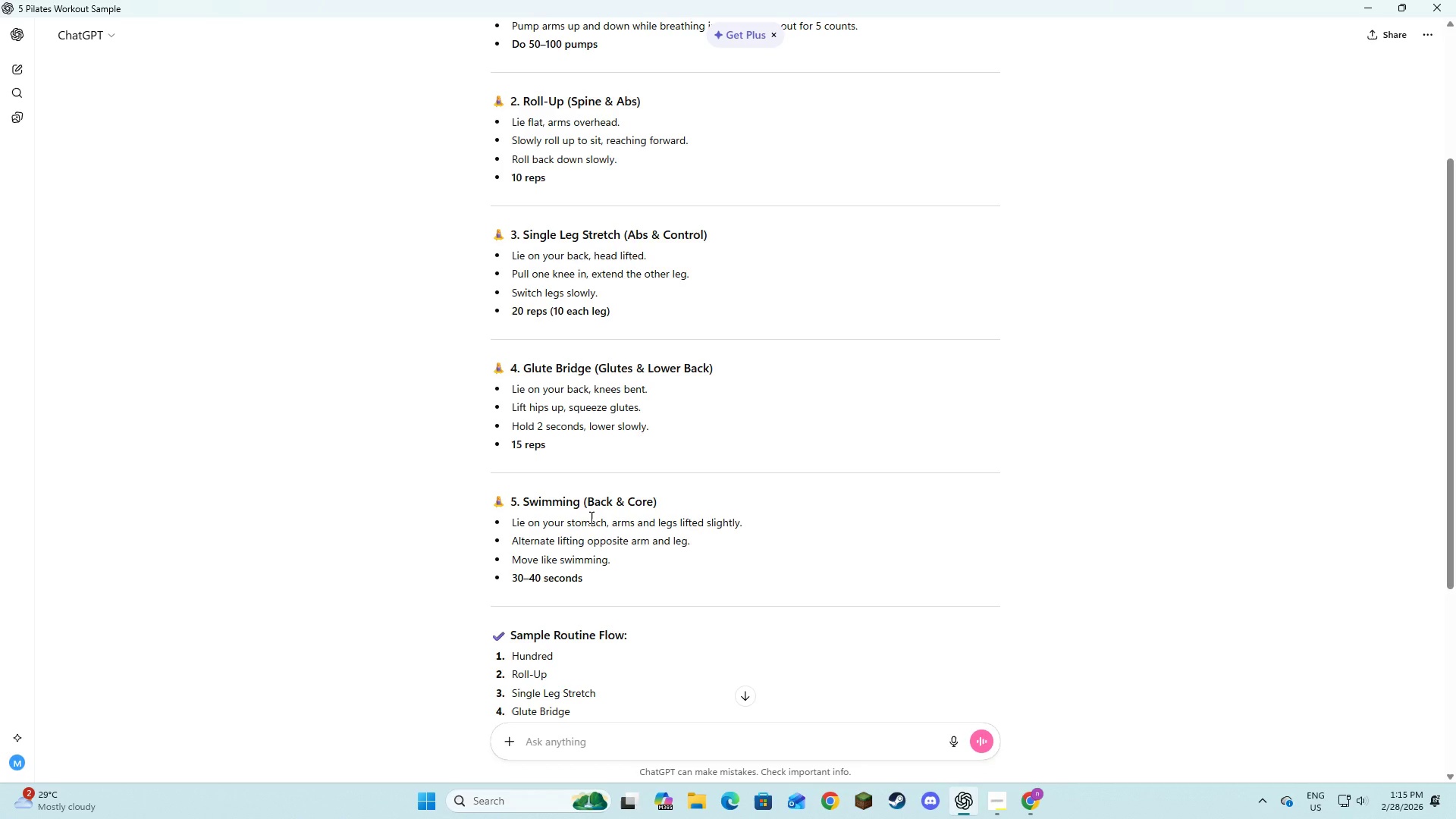 
key(Alt+AltLeft)
 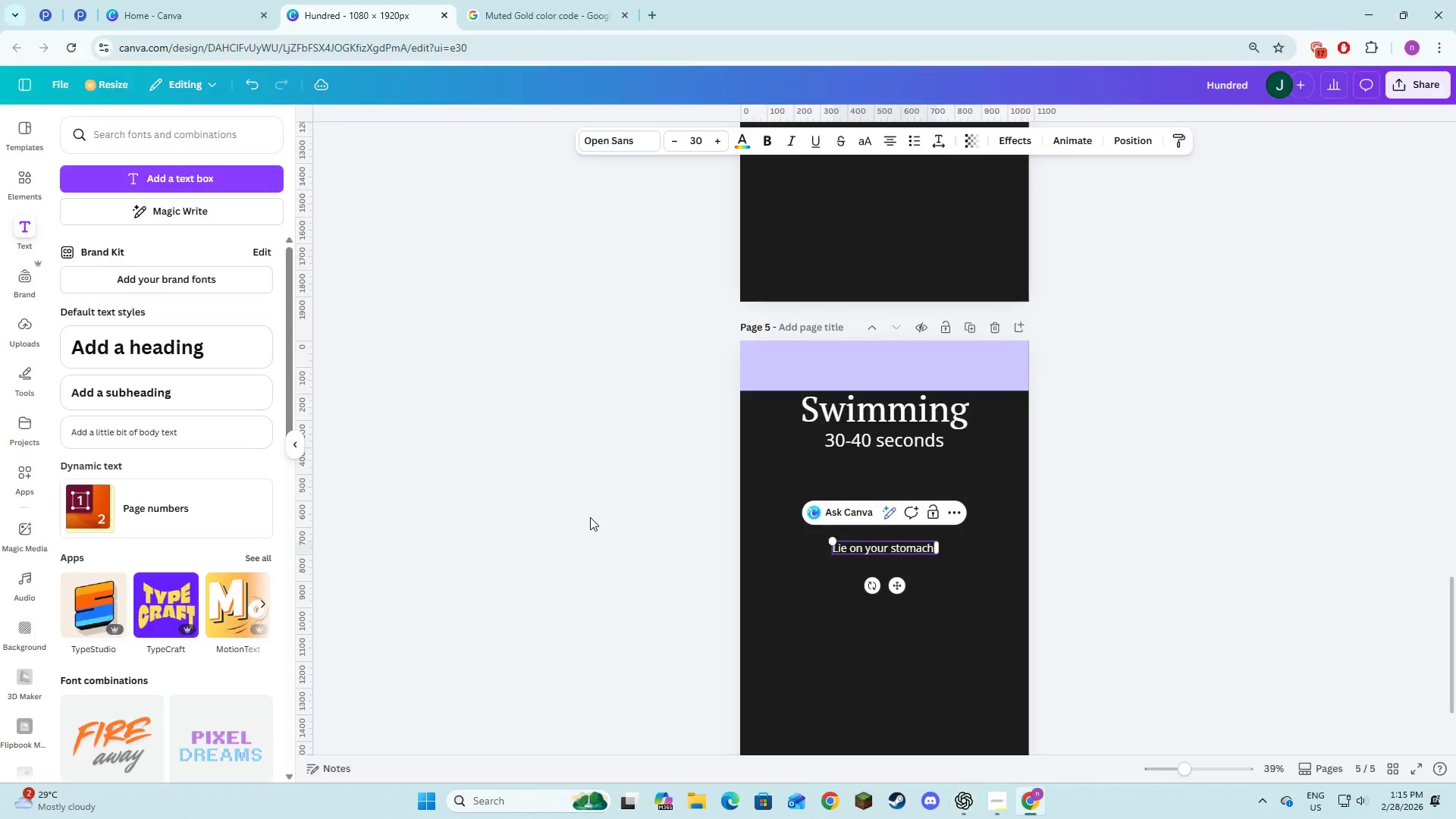 
key(Tab)
key(Backspace)
type(, arms )
 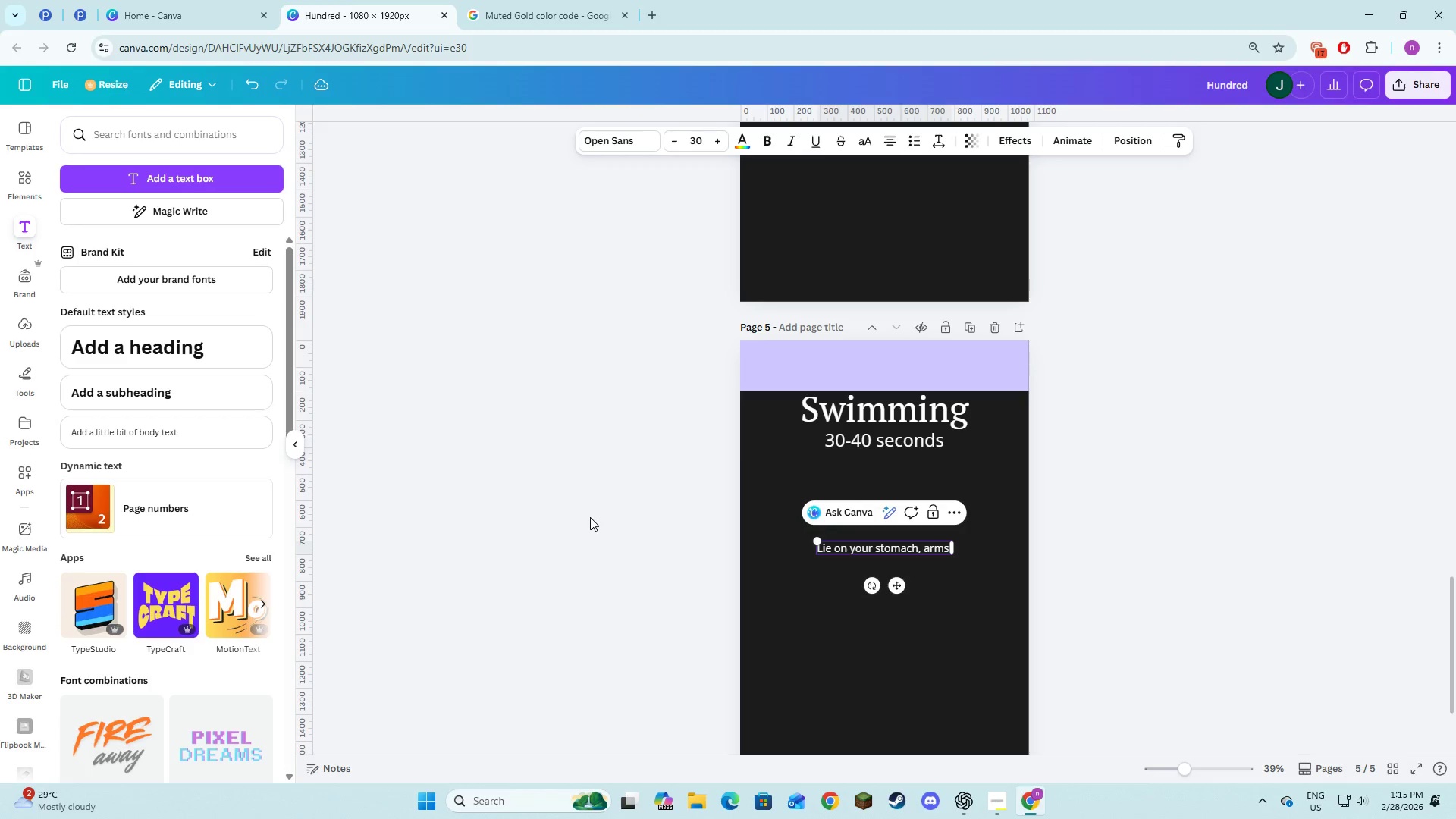 
key(Alt+AltLeft)
 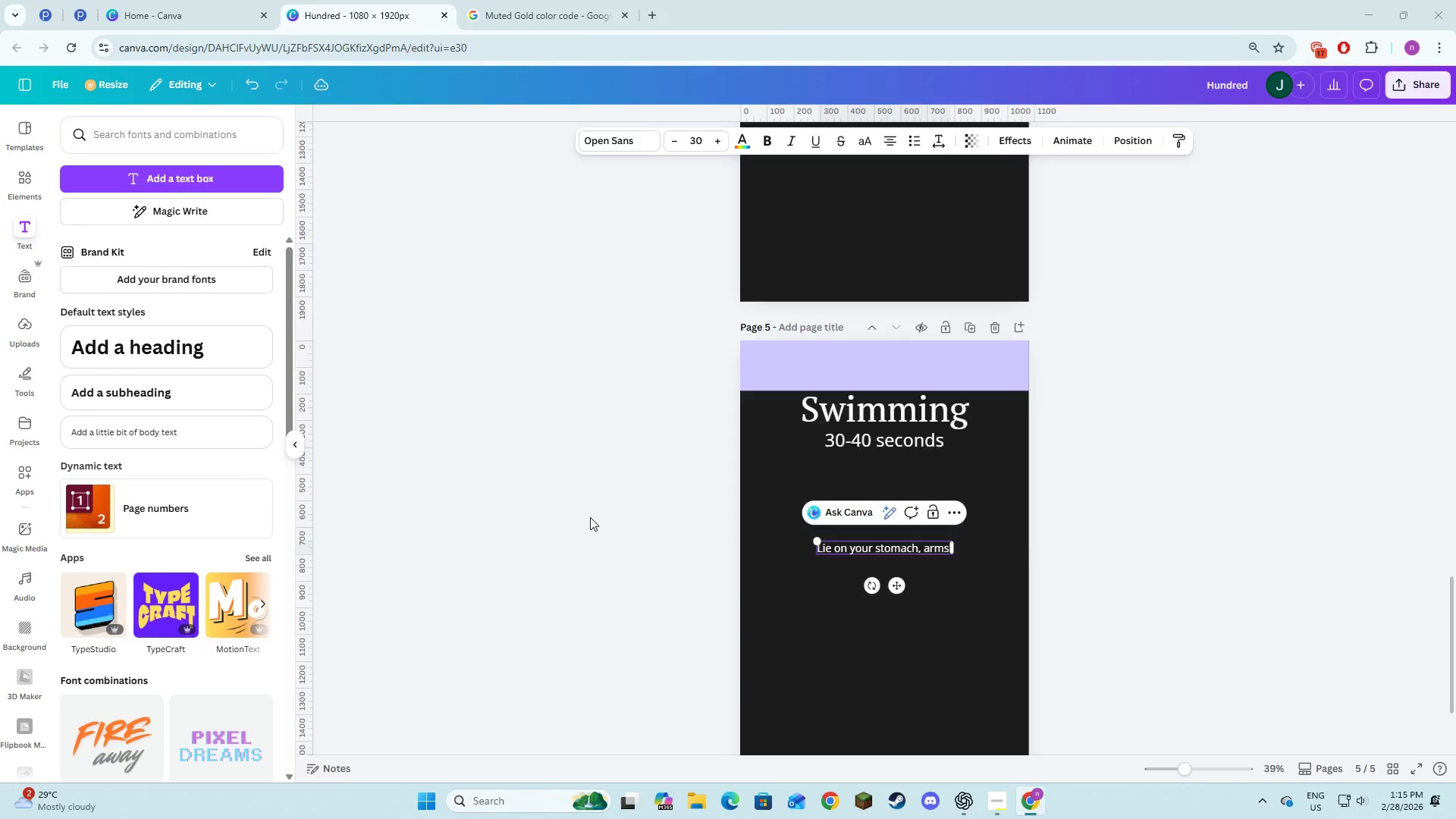 
key(Alt+Tab)
 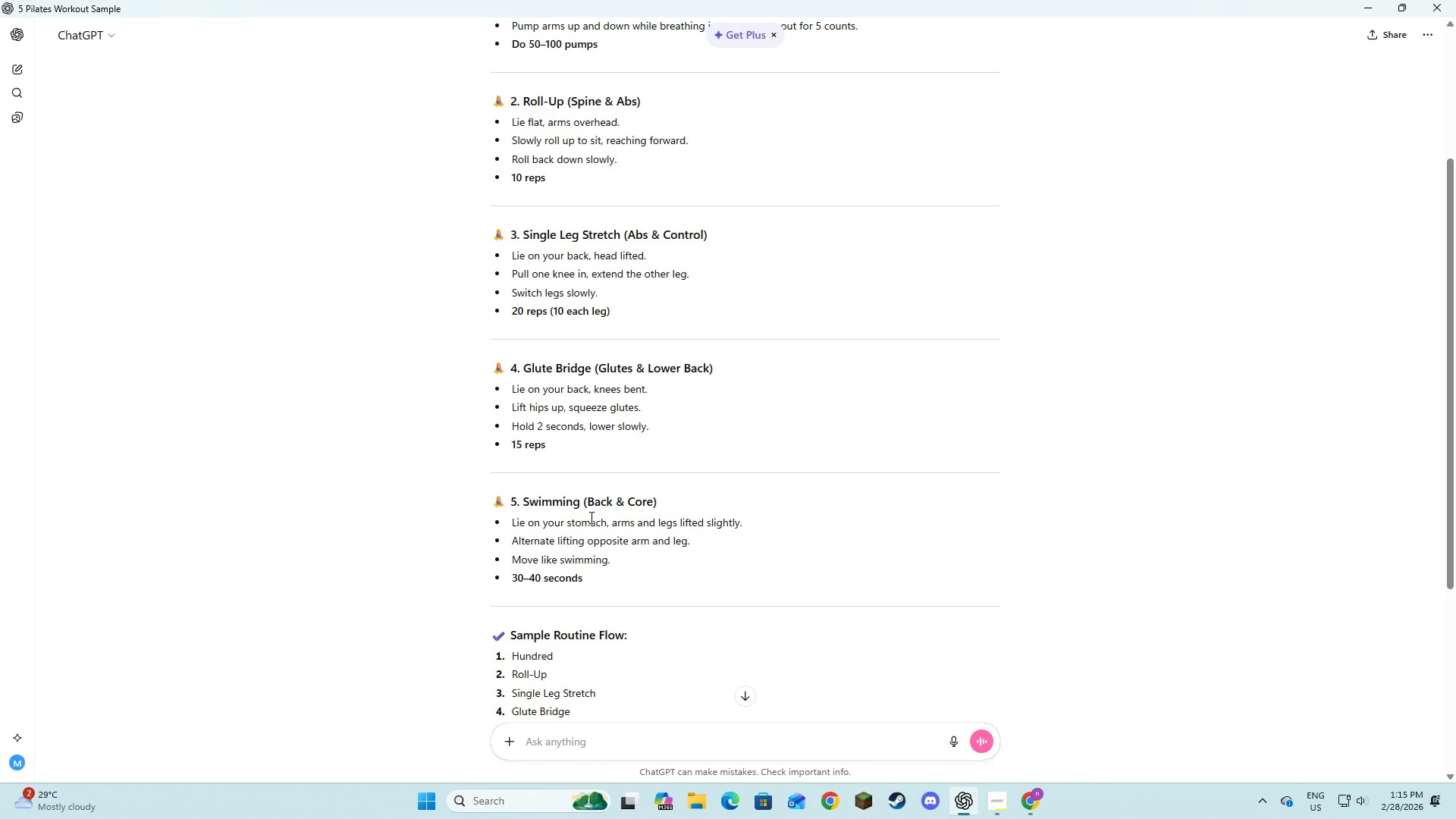 
key(Alt+AltLeft)
 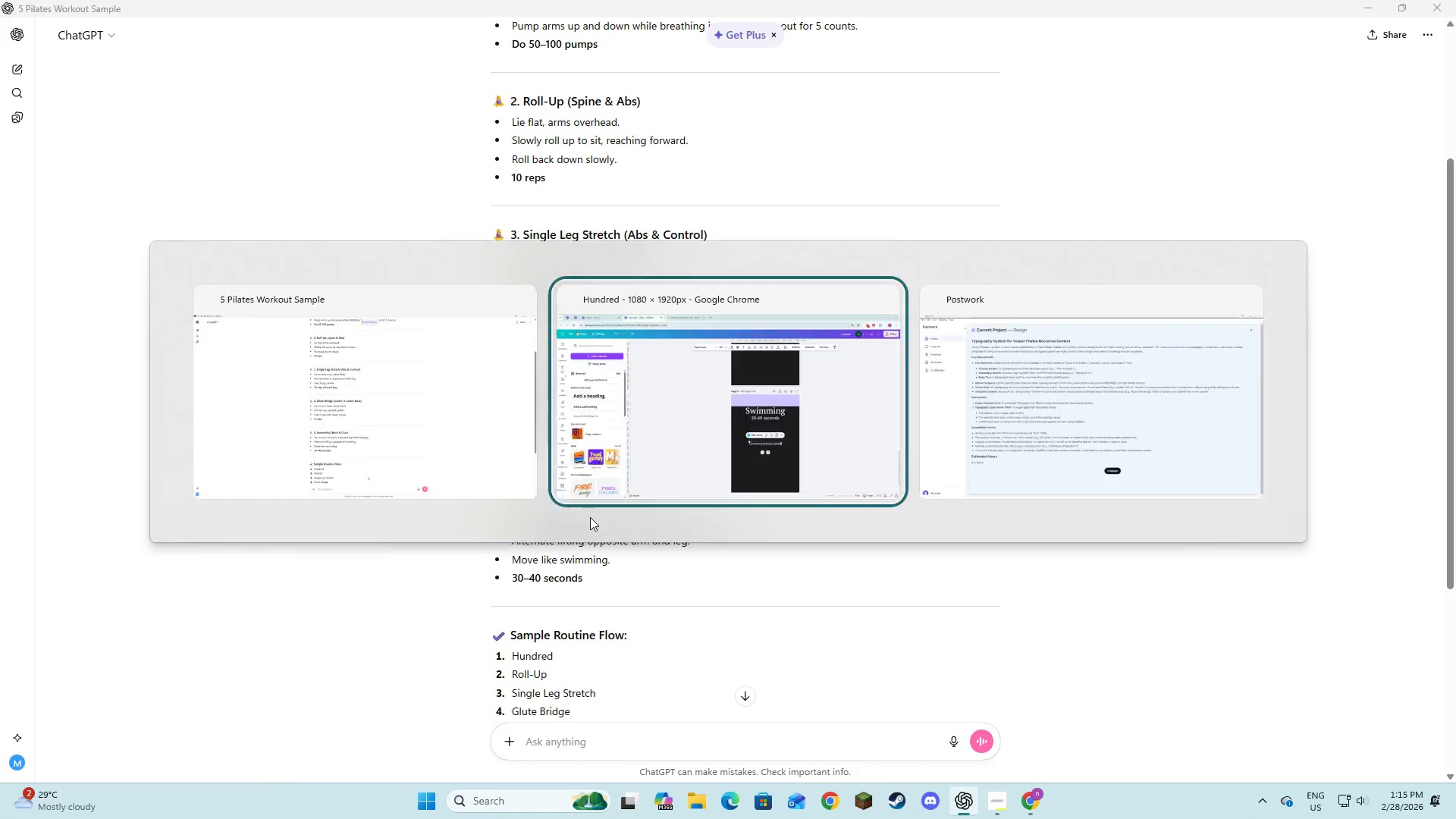 
key(Tab)
type(and legs )
 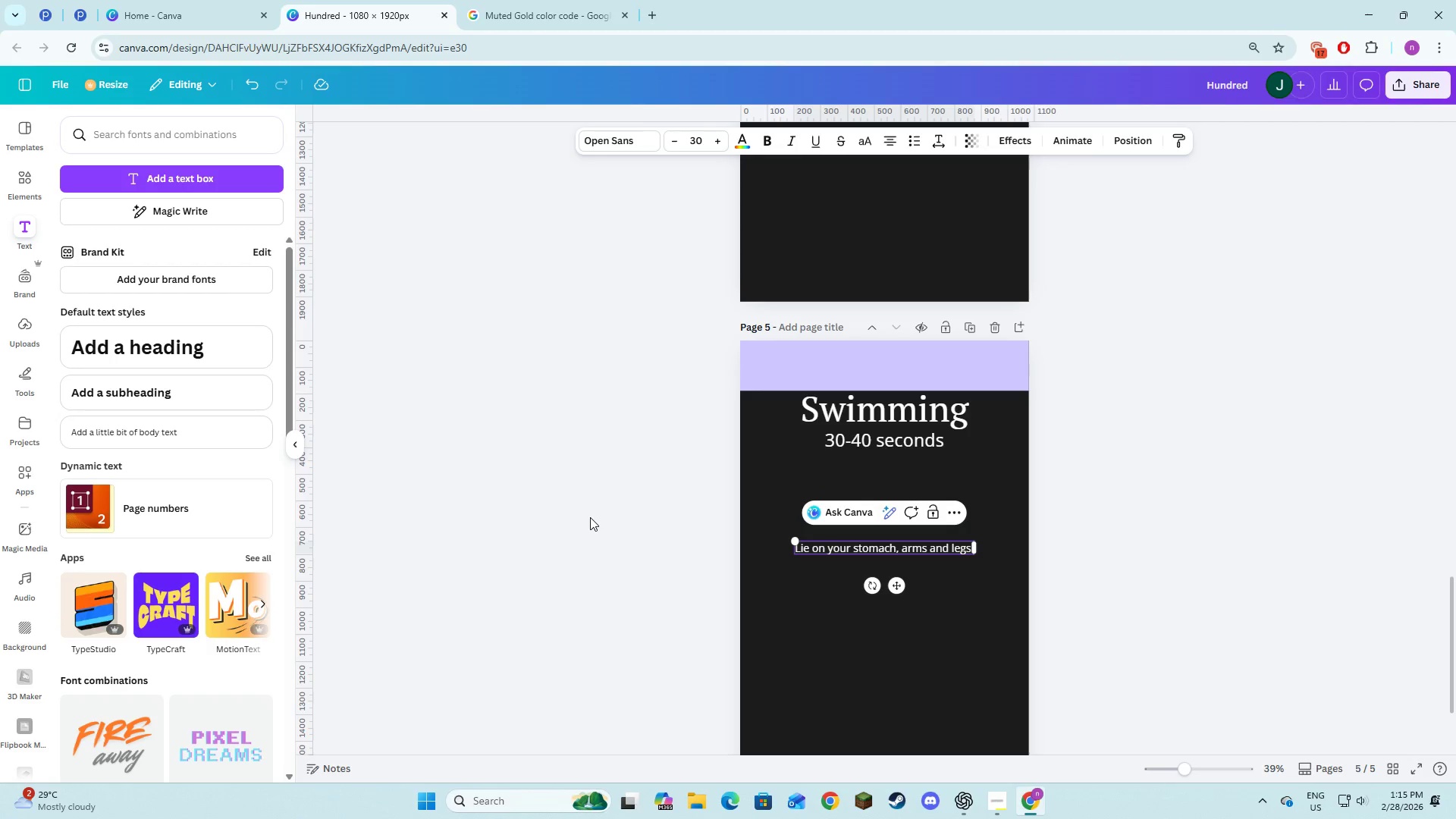 
key(Alt+AltLeft)
 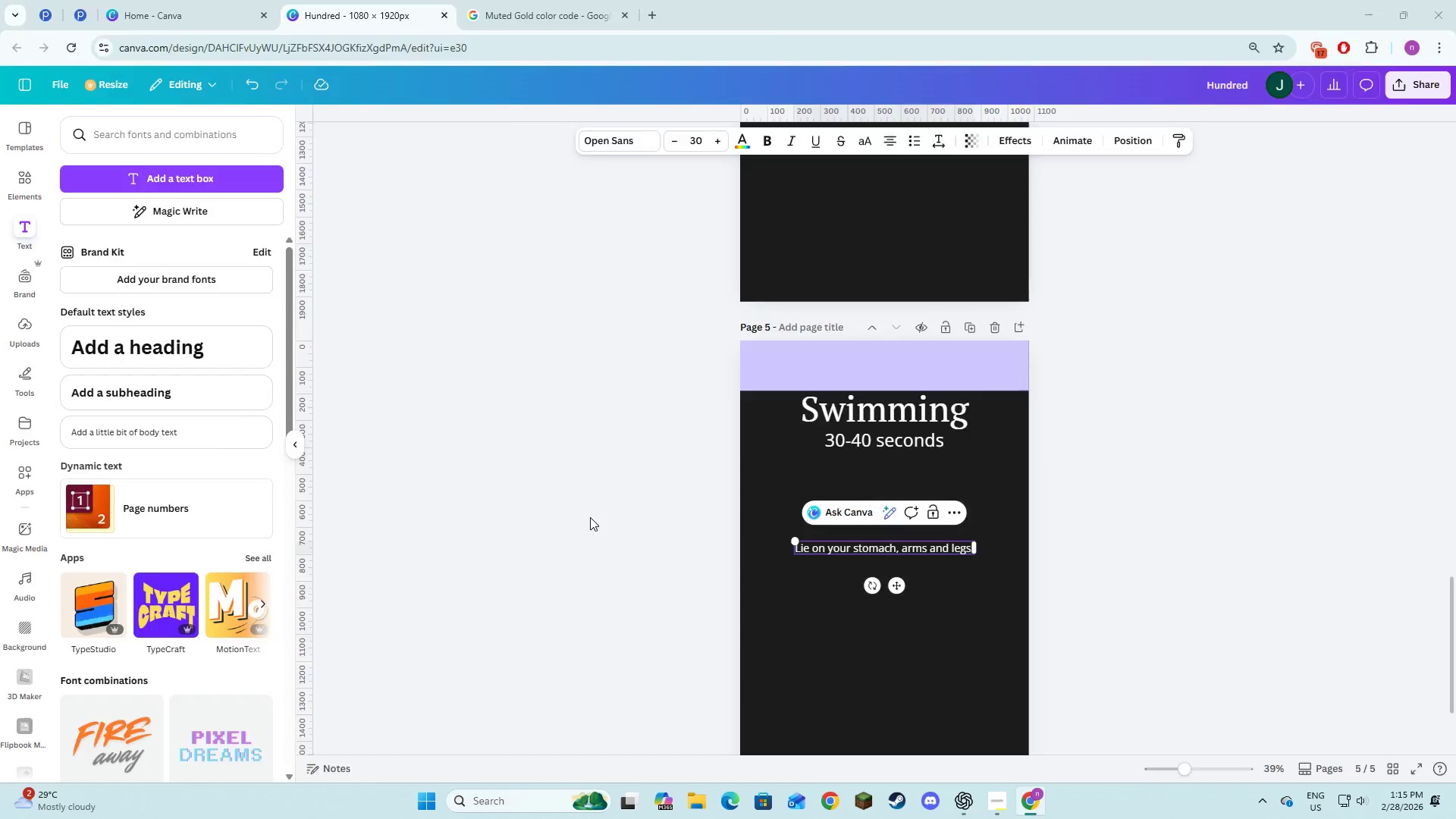 
key(Alt+Tab)
 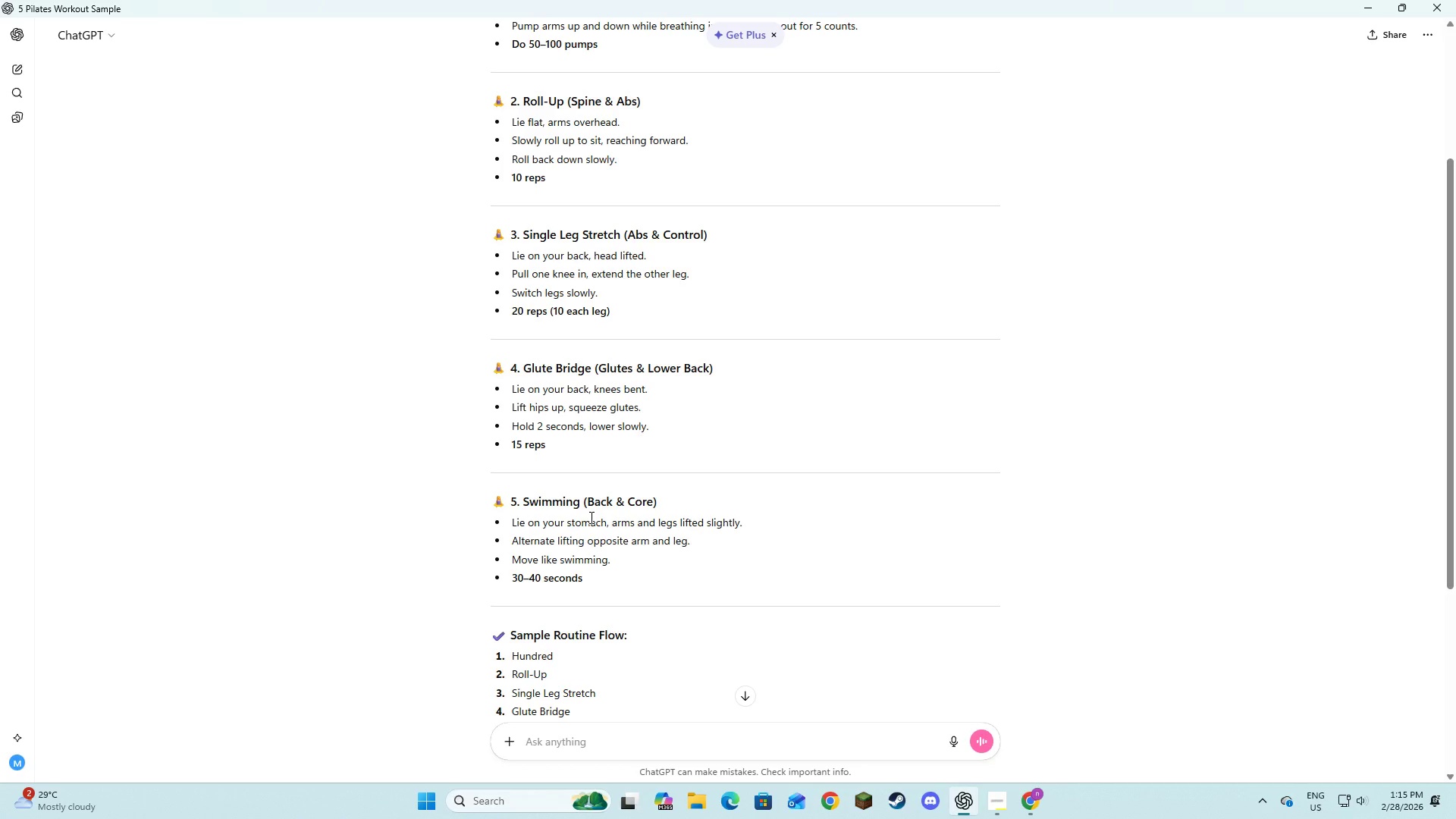 
key(Alt+AltLeft)
 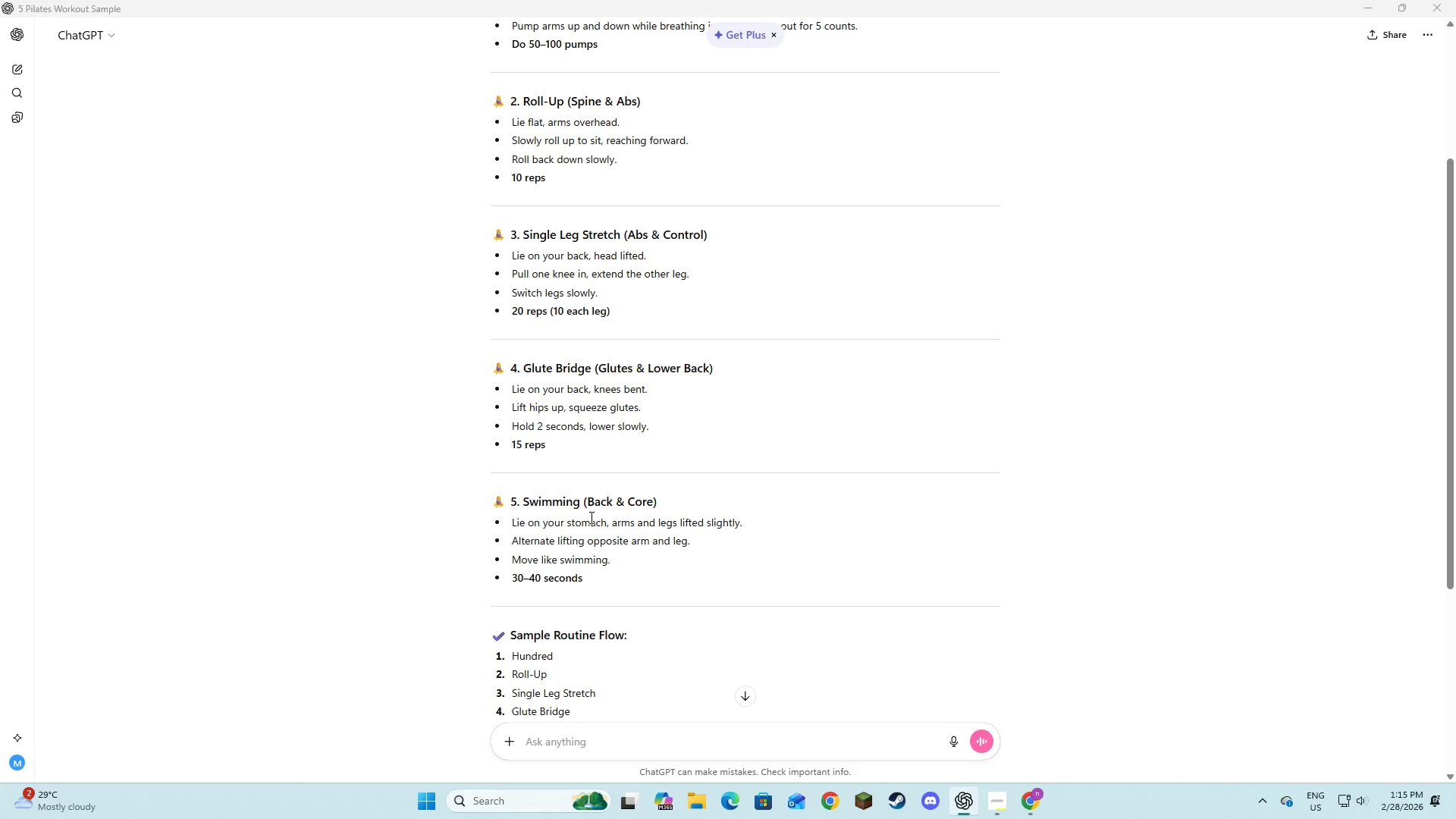 
key(Tab)
type(lifted slightly)
key(Tab)
 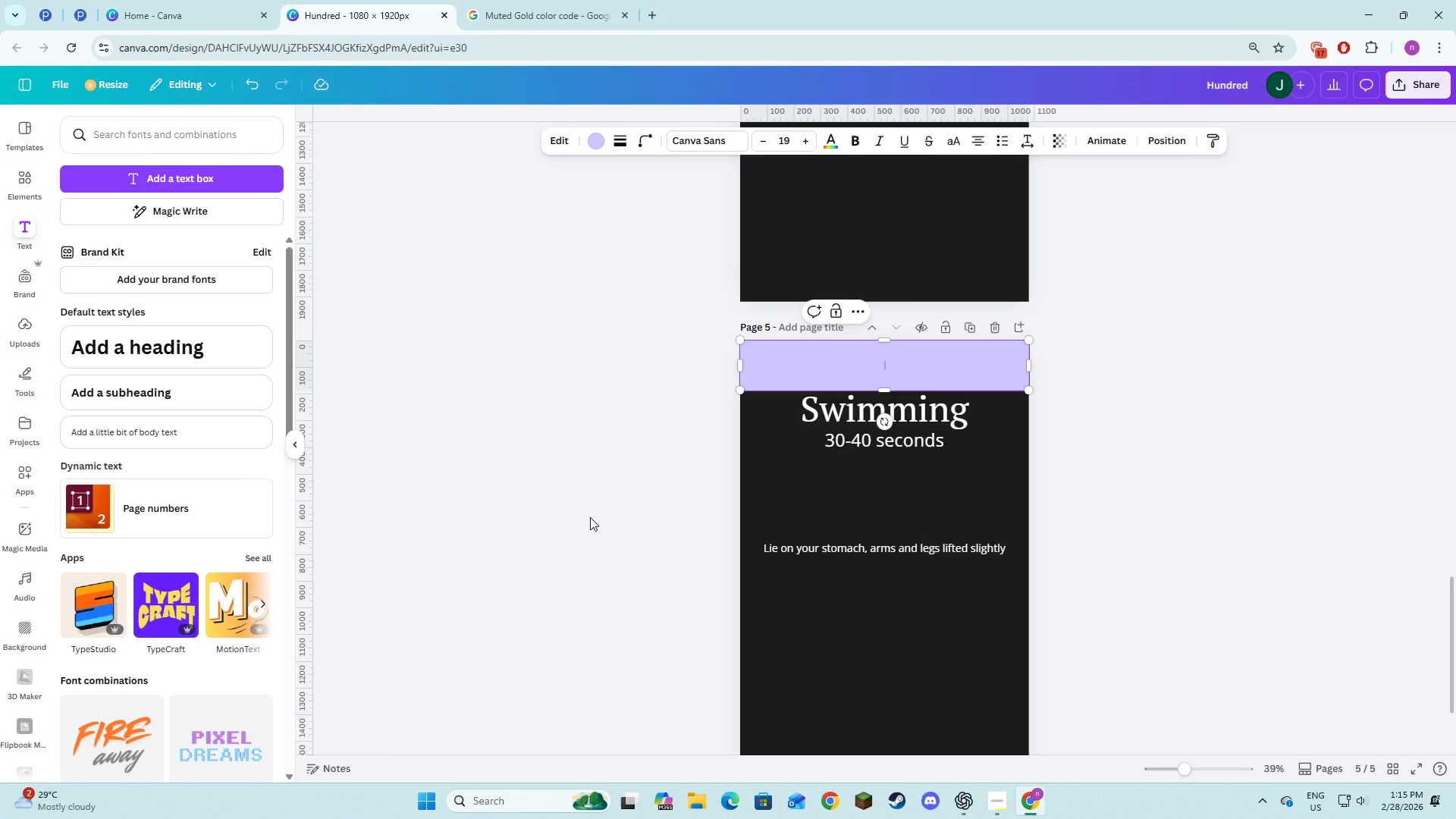 
key(Alt+AltLeft)
 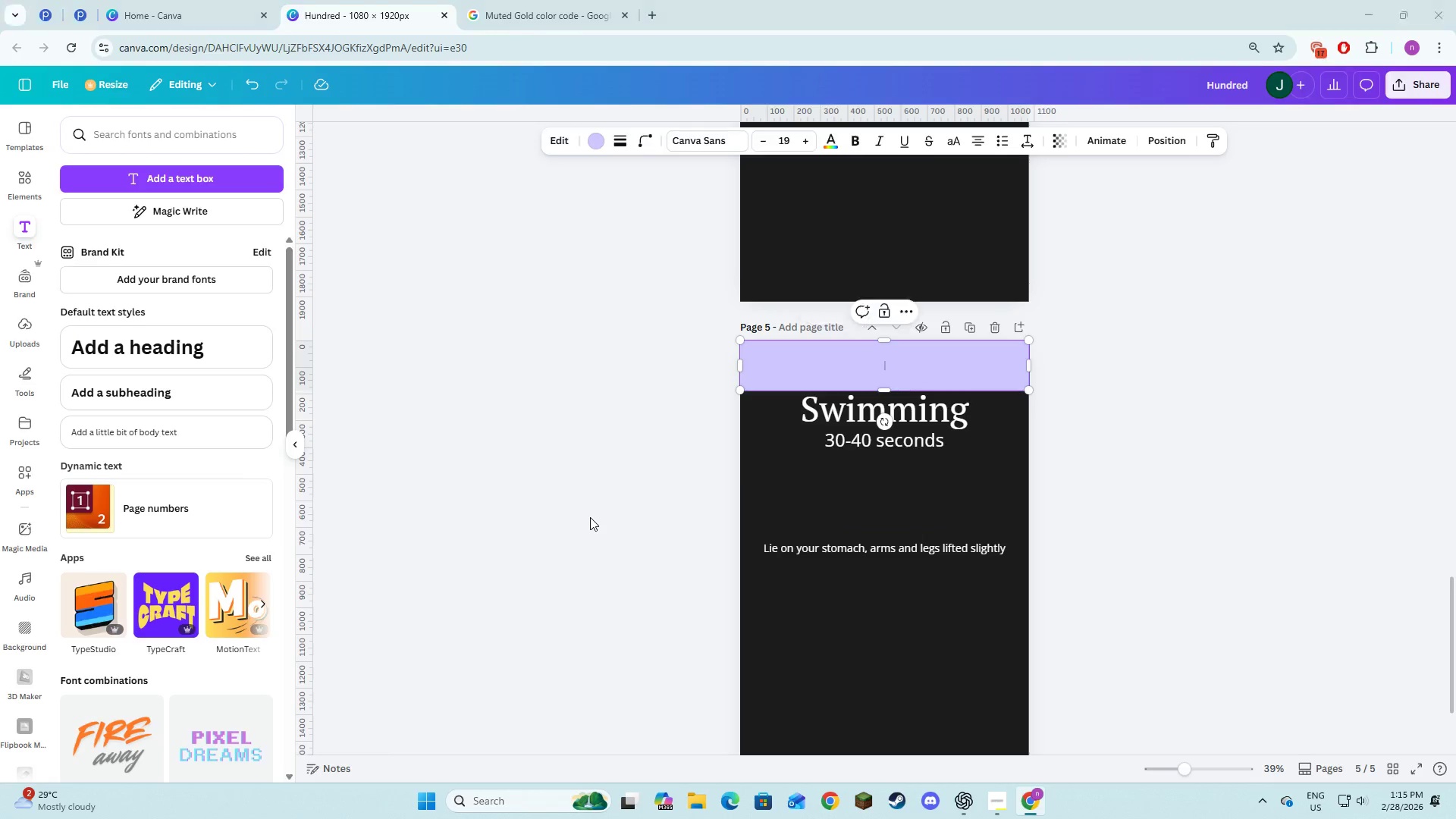 
key(Tab)
 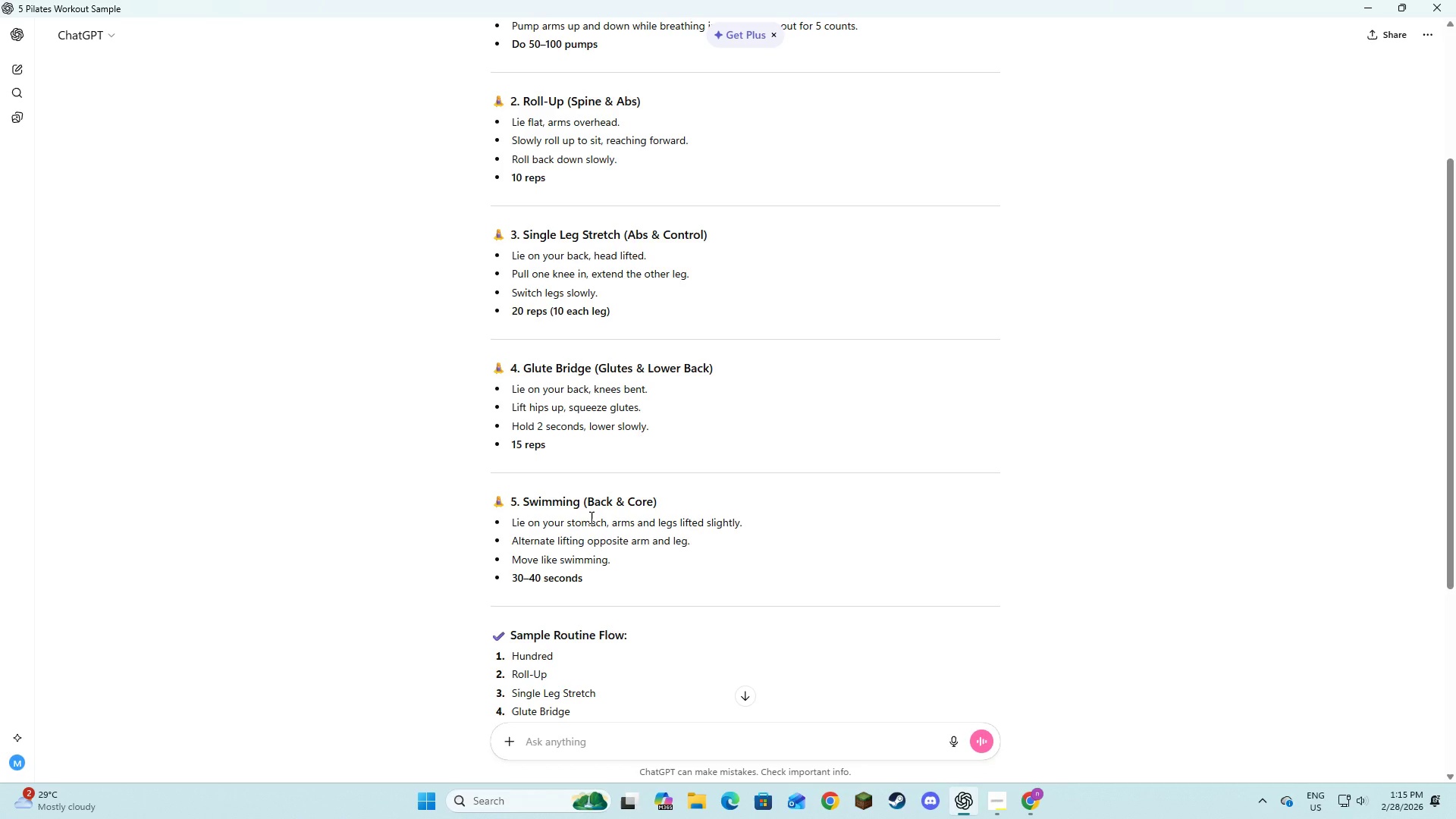 
key(Alt+AltLeft)
 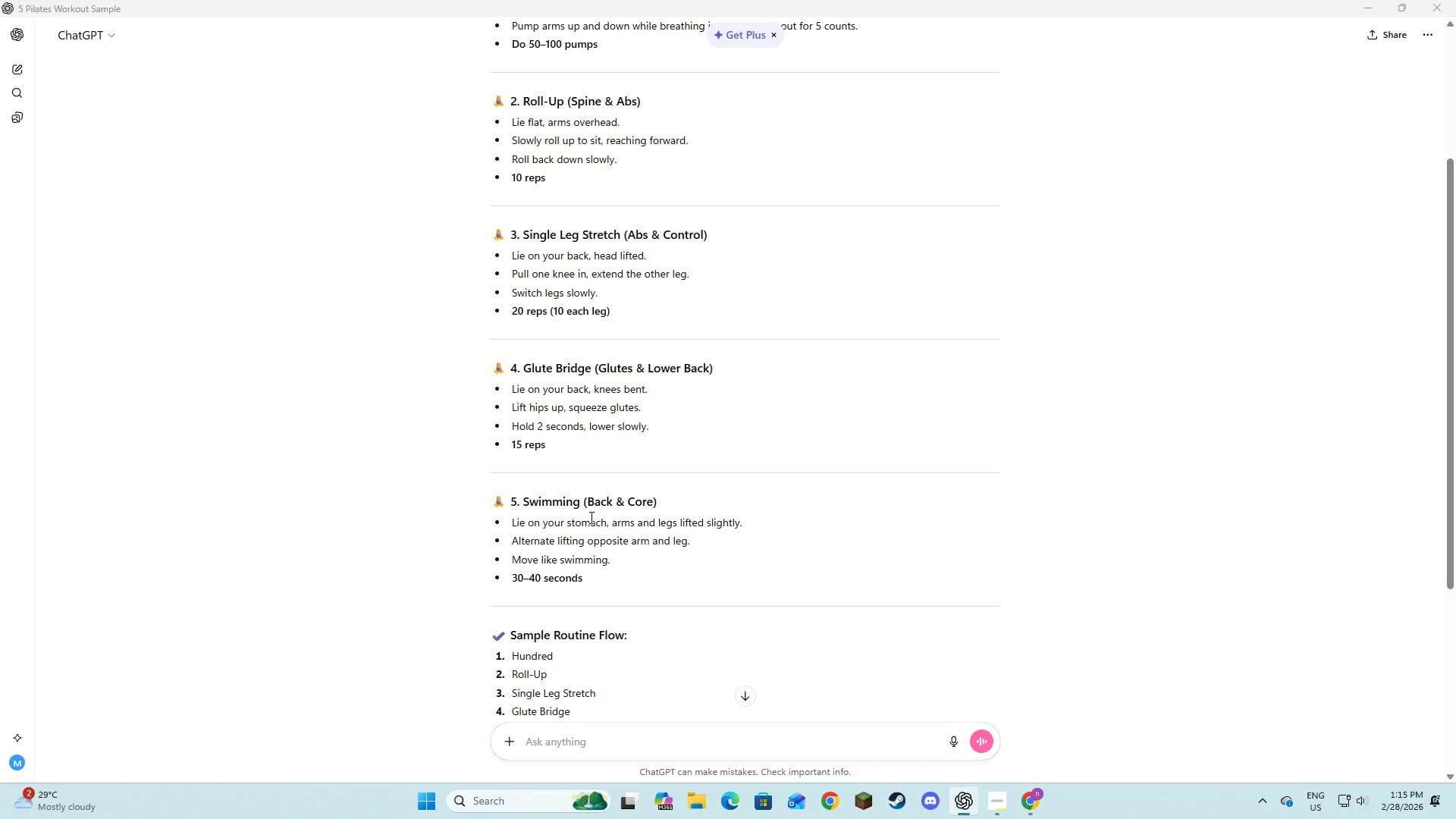 
key(Alt+Tab)
 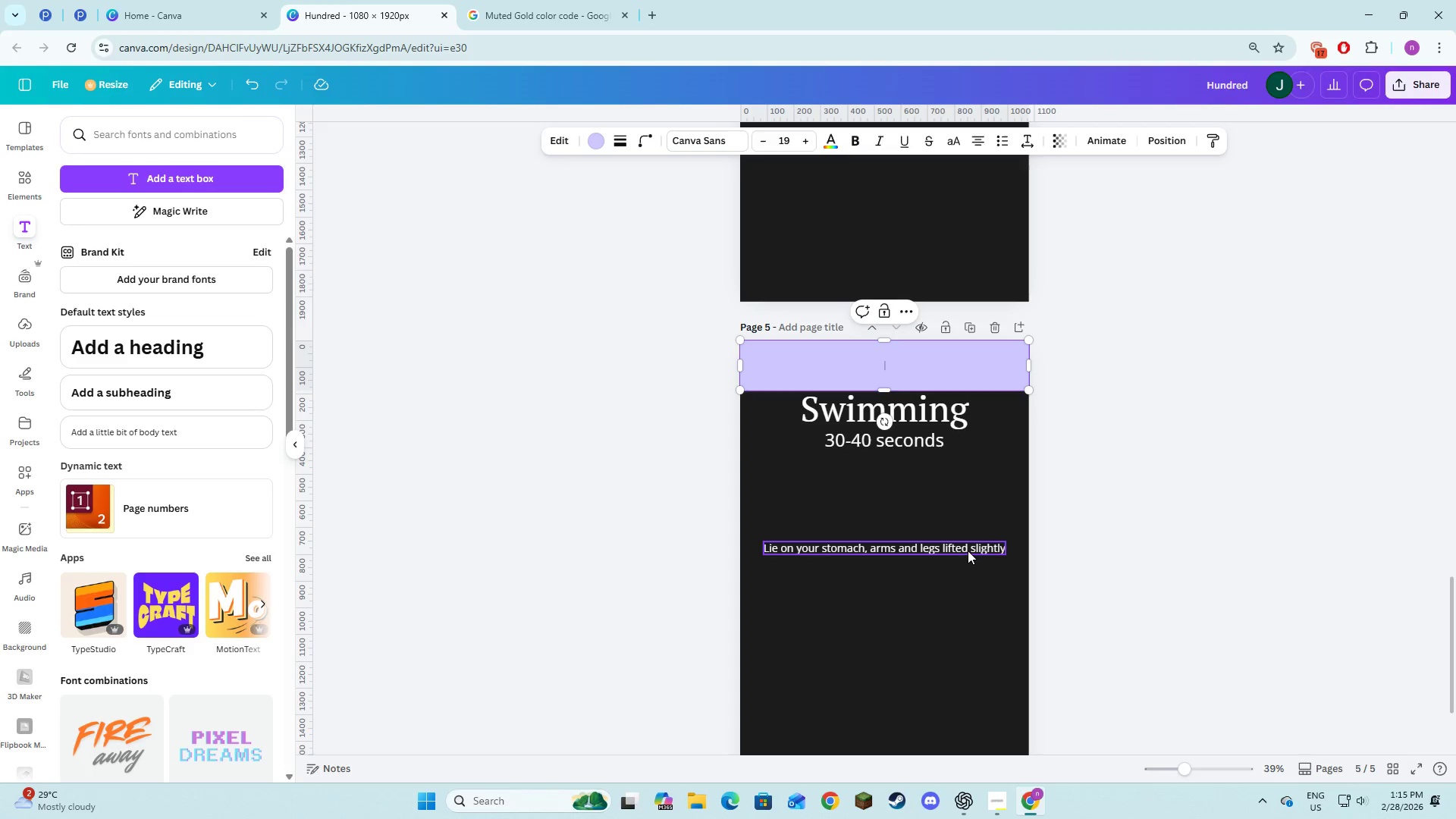 
double_click([971, 550])
 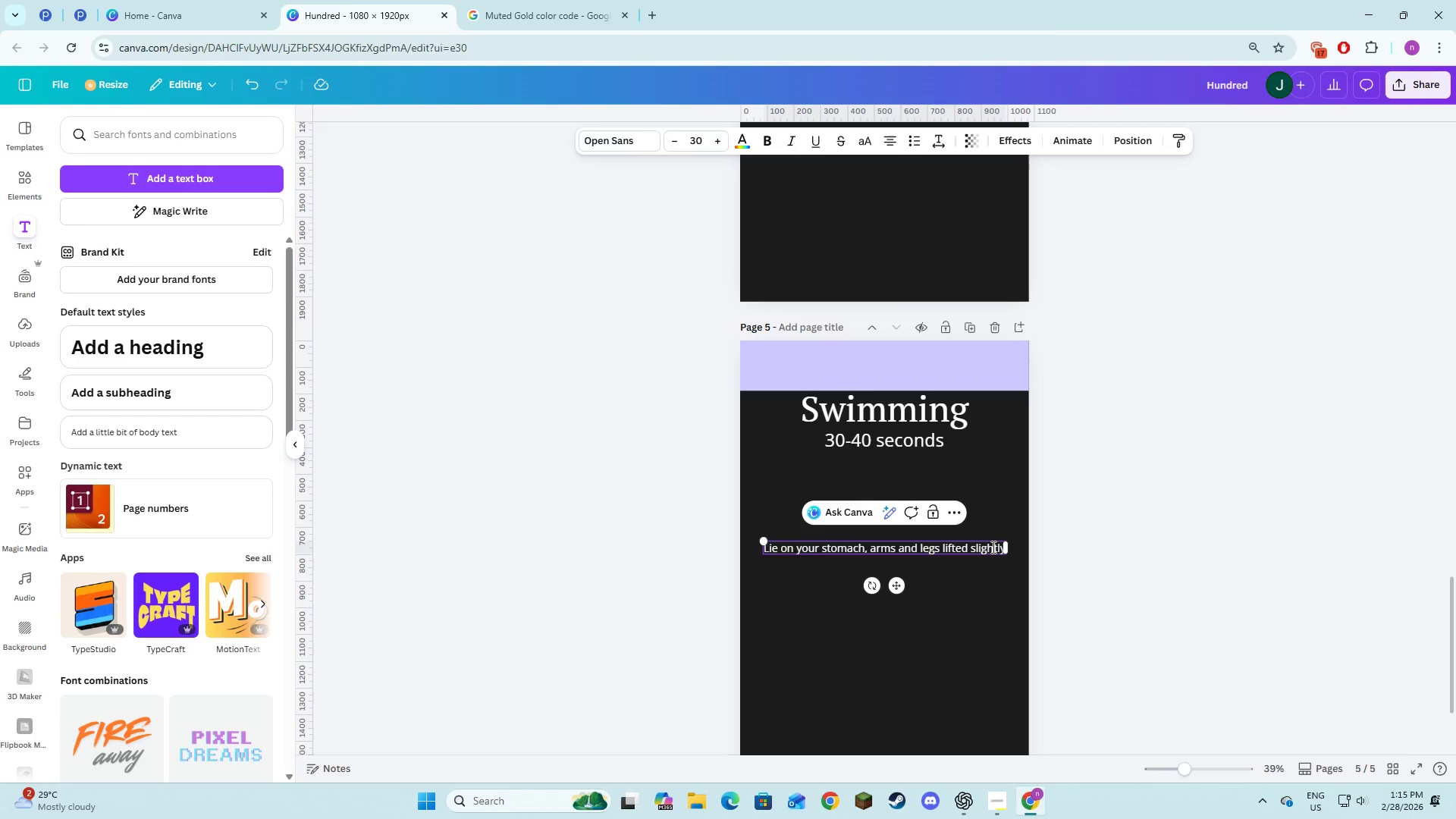 
key(Alt+ArrowRight)
 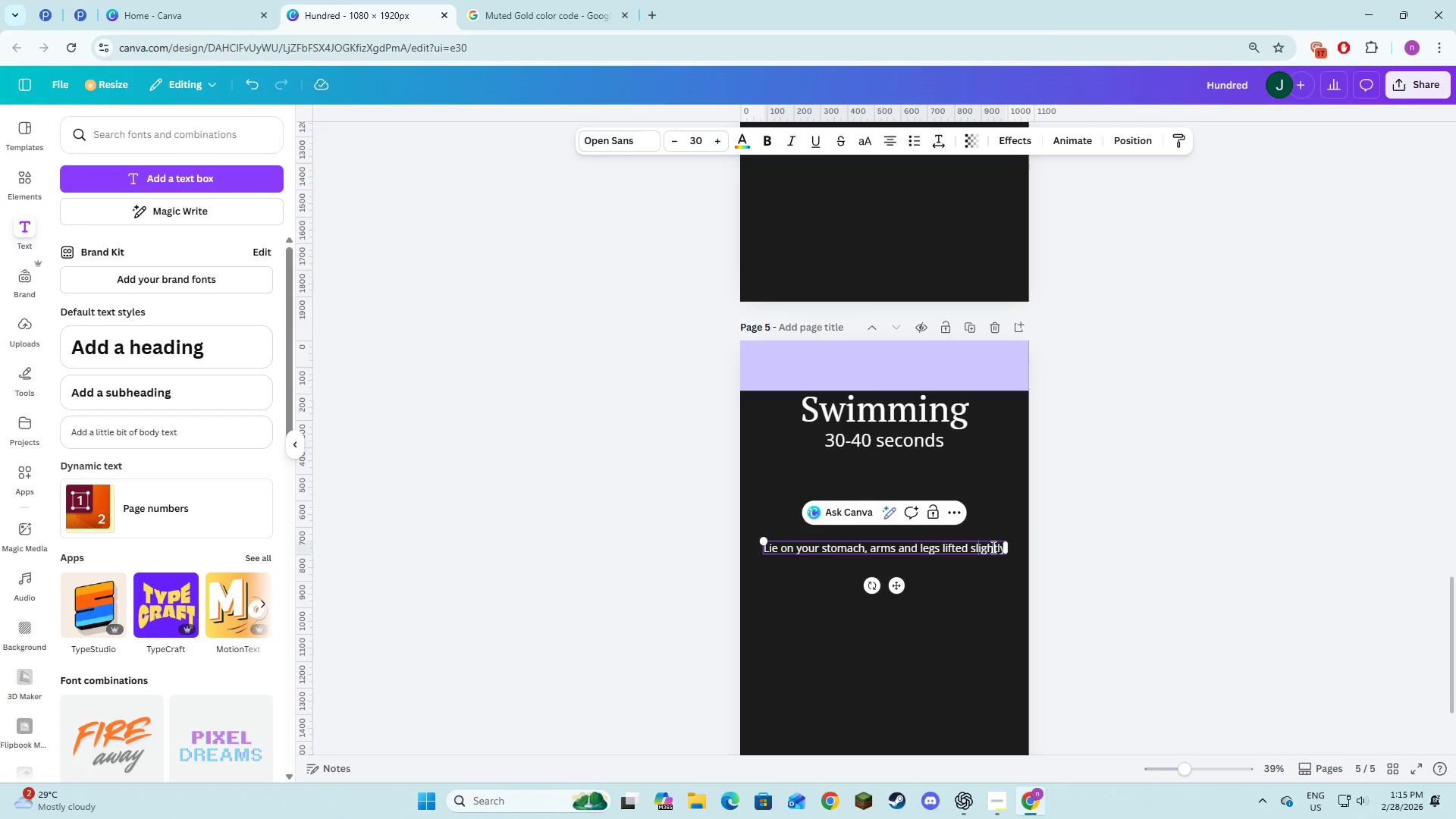 
key(Alt+ArrowRight)
 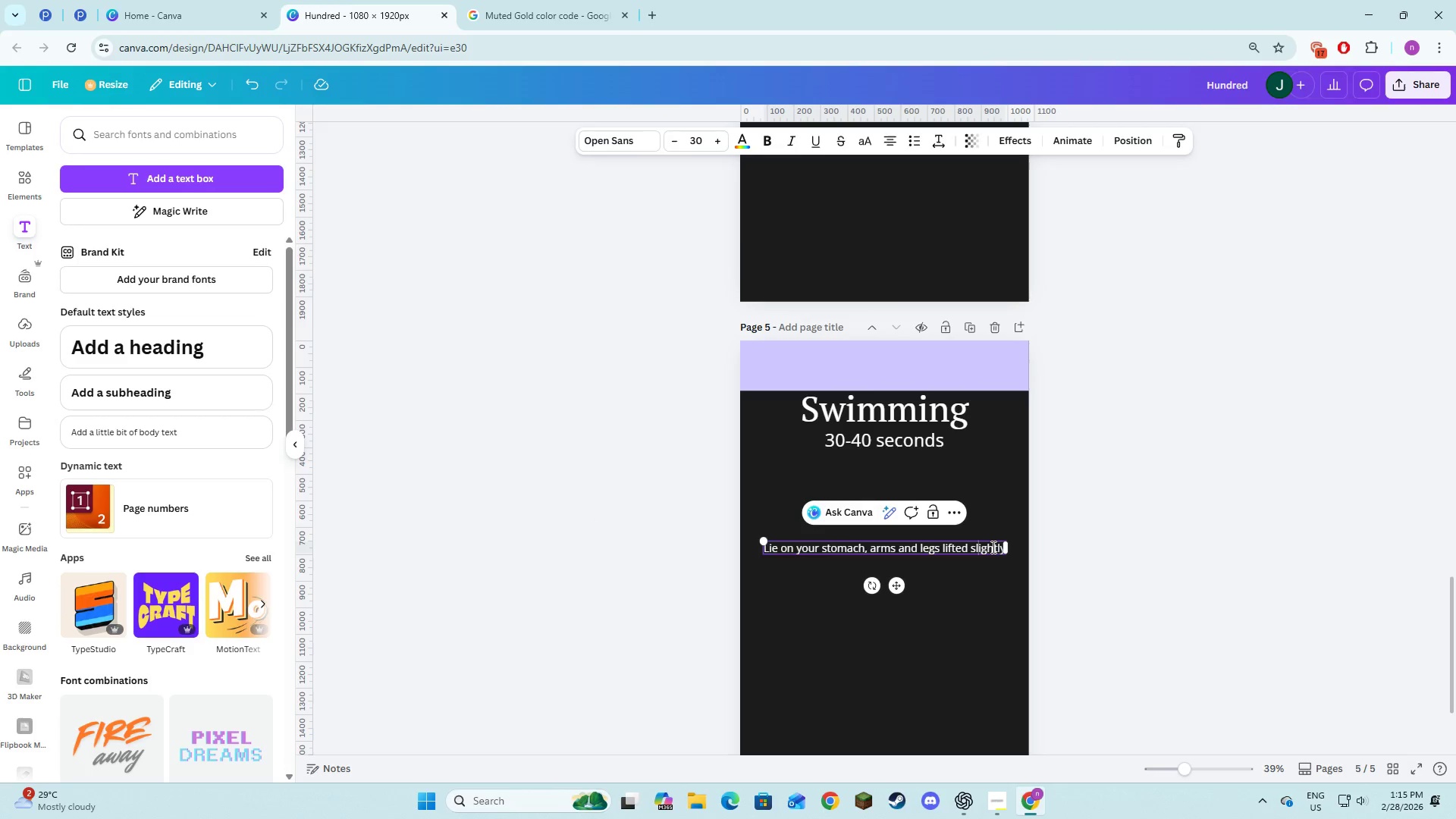 
key(Alt+ArrowRight)
 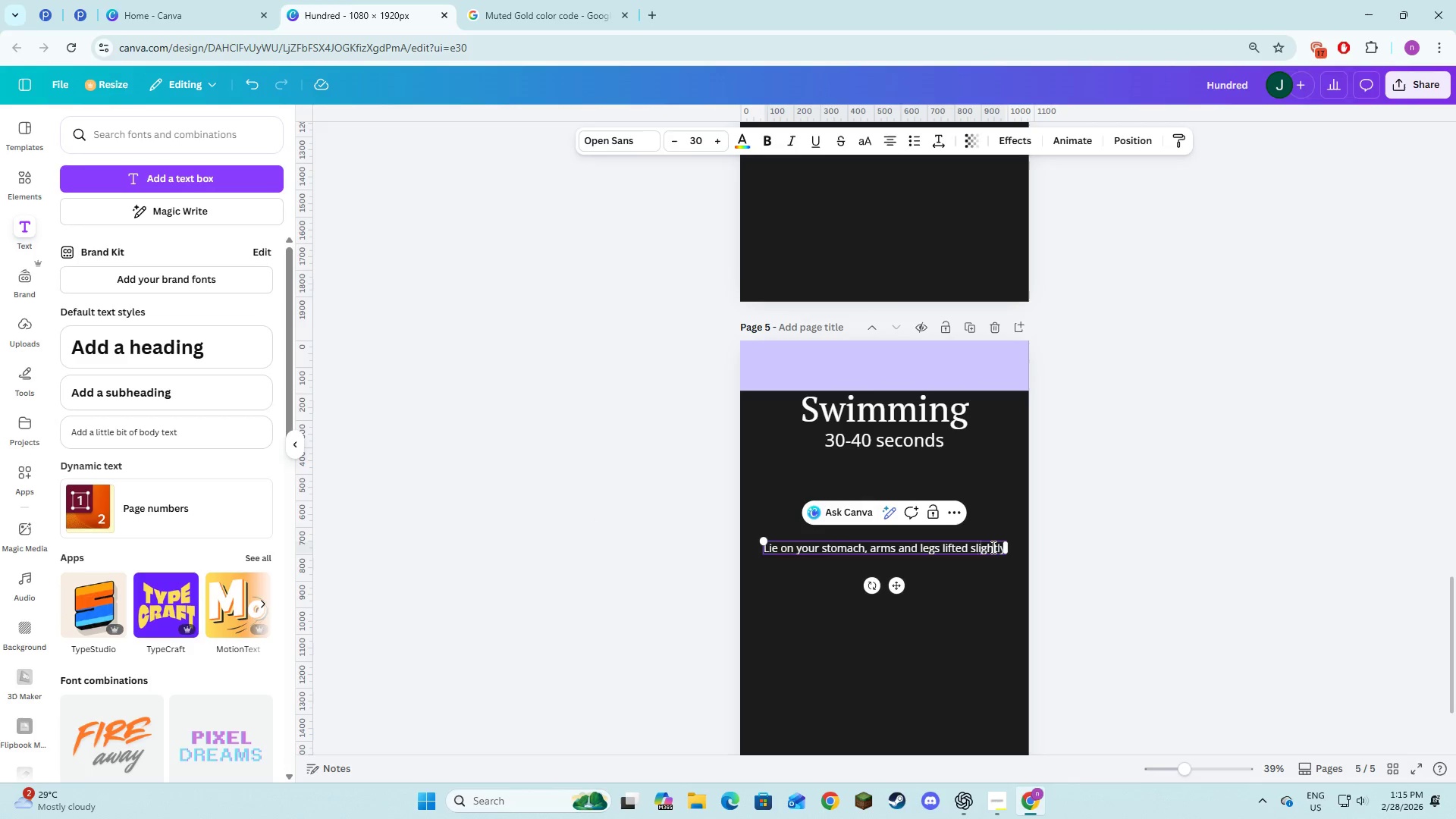 
key(Alt+ArrowRight)
 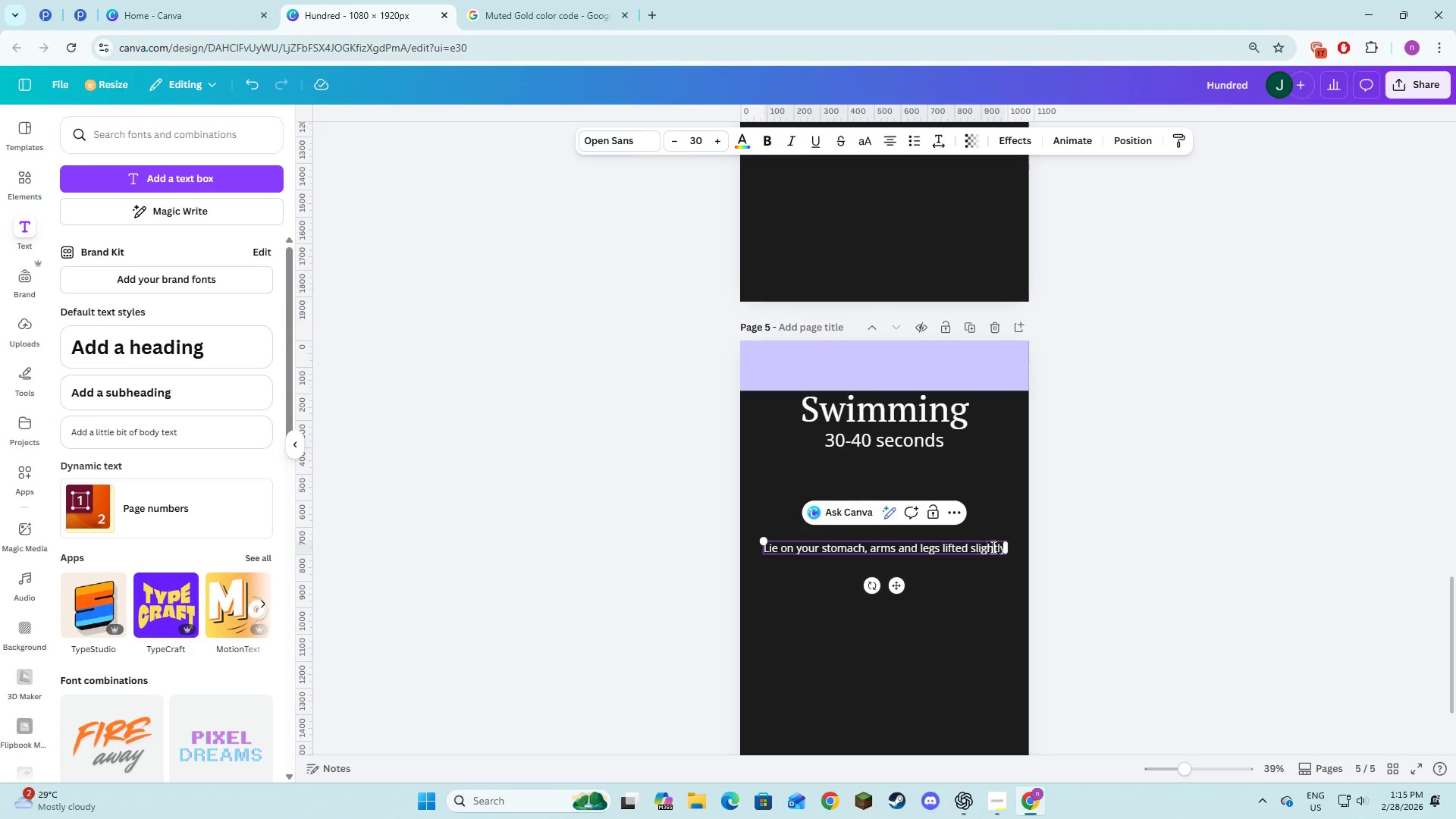 
key(Alt+ArrowRight)
 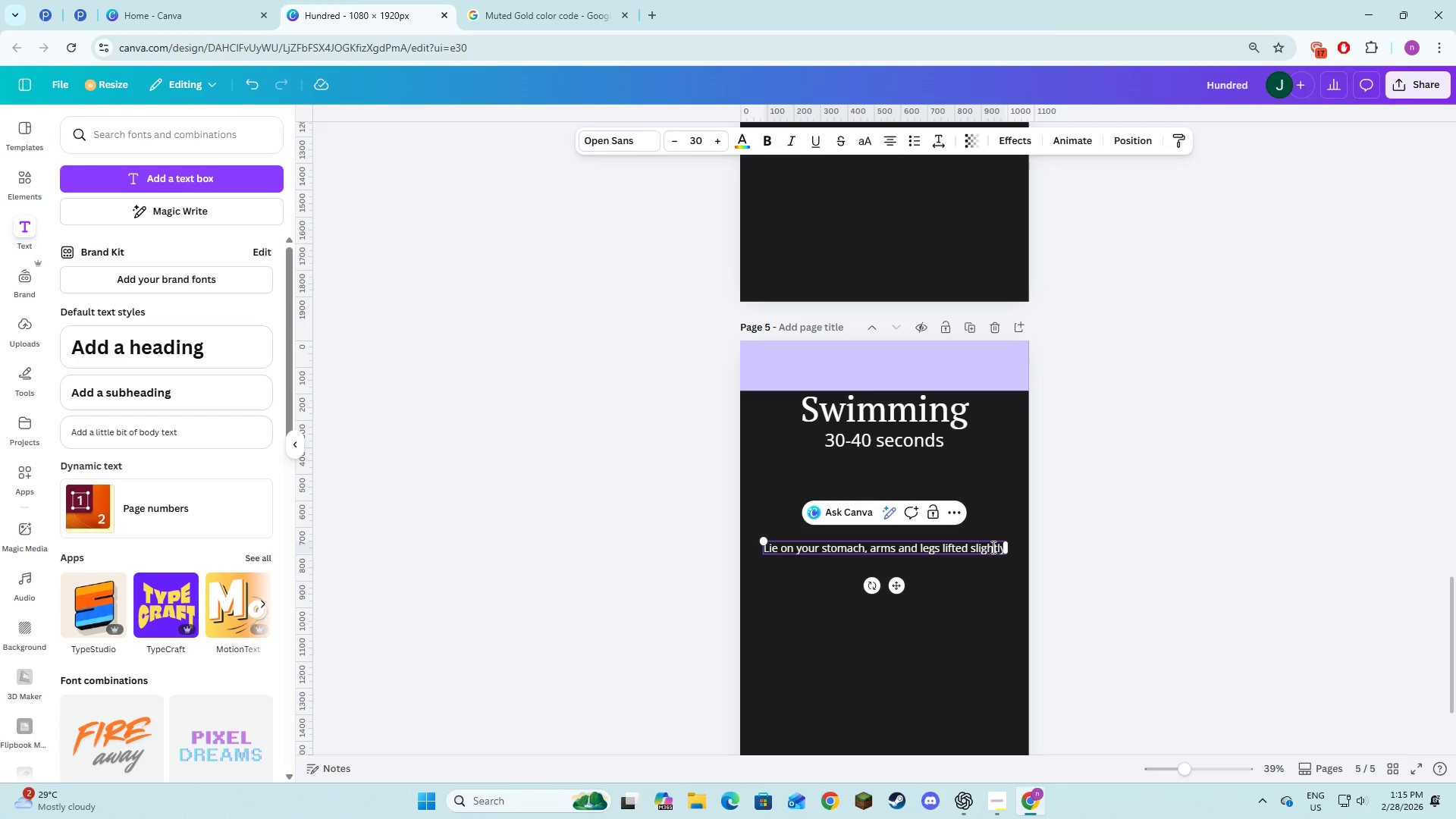 
key(Alt+ArrowRight)
 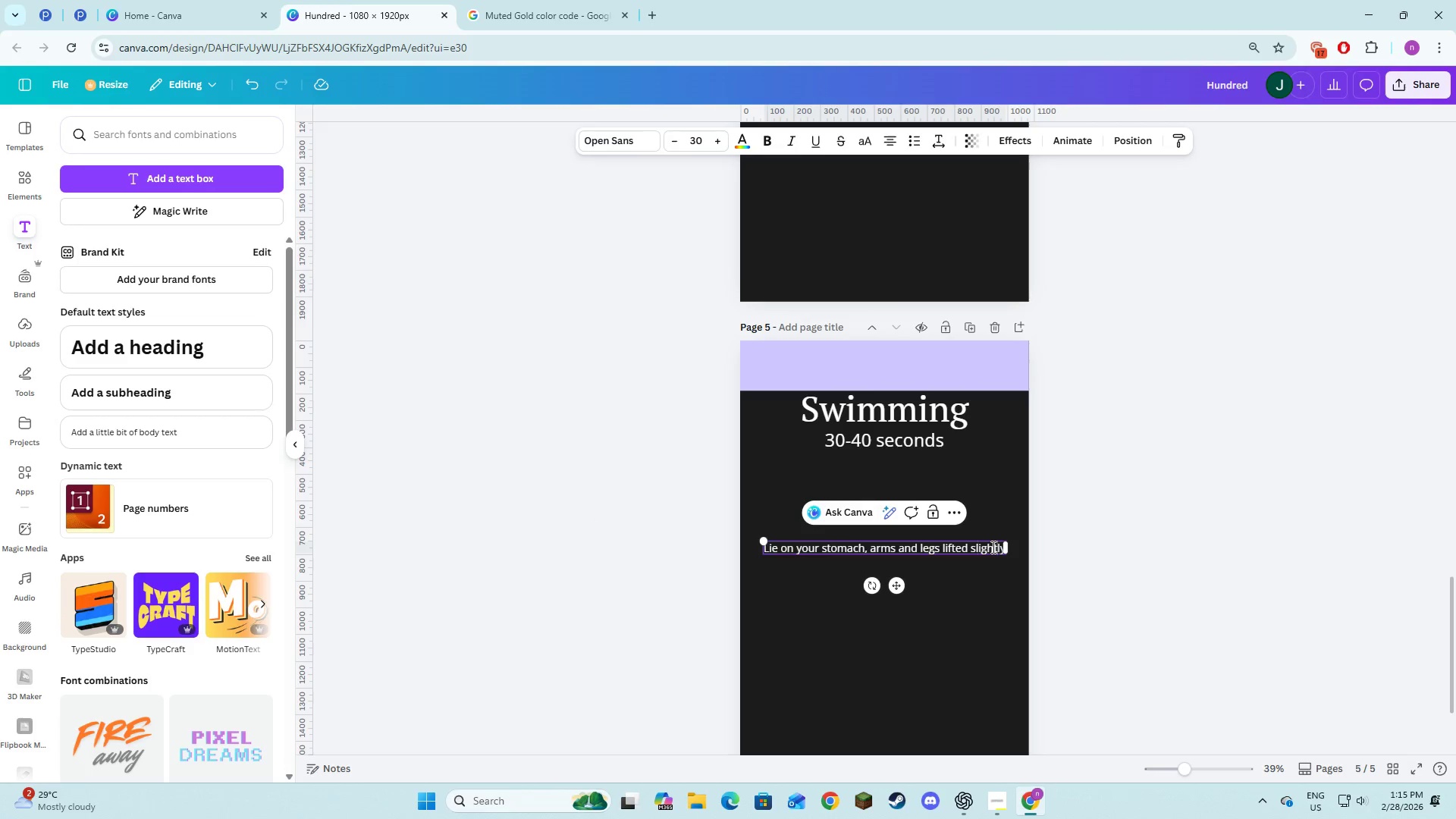 
key(Alt+ArrowRight)
 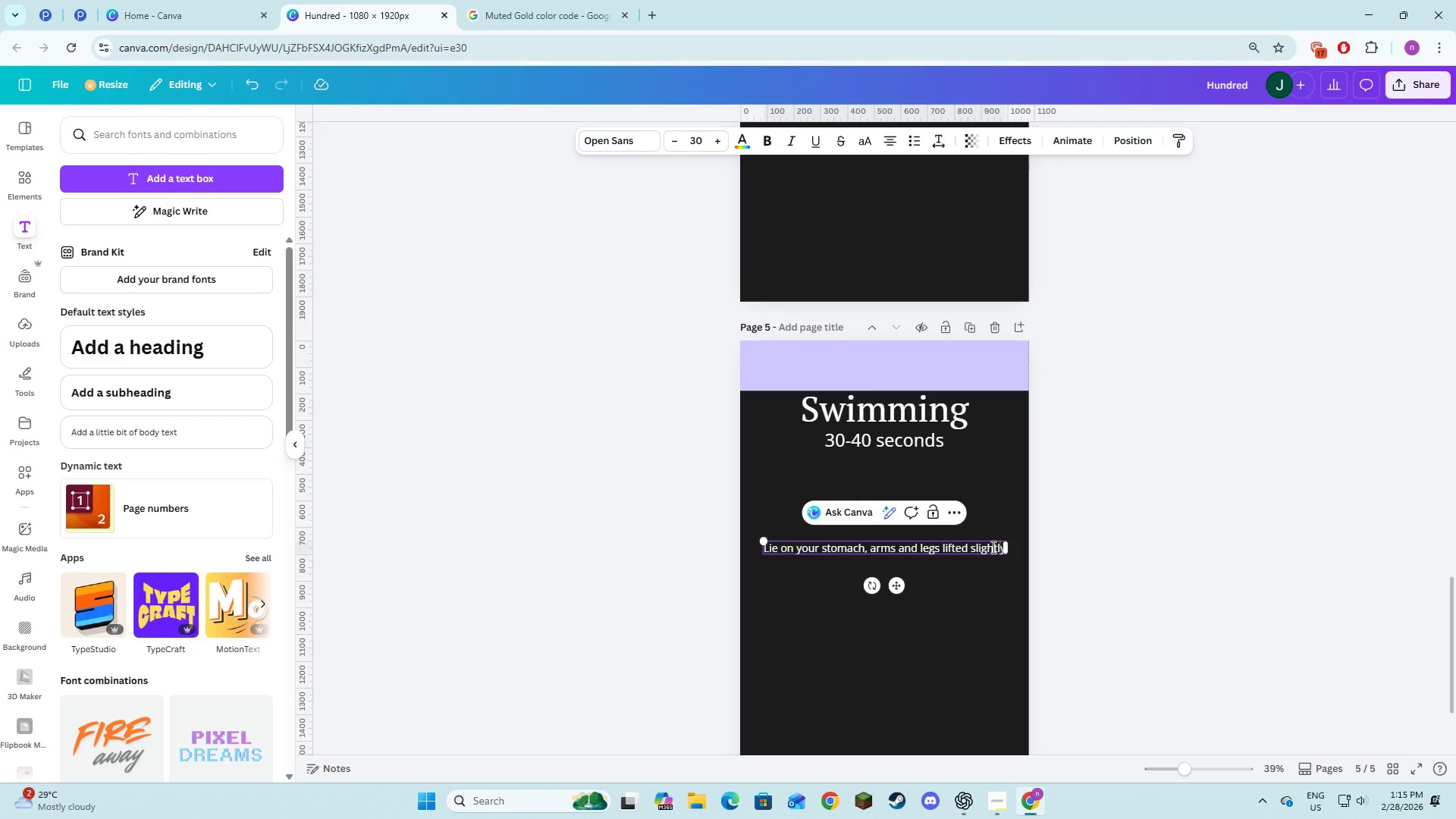 
key(Alt+ArrowRight)
 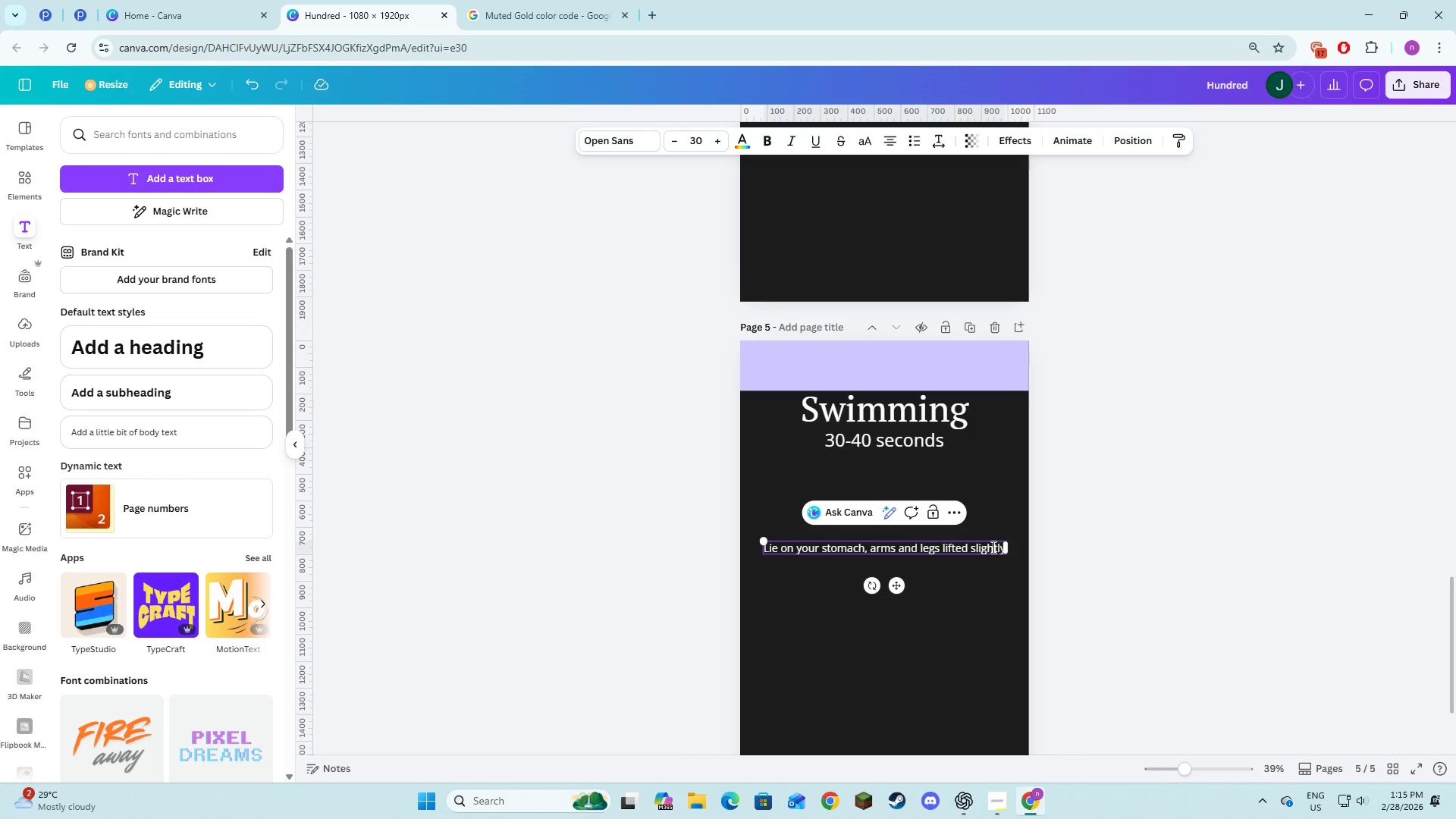 
key(Alt+Period)
 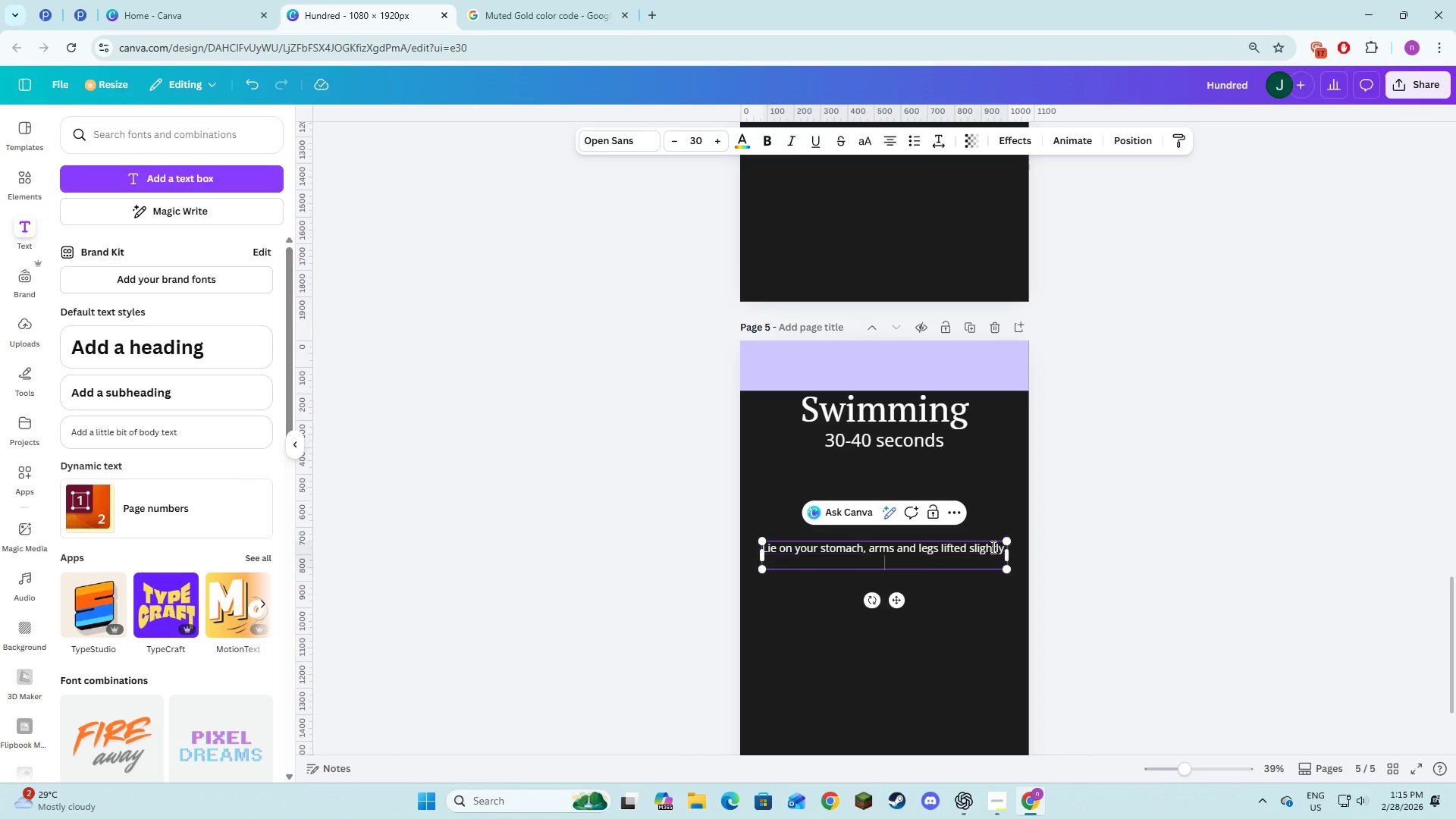 
key(Enter)
 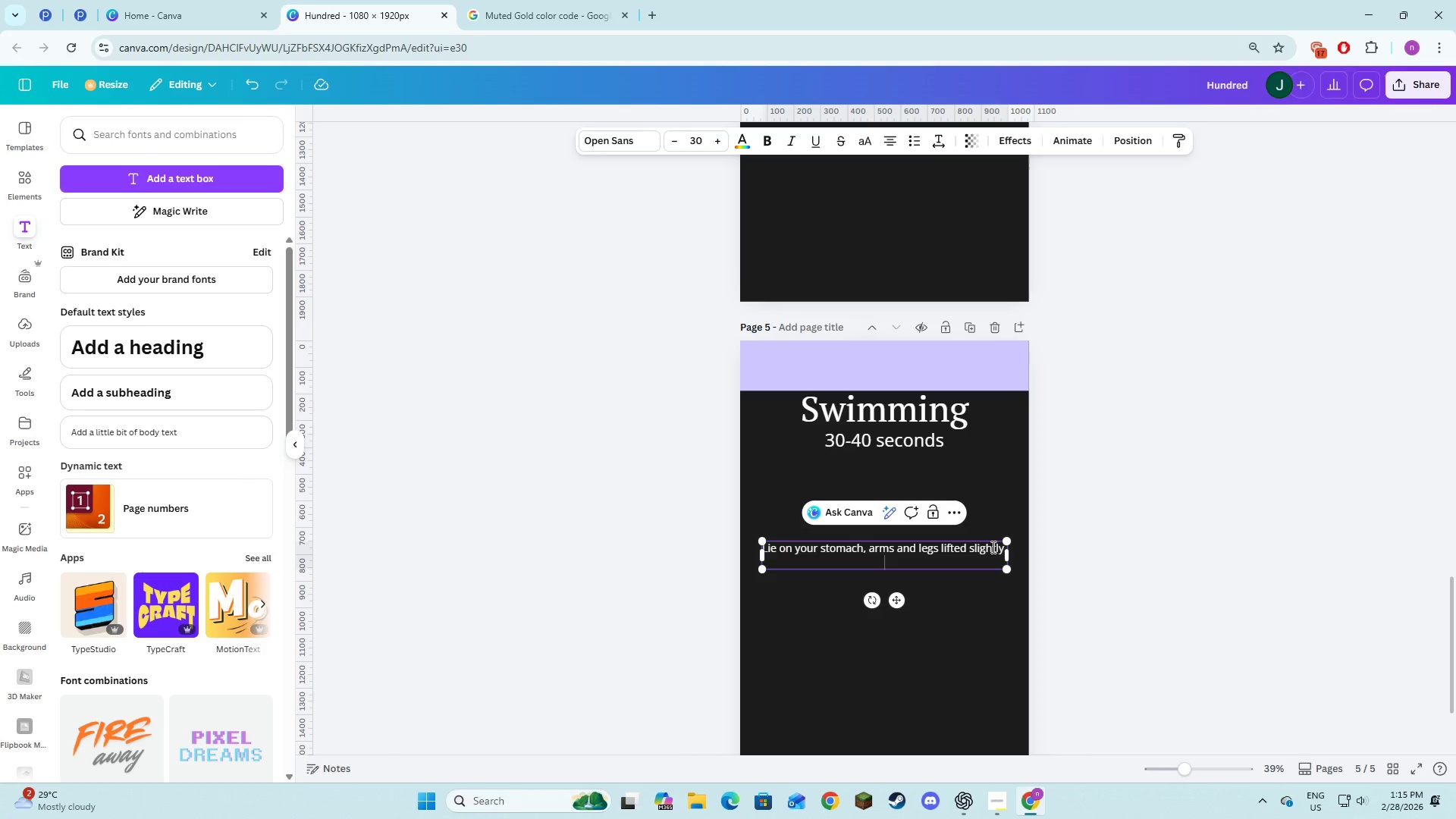 
key(Alt+AltLeft)
 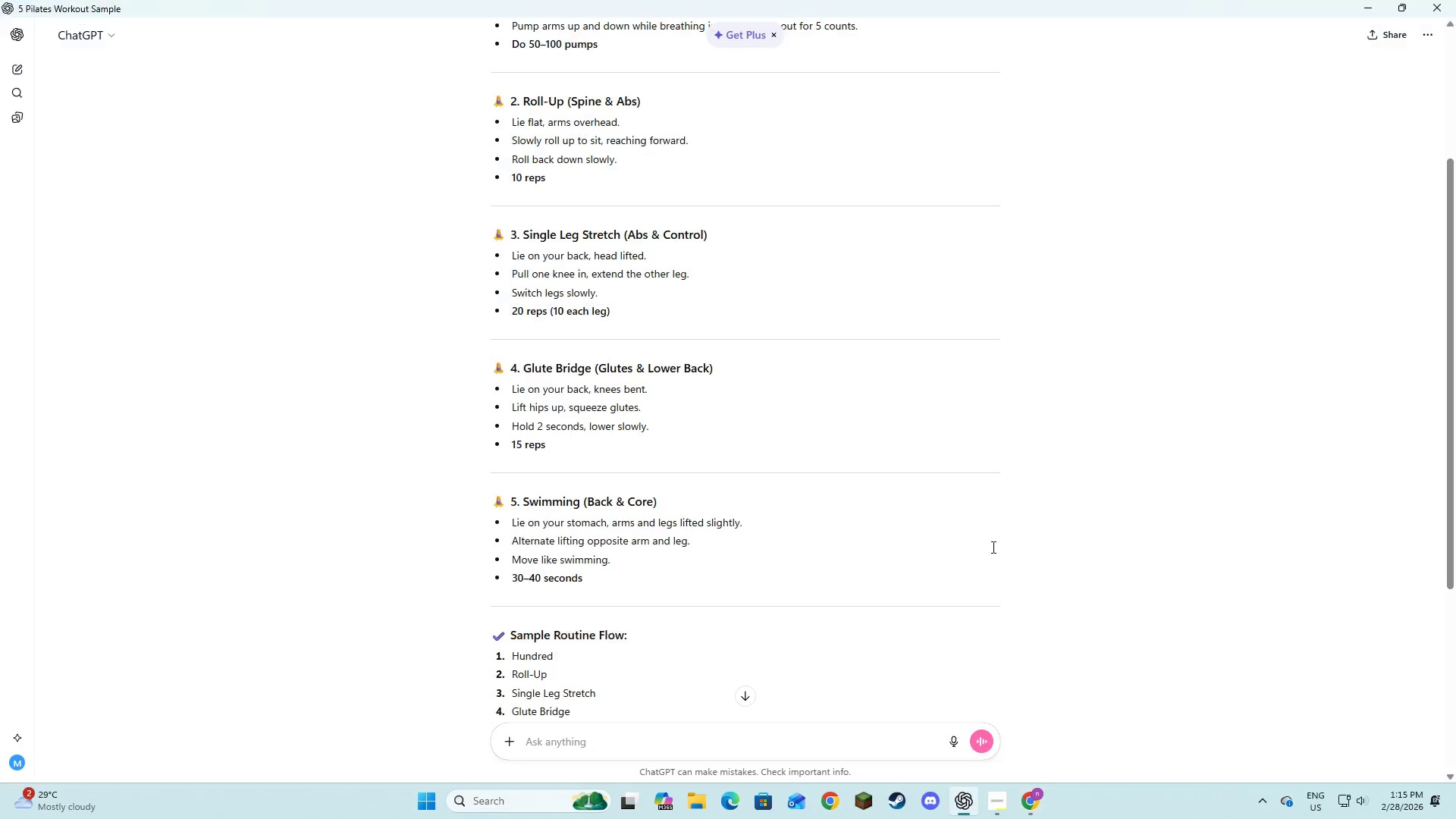 
key(Alt+Tab)
 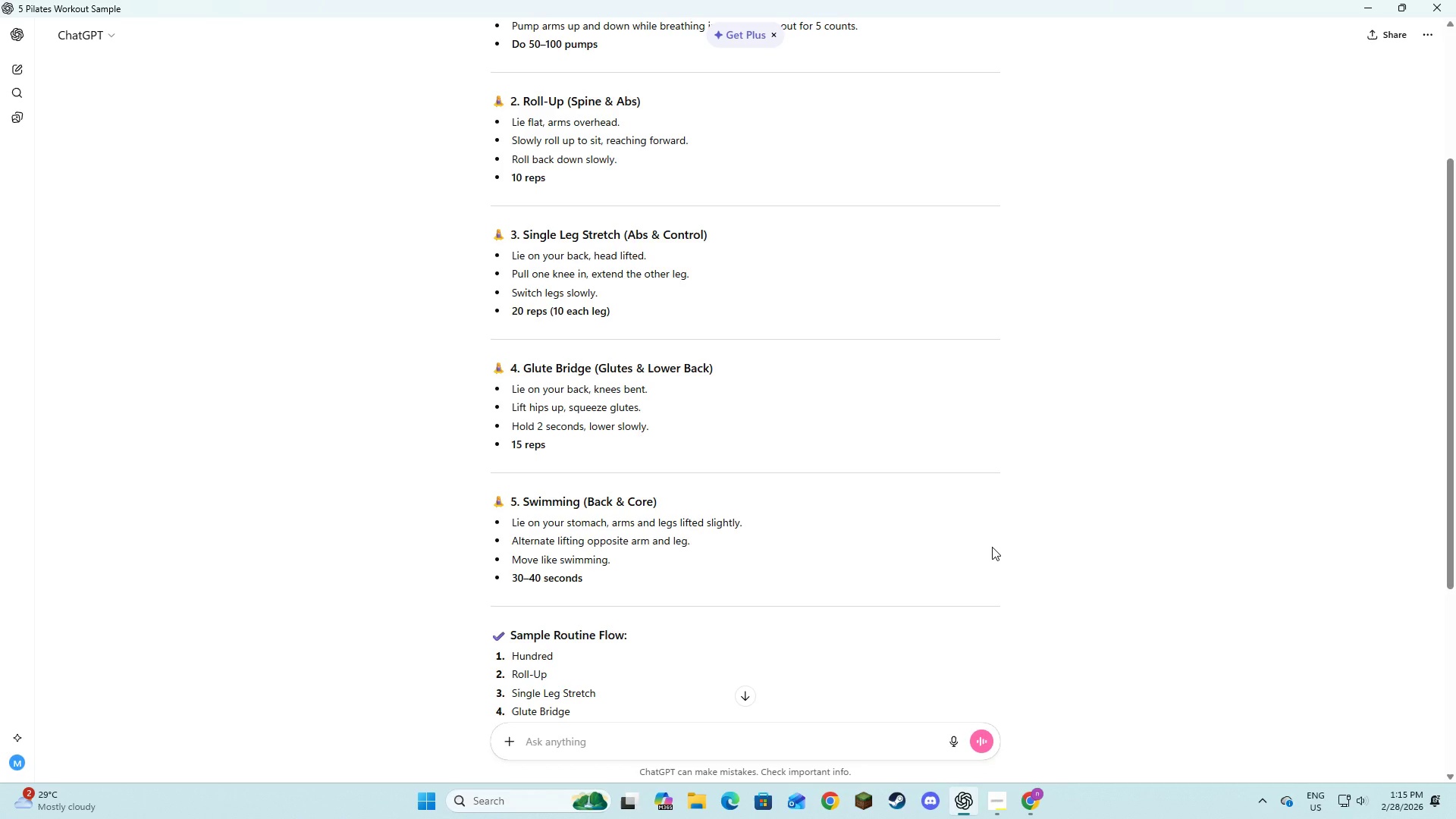 
key(Alt+AltLeft)
 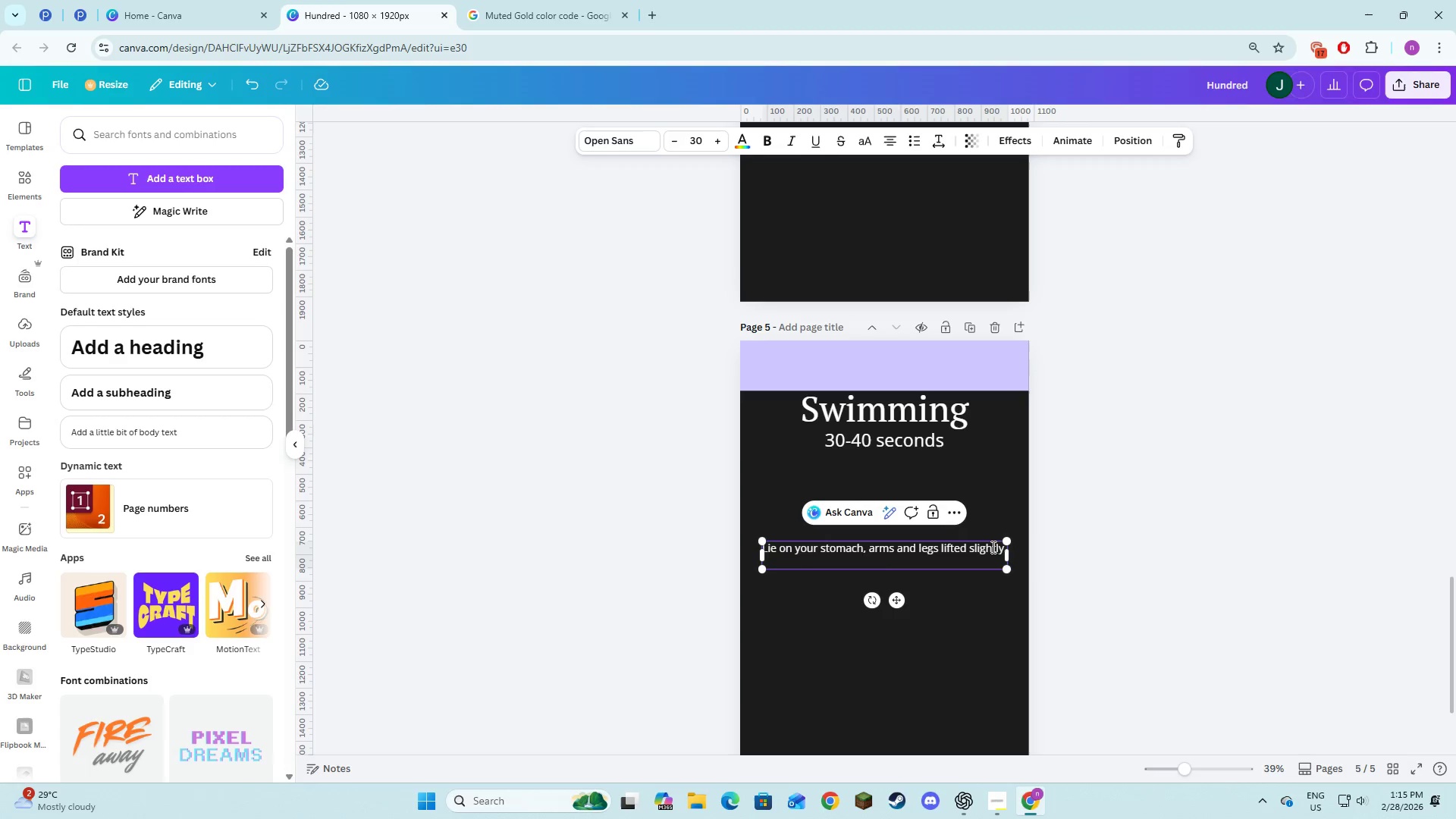 
key(Tab)
type(alte)
key(Backspace)
key(Backspace)
key(Backspace)
type(A)
key(Backspace)
key(Backspace)
type(Alternate lifting )
 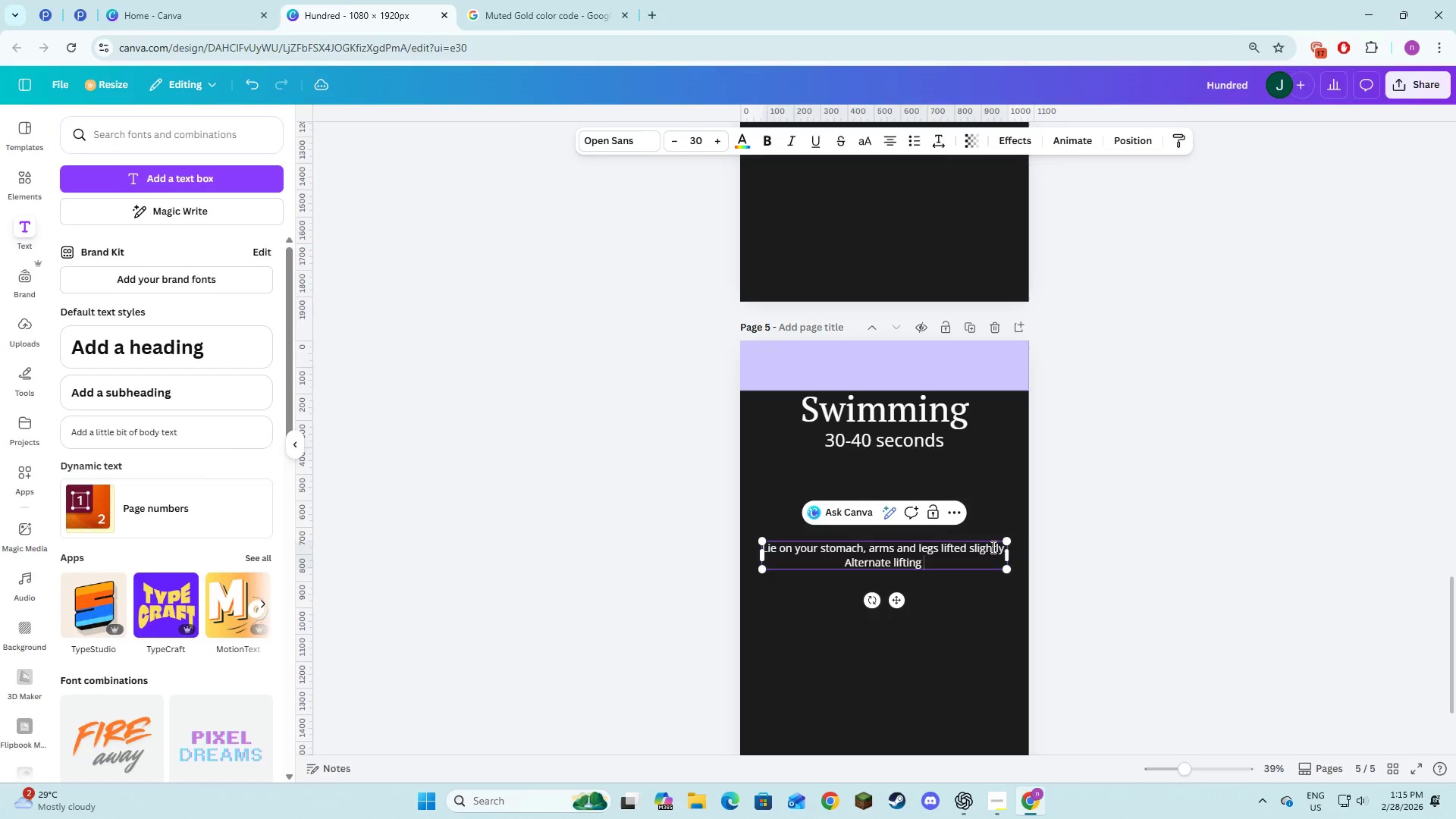 
key(Alt+AltLeft)
 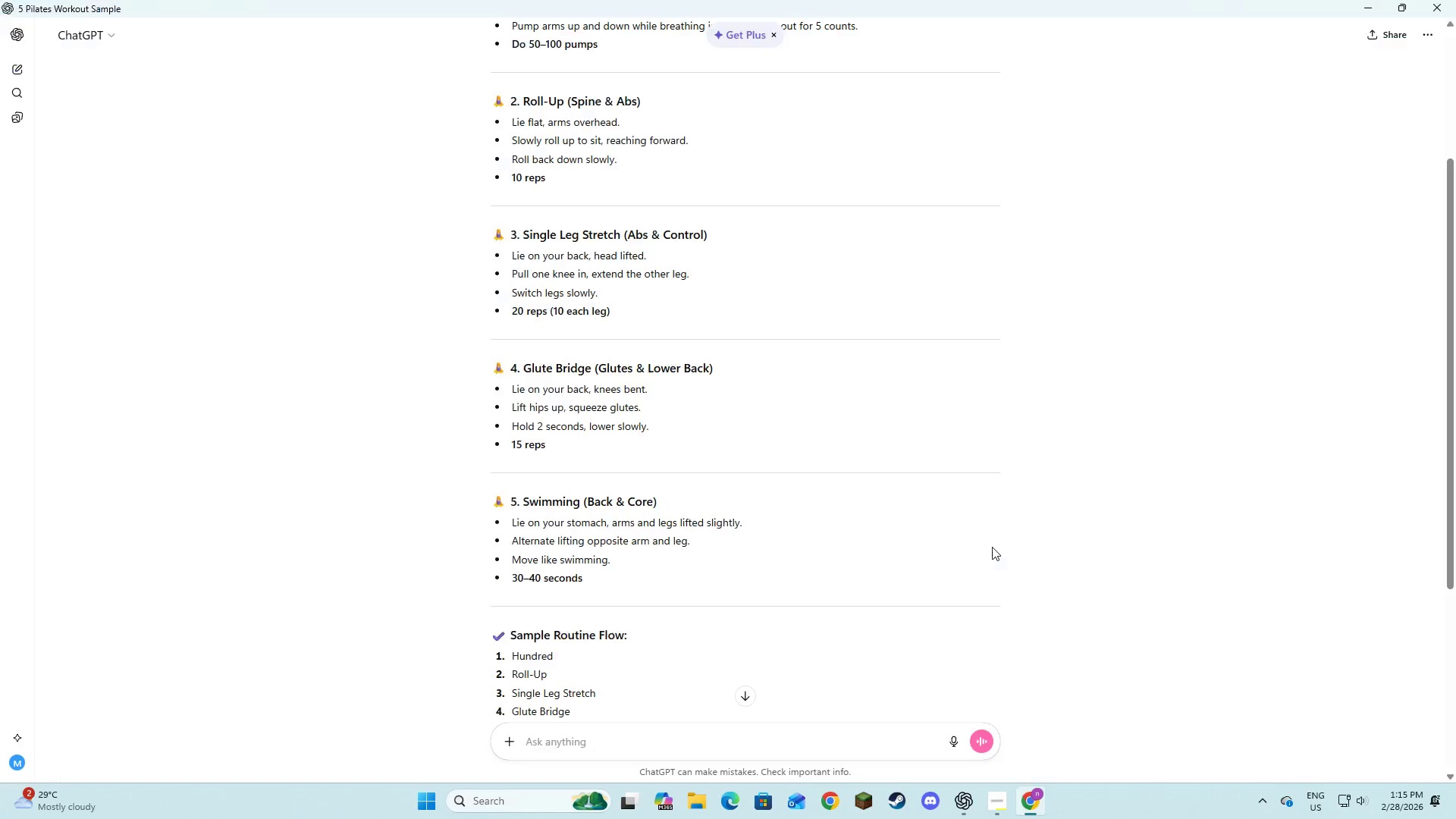 
key(Alt+Tab)
 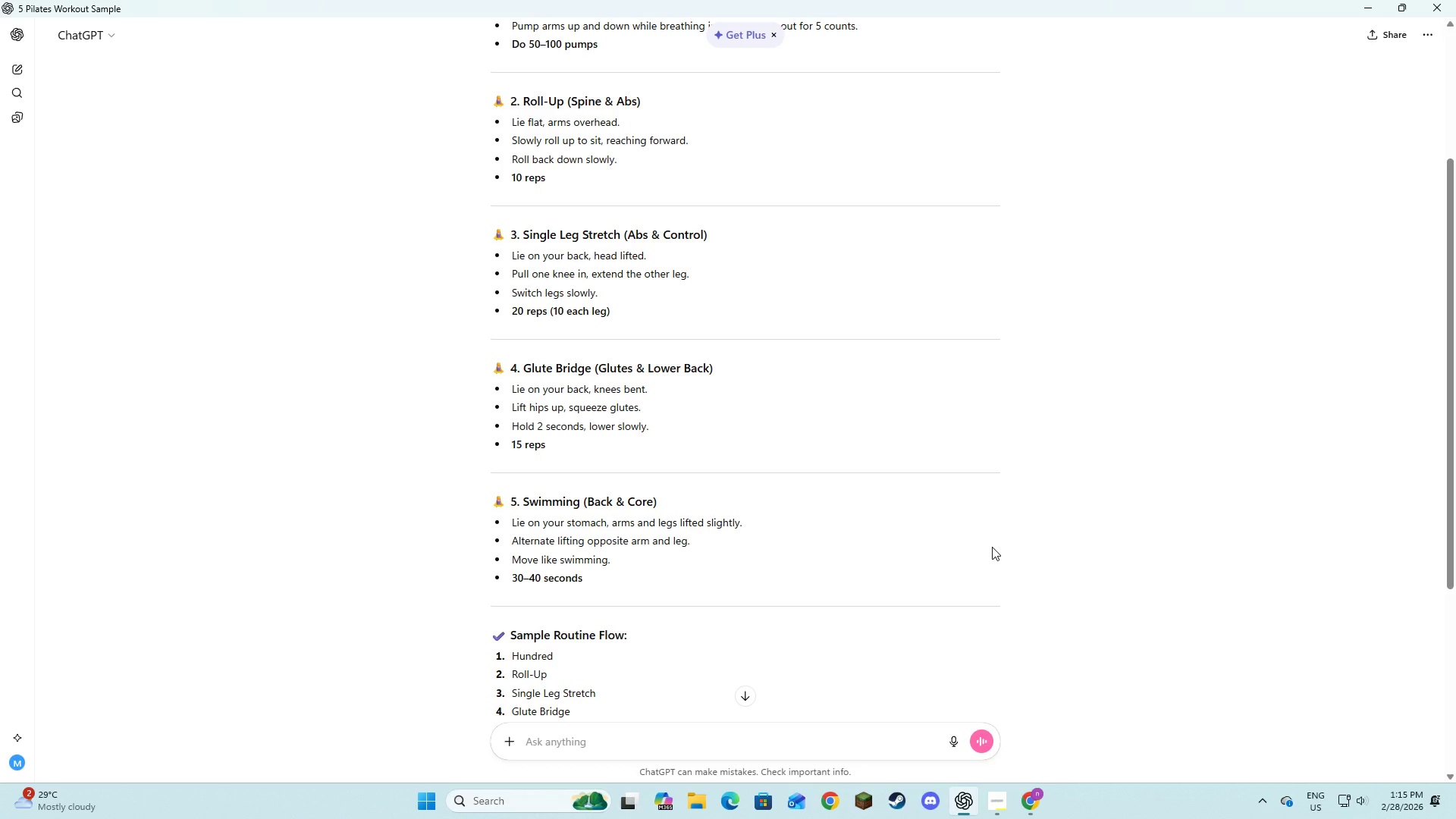 
key(Alt+AltLeft)
 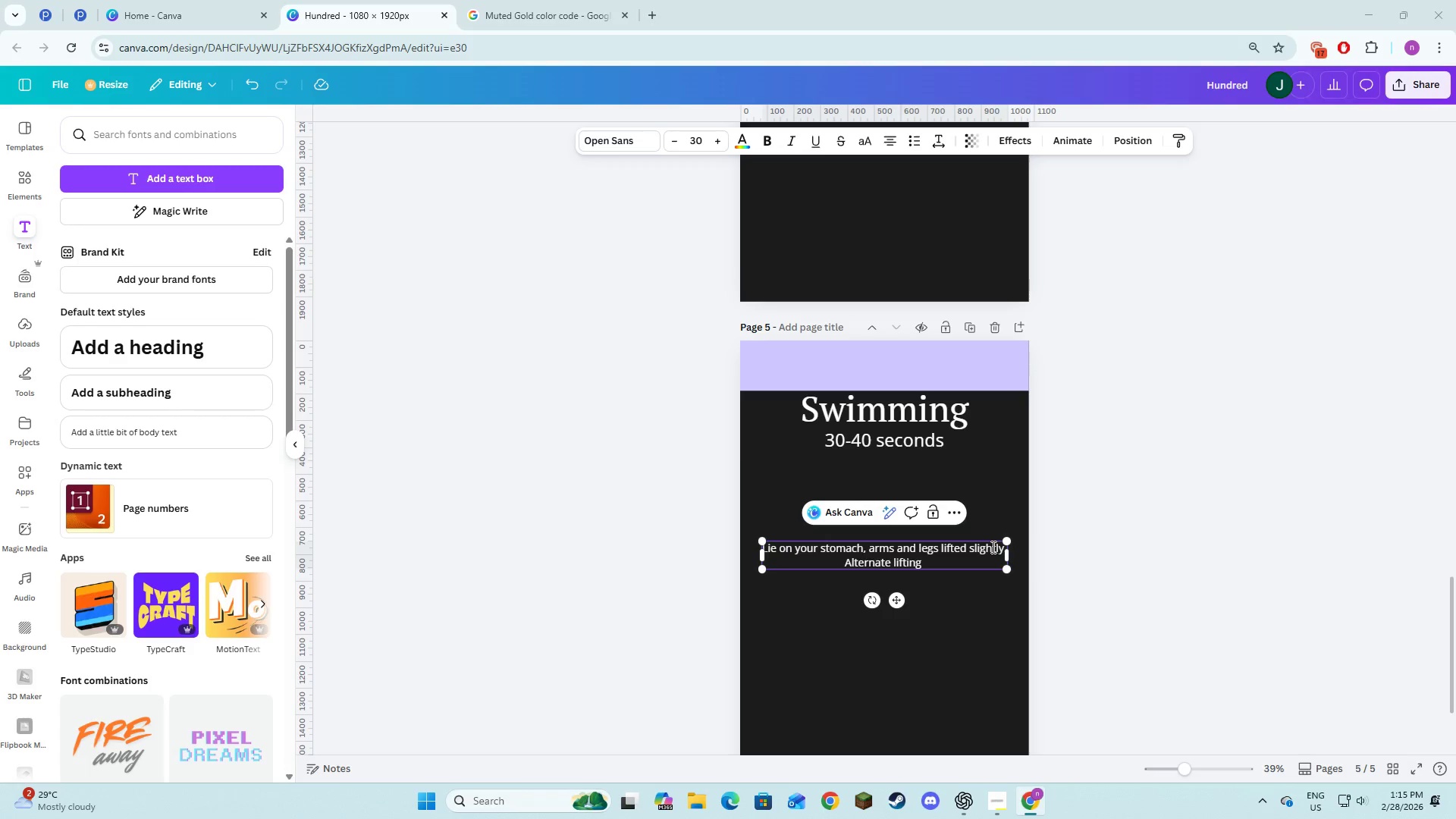 
key(Tab)
type(opposite )
 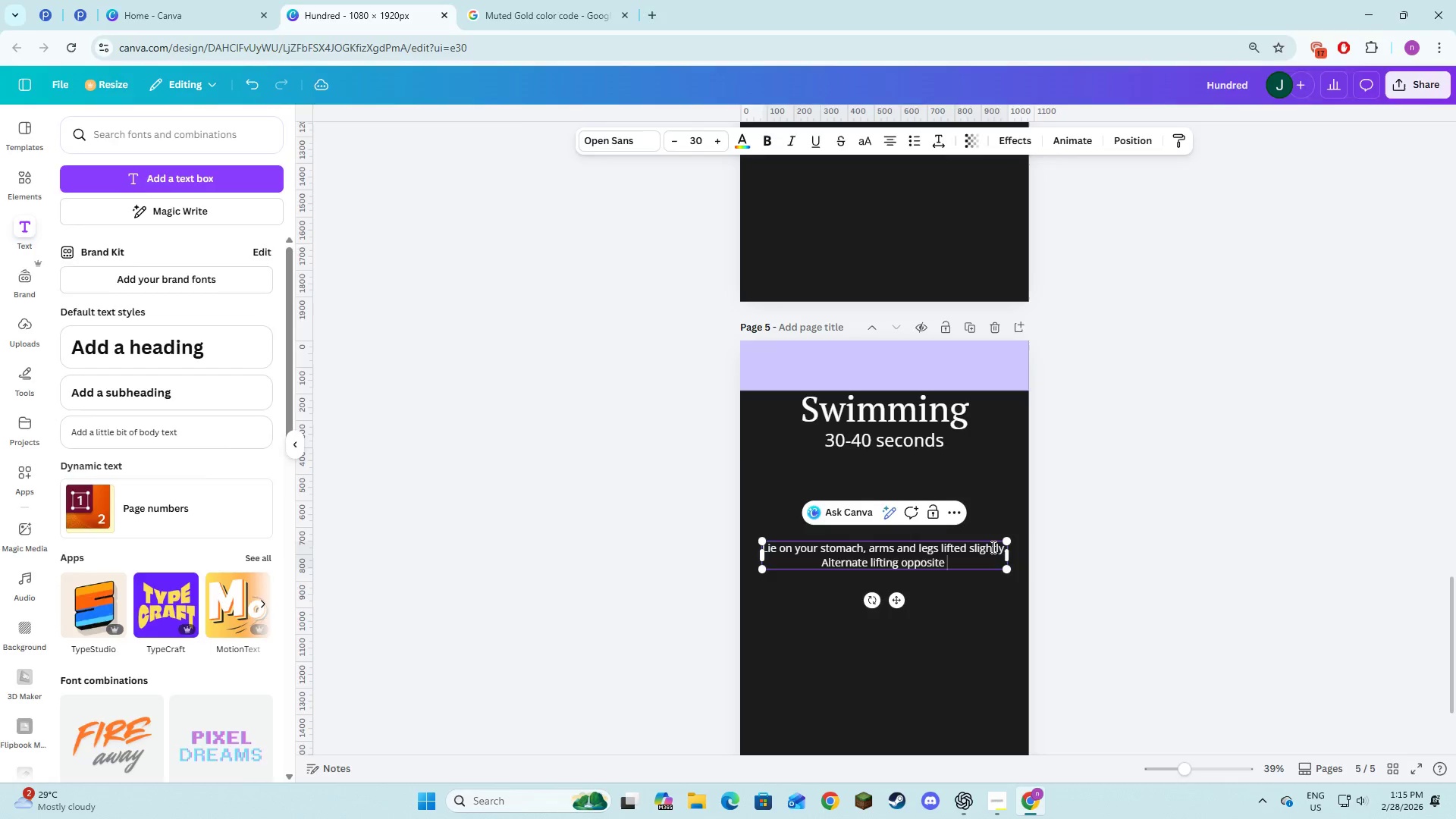 
key(Alt+AltLeft)
 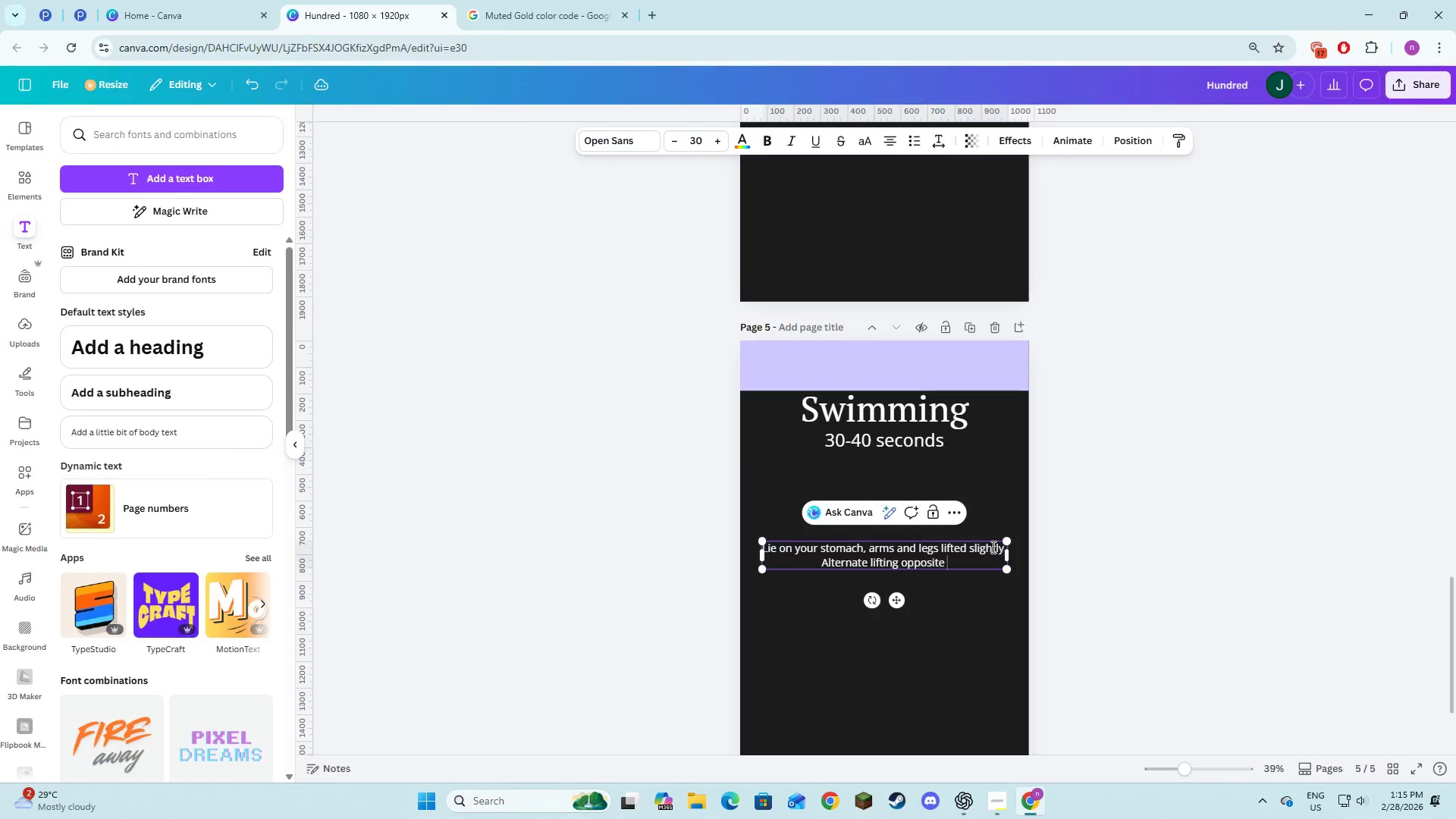 
key(Alt+Tab)
 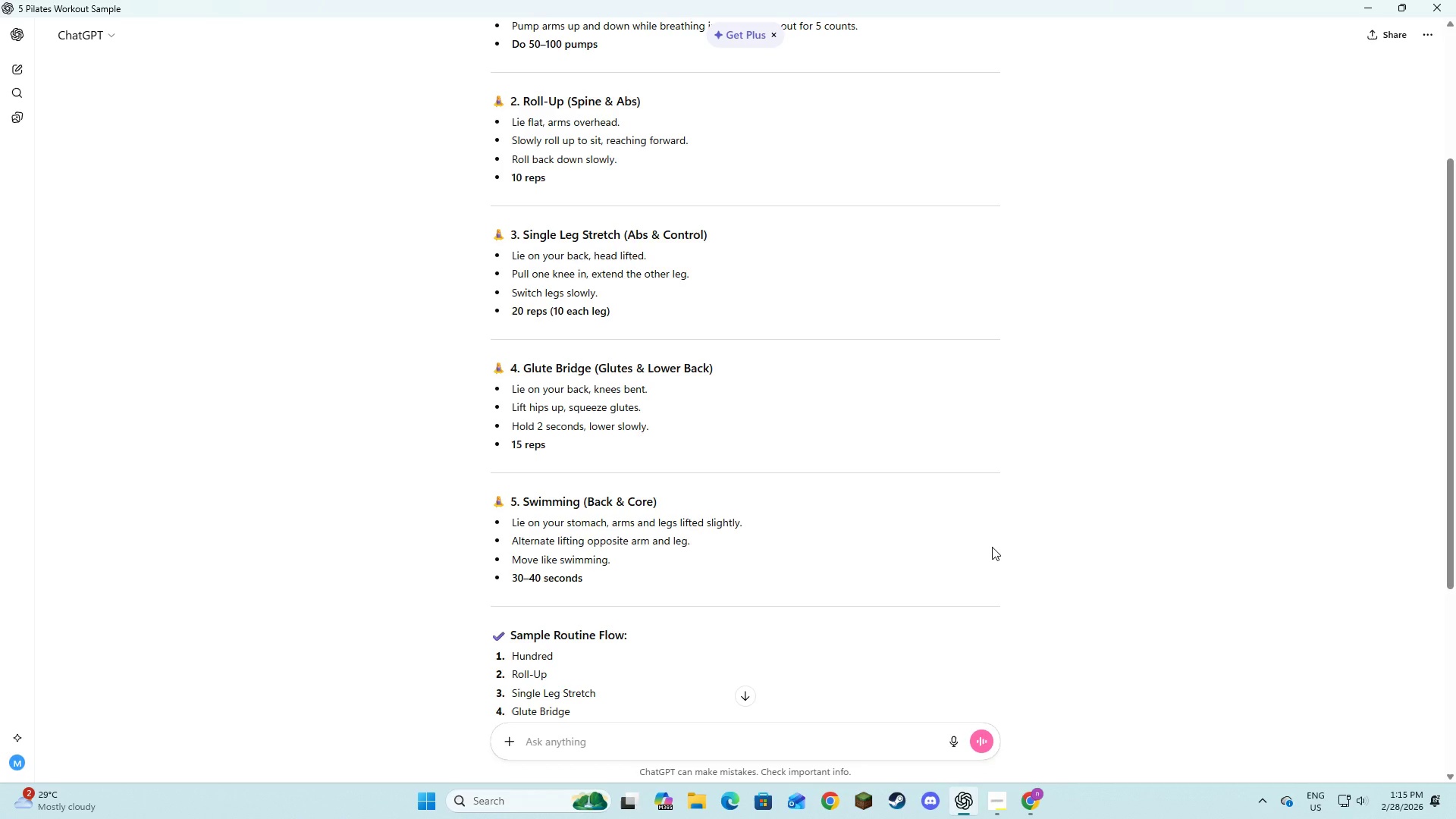 
key(Alt+AltLeft)
 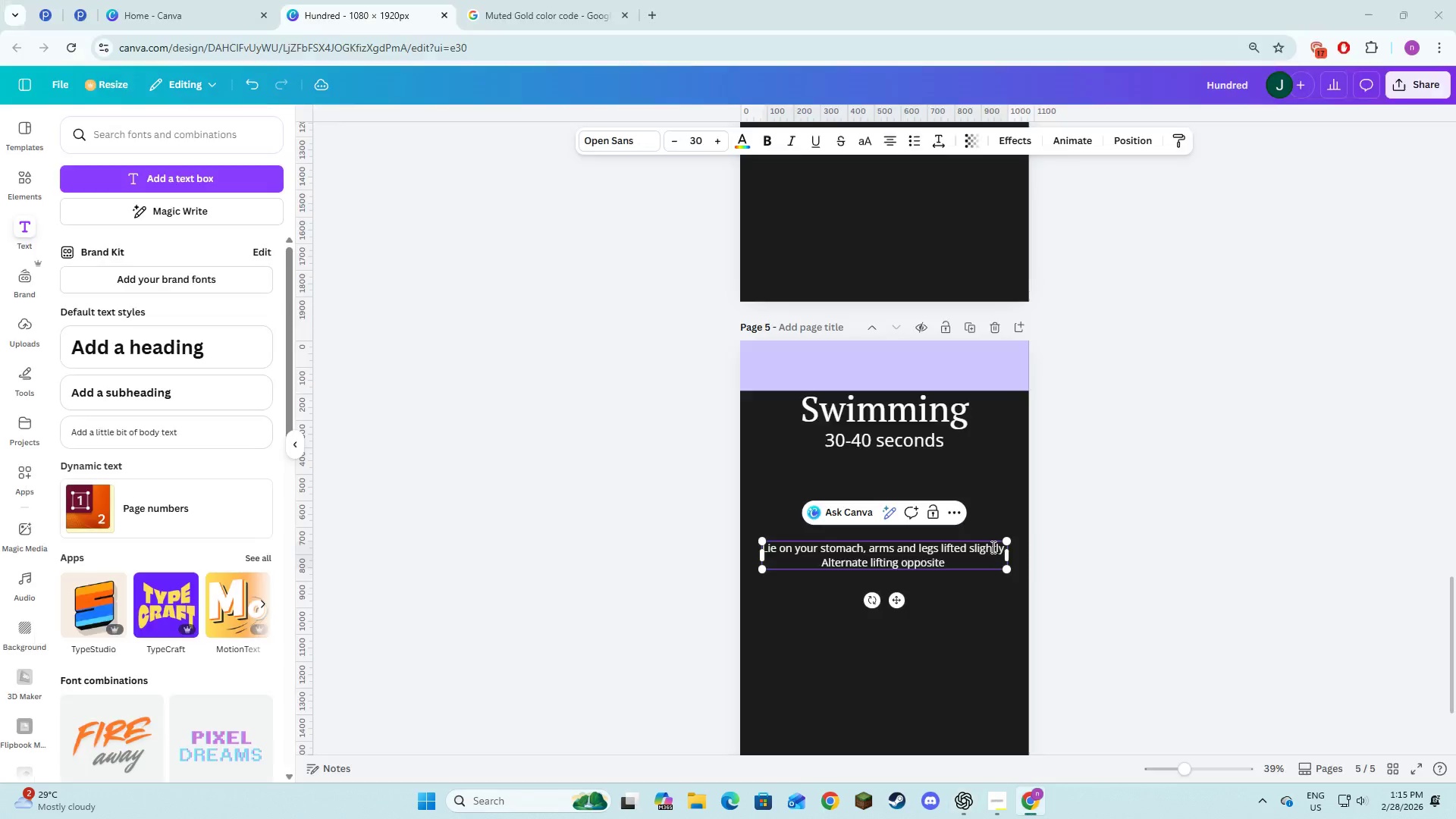 
key(Tab)
type(arm and leg. )
 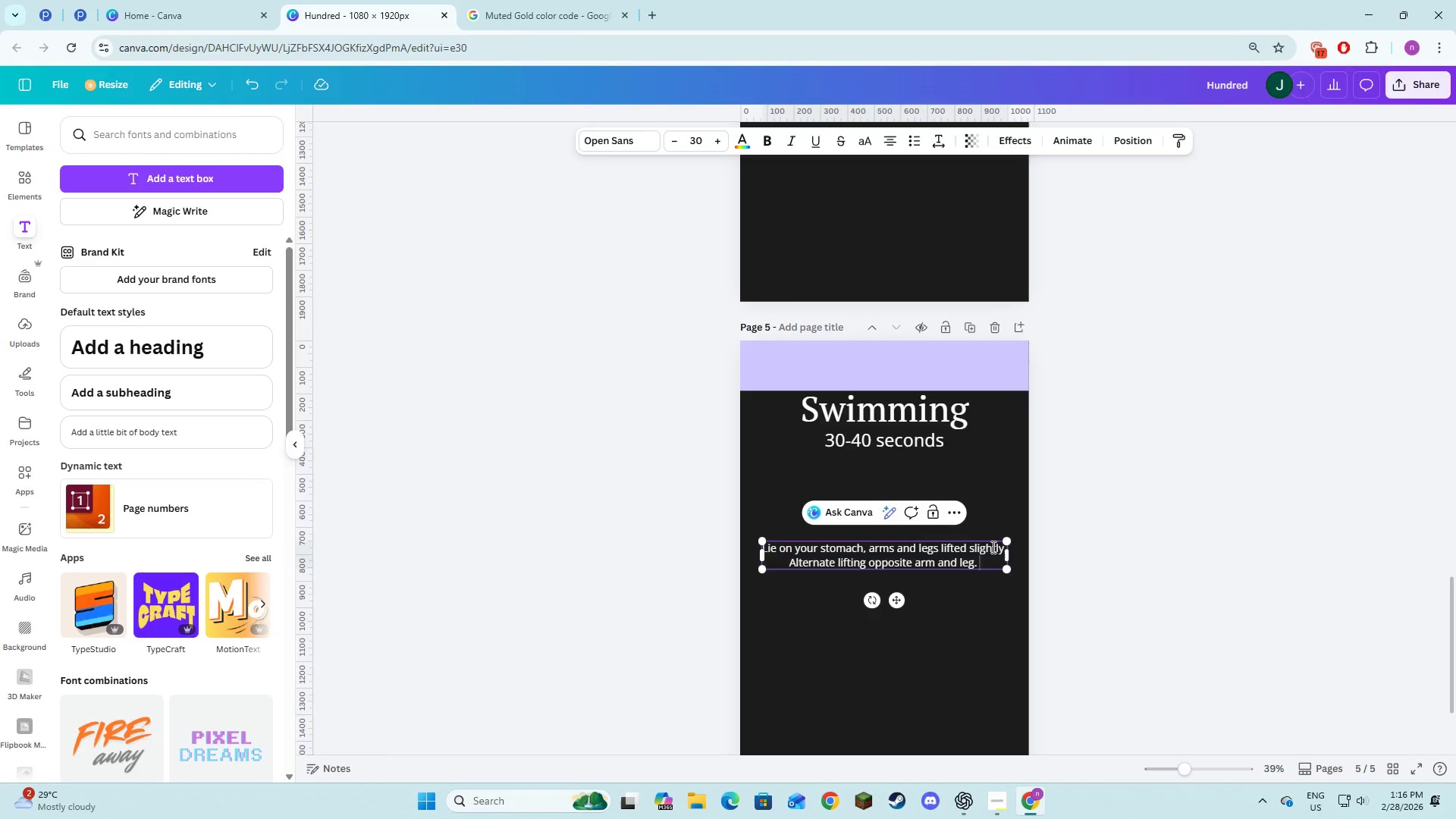 
key(Alt+AltLeft)
 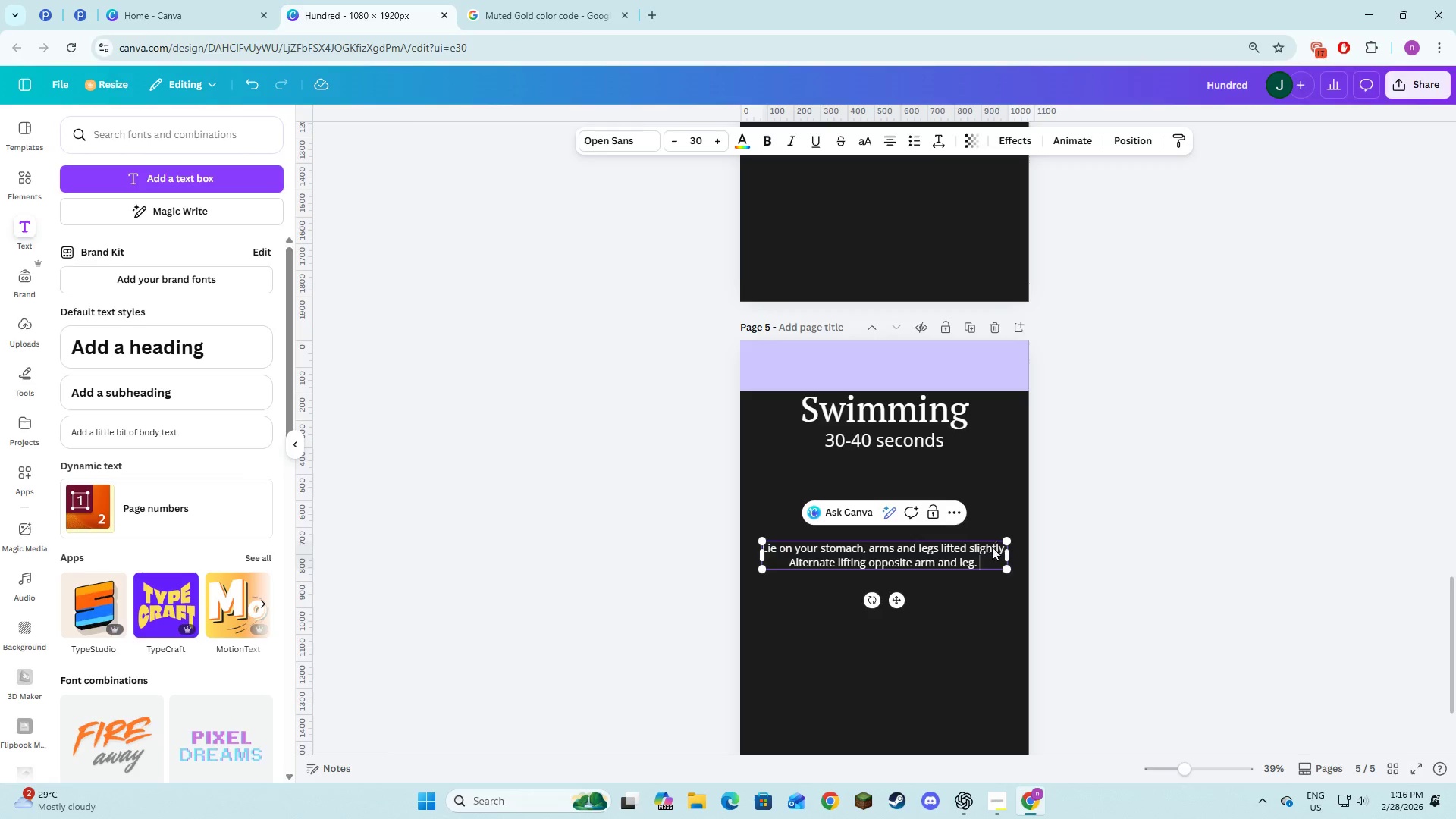 
key(Alt+Tab)
 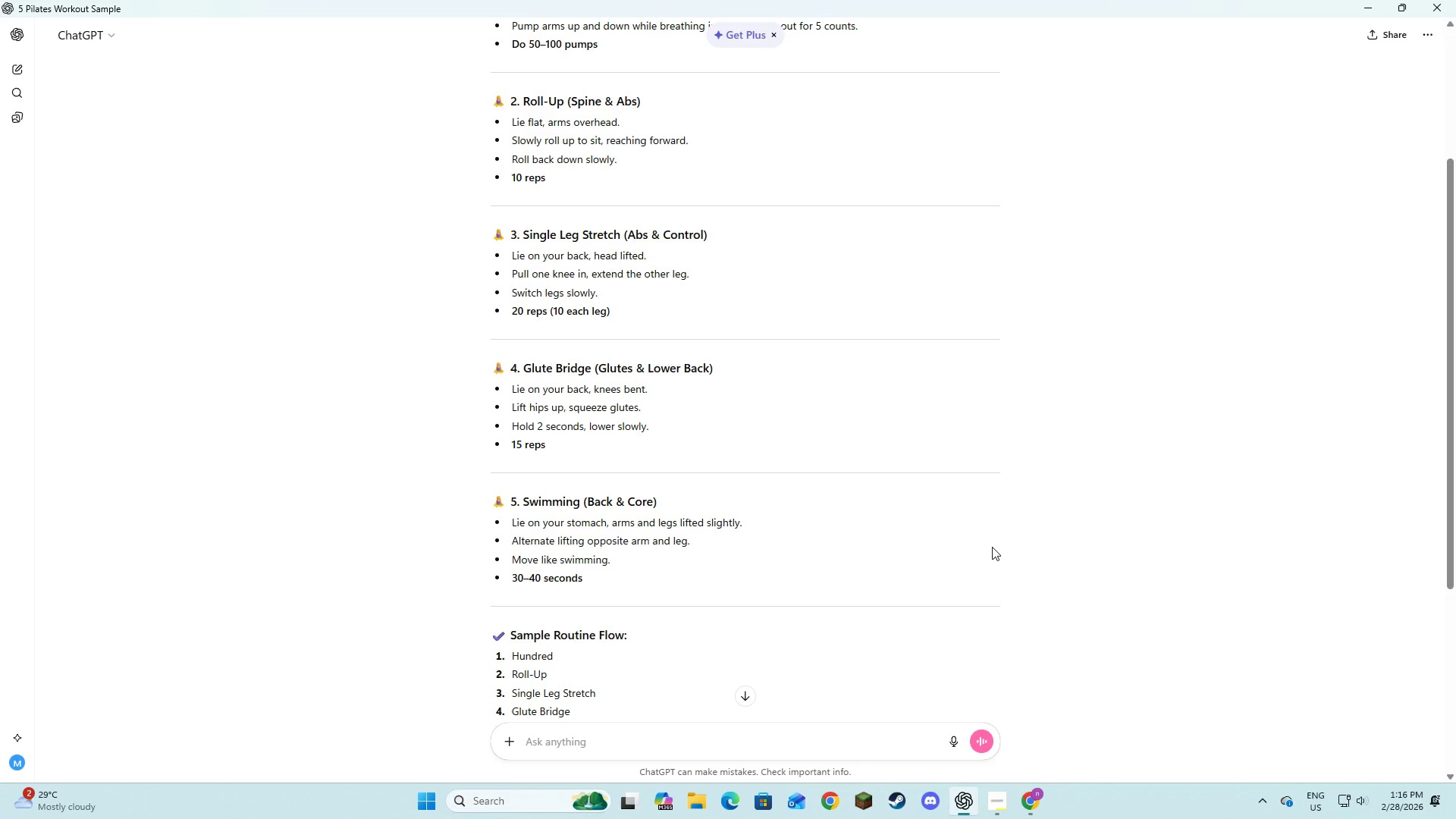 
key(Alt+AltLeft)
 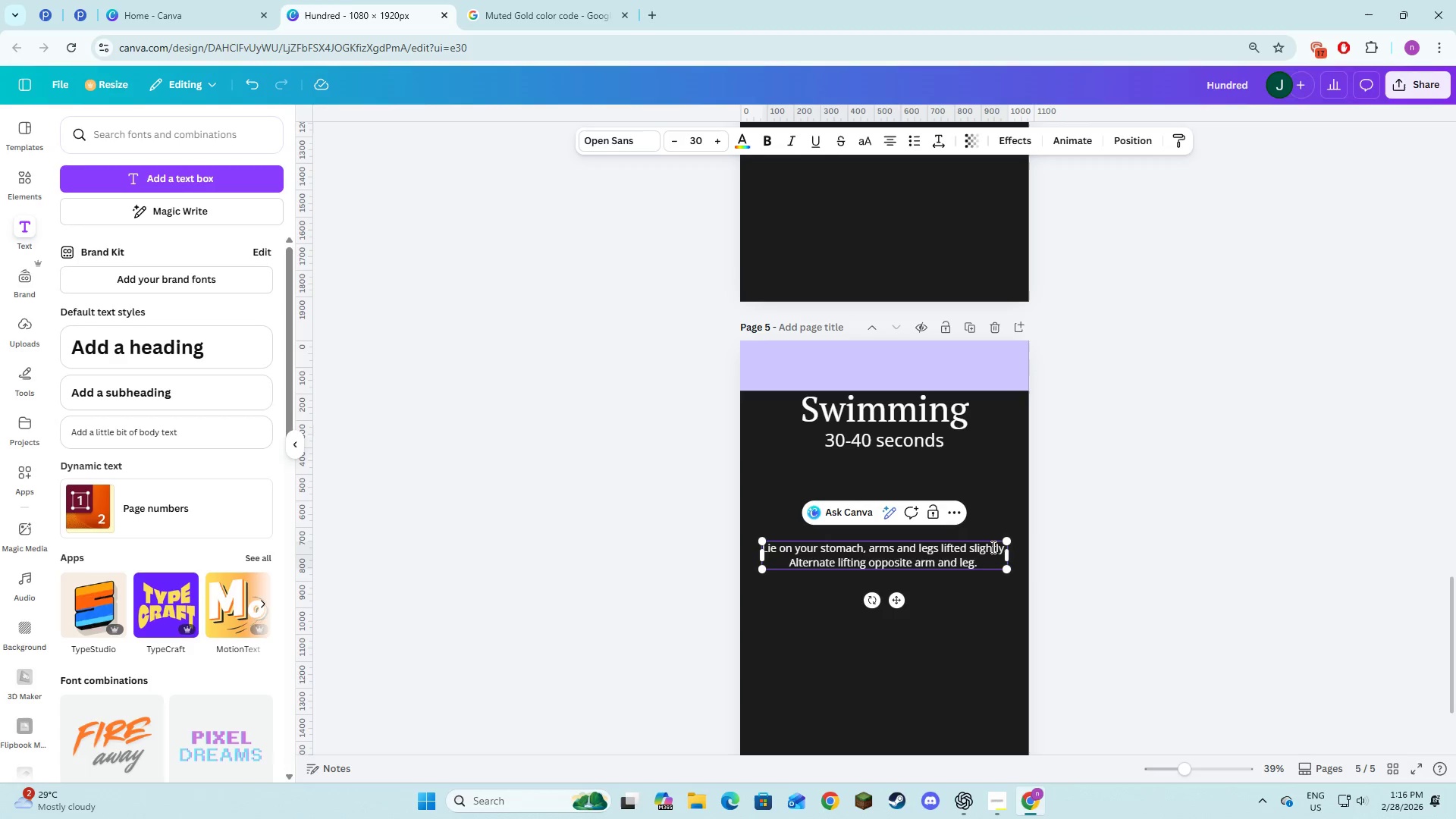 
key(Alt+Tab)
 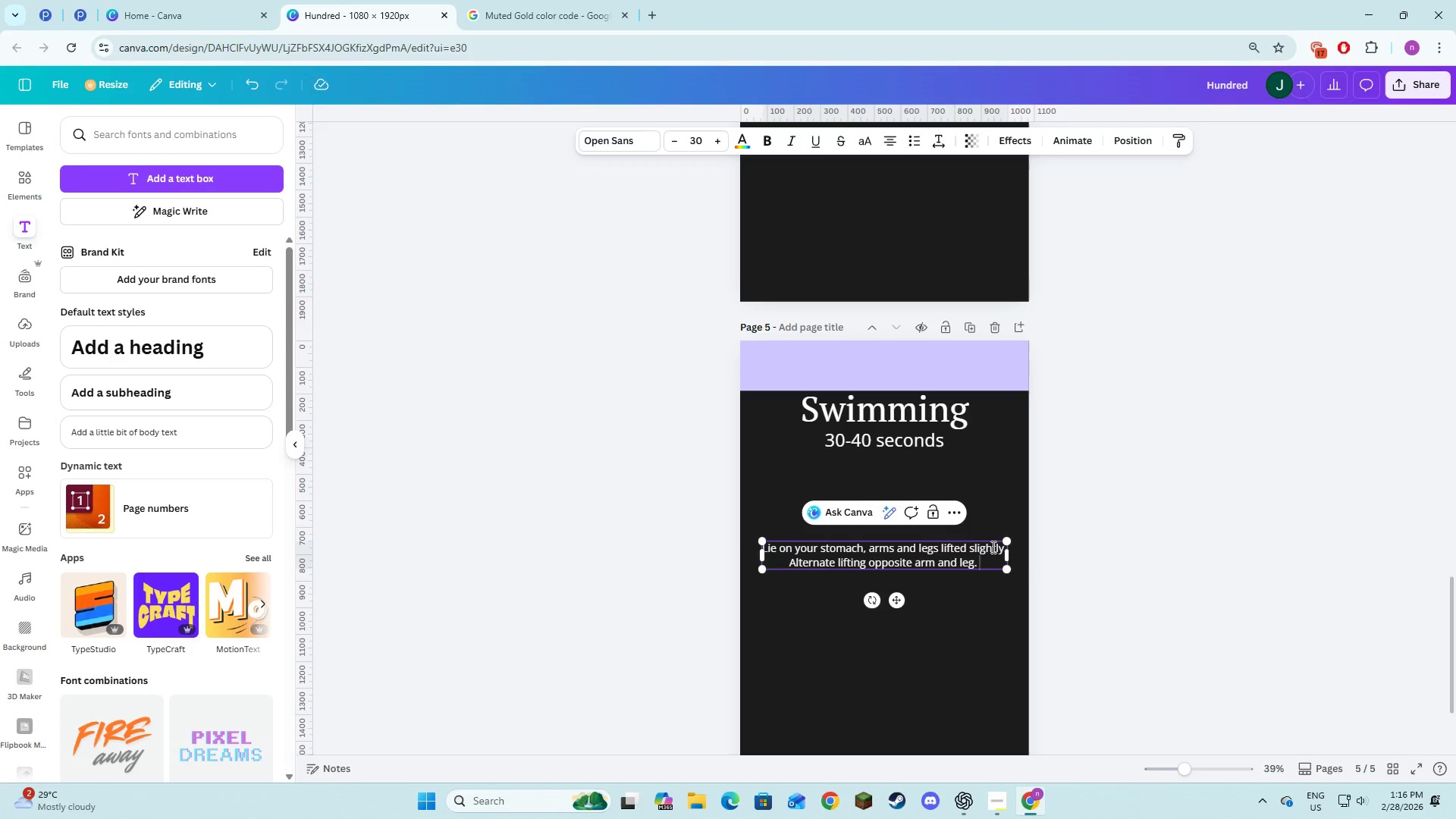 
key(Enter)
 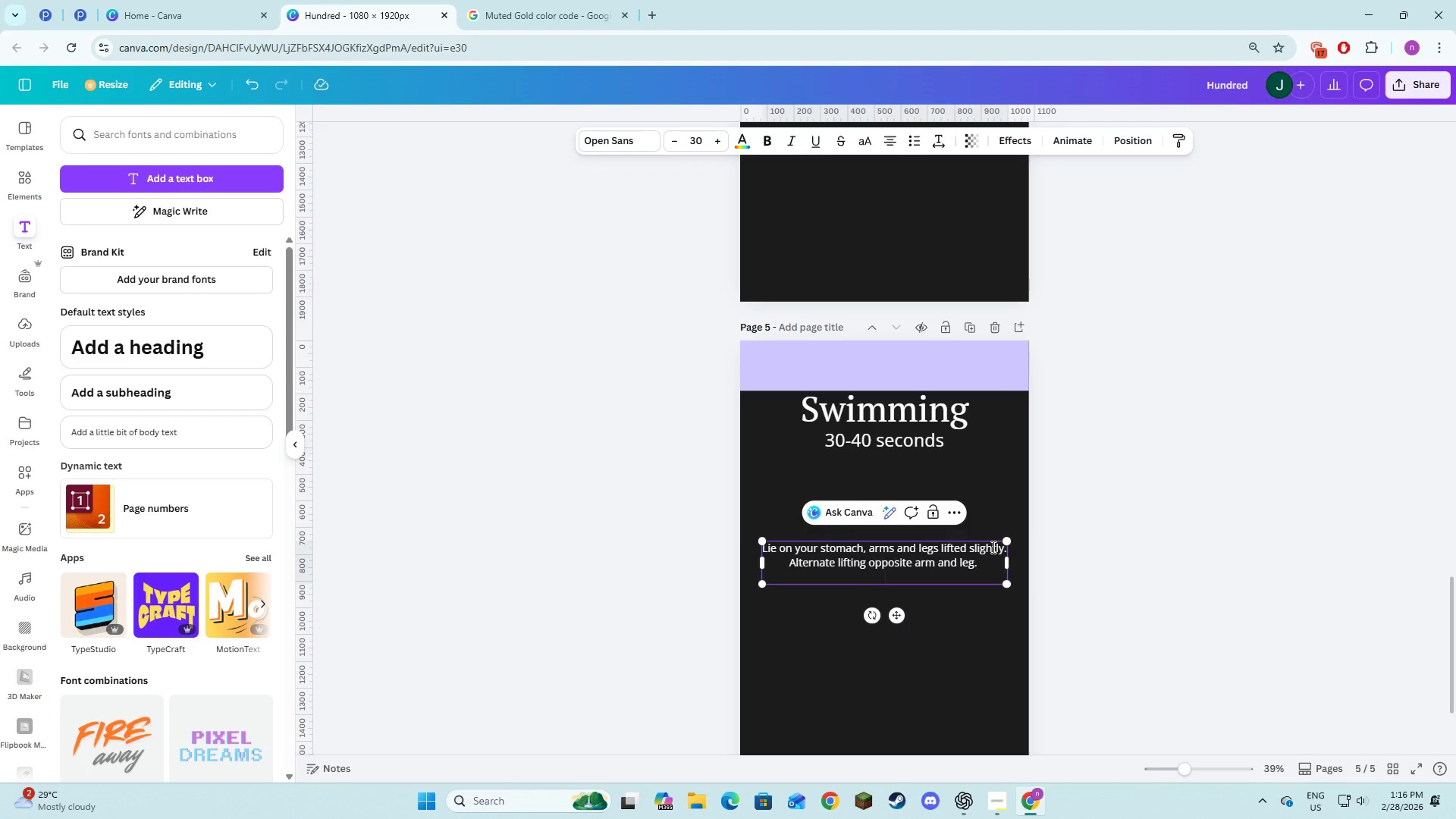 
type(Move like )
 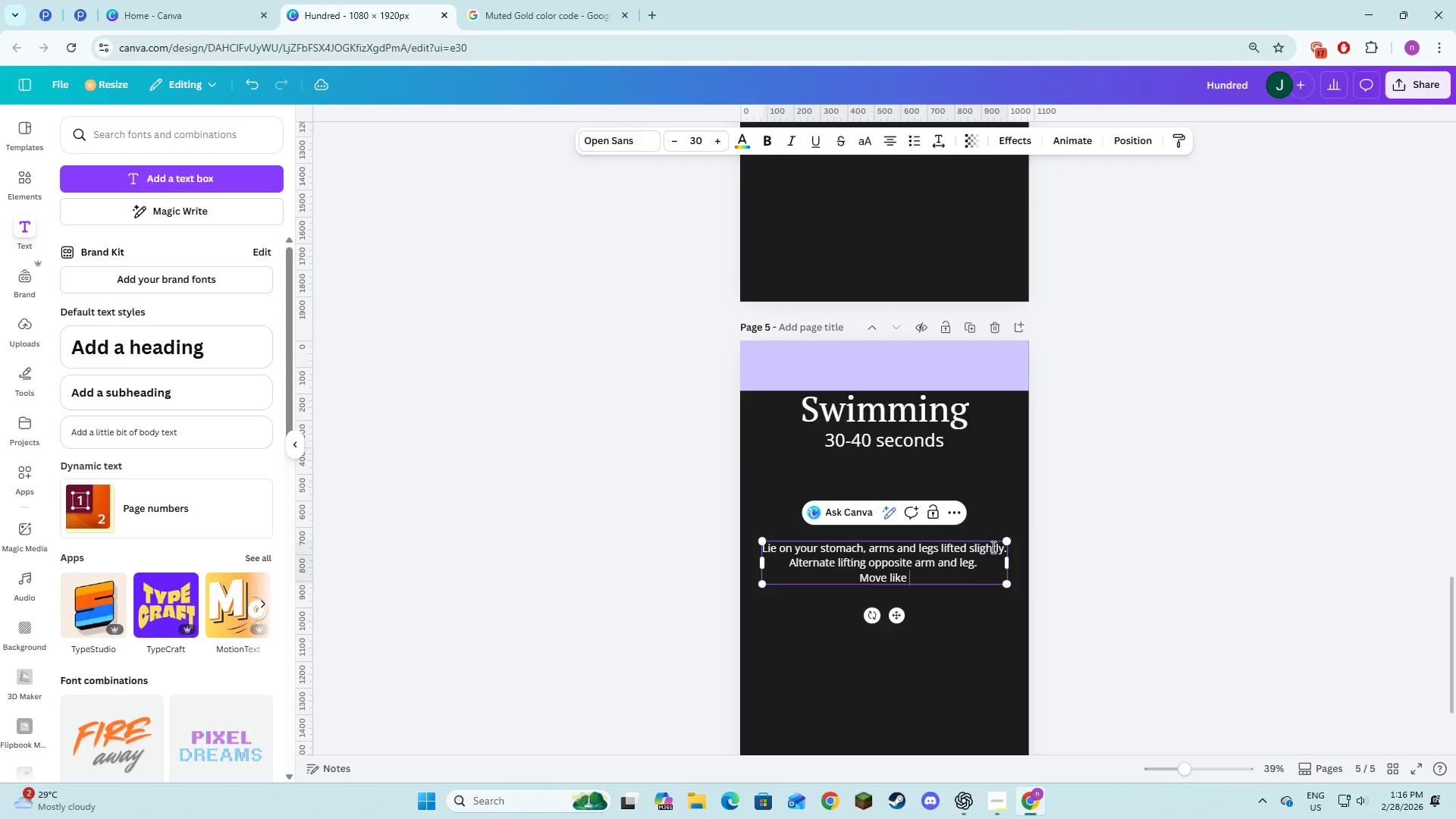 
key(Alt+AltLeft)
 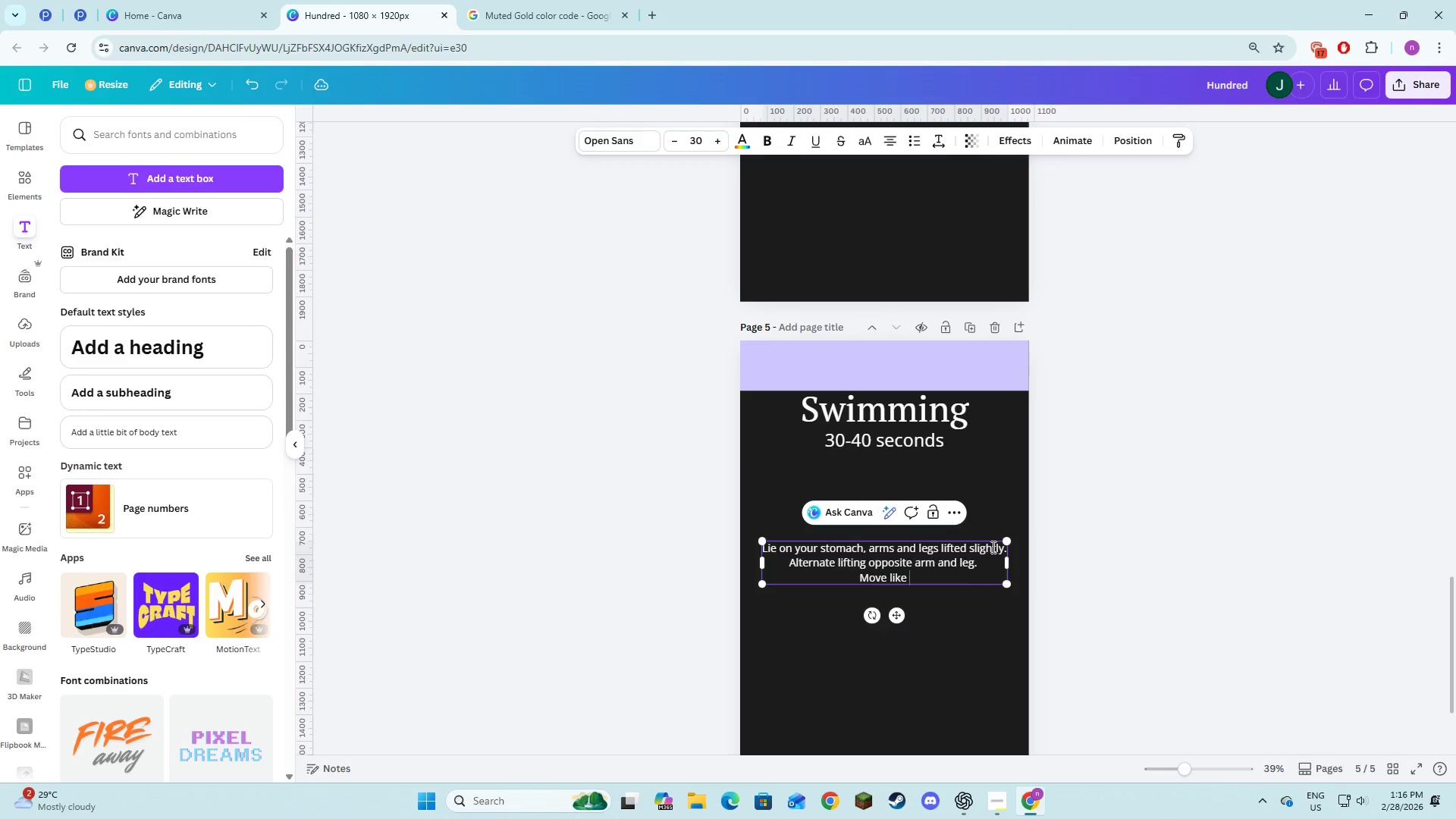 
key(Alt+Tab)
 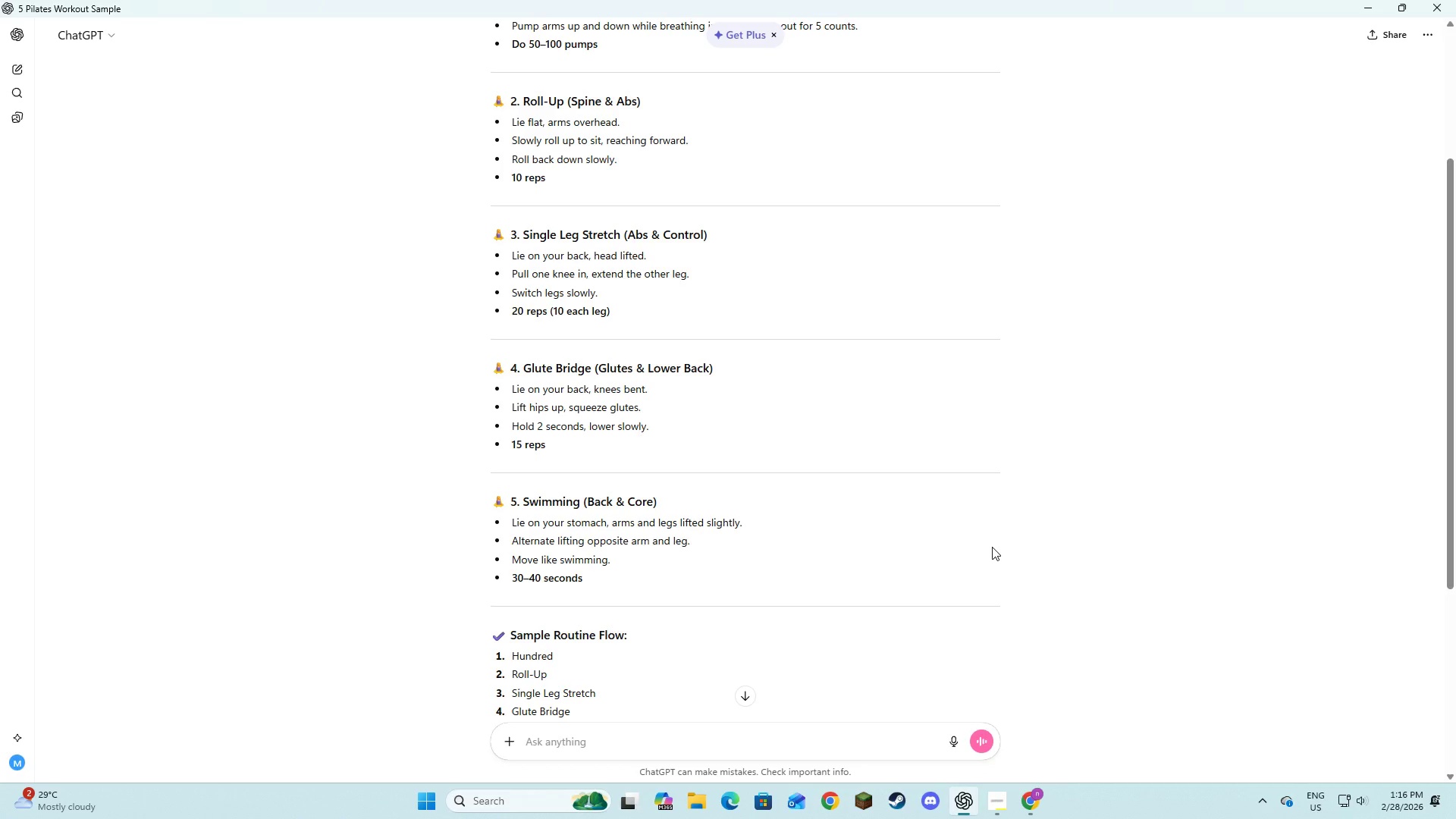 
key(Alt+AltLeft)
 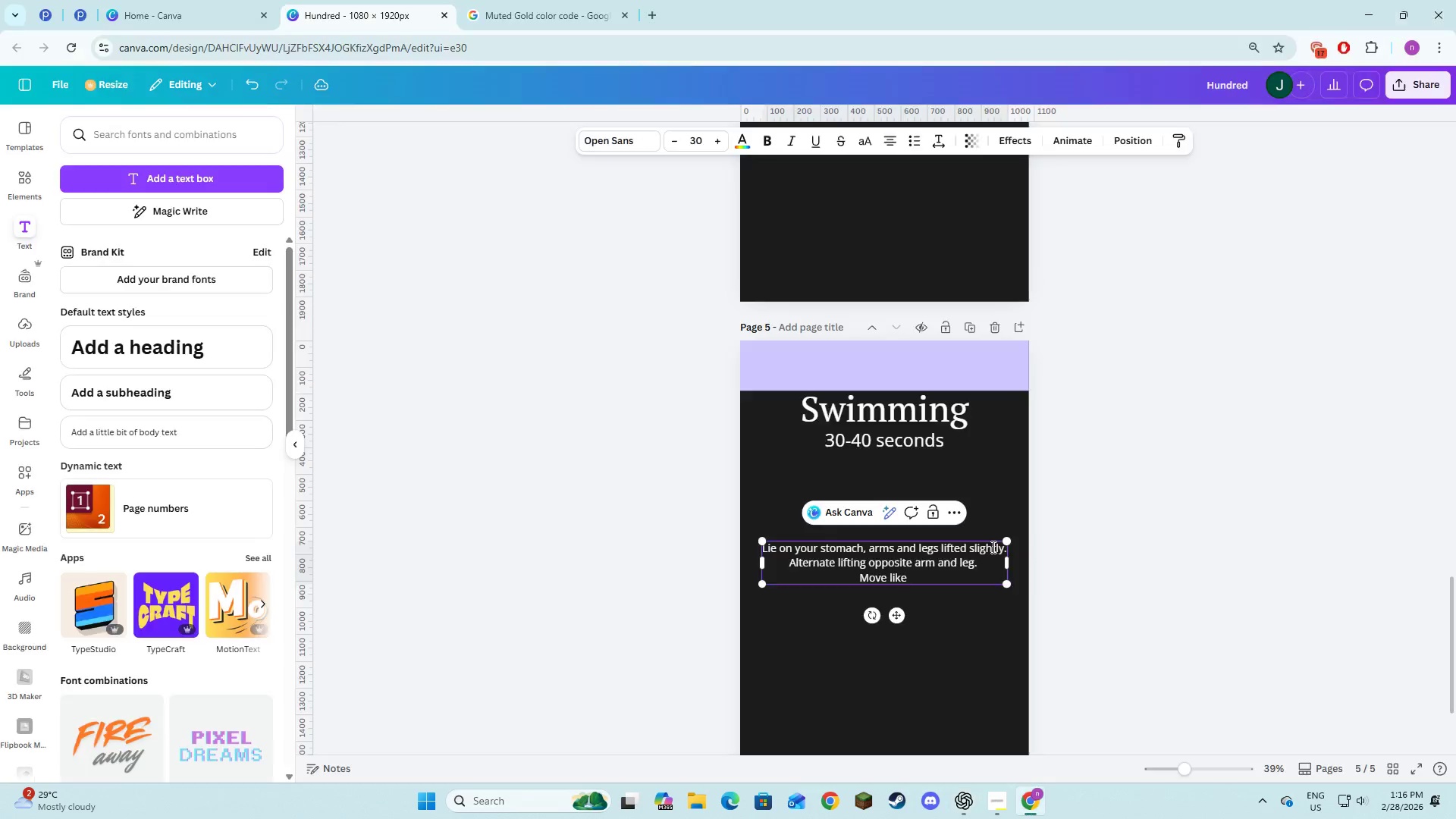 
key(Tab)
type(swimming)
 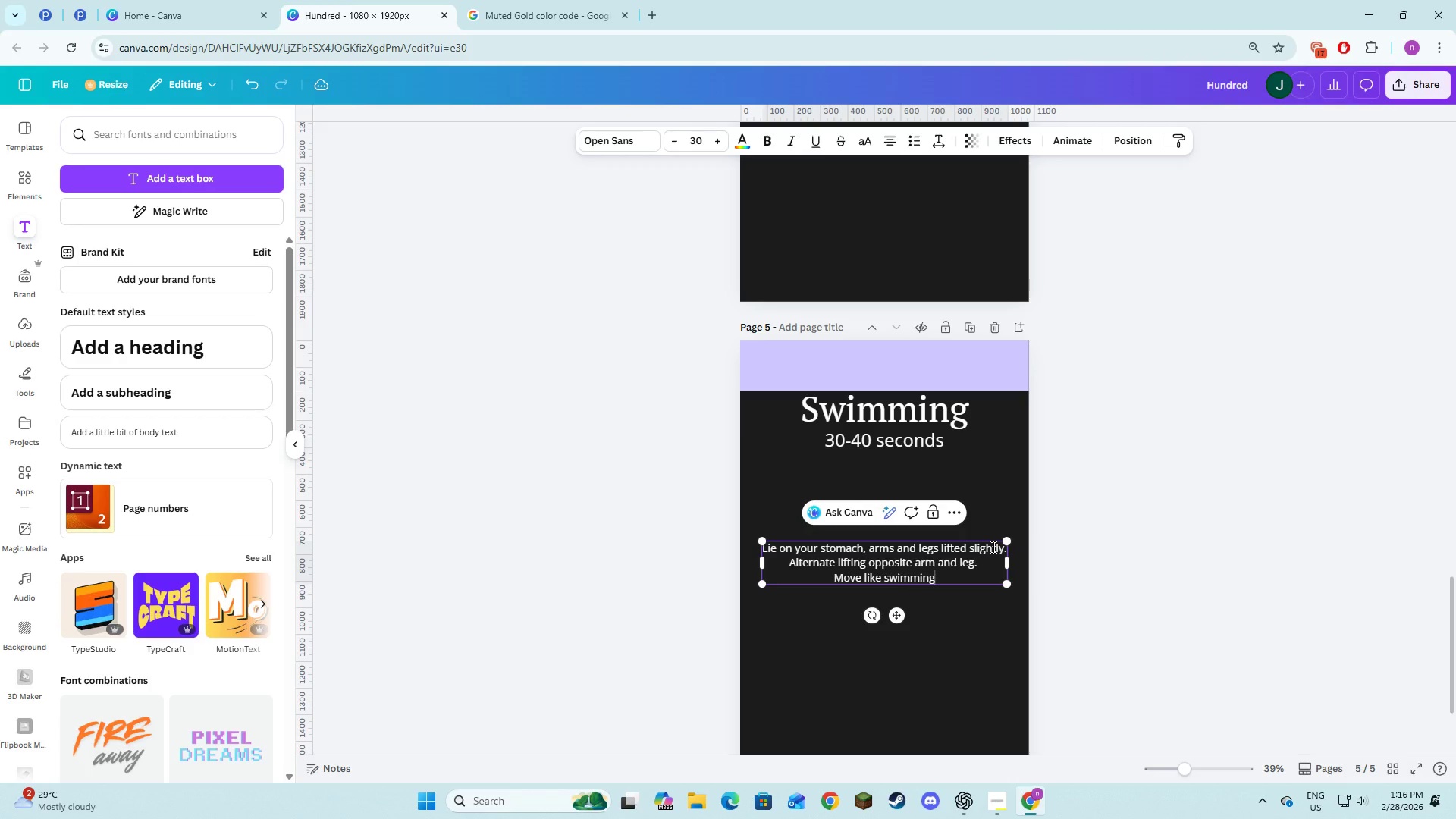 
key(Alt+AltLeft)
 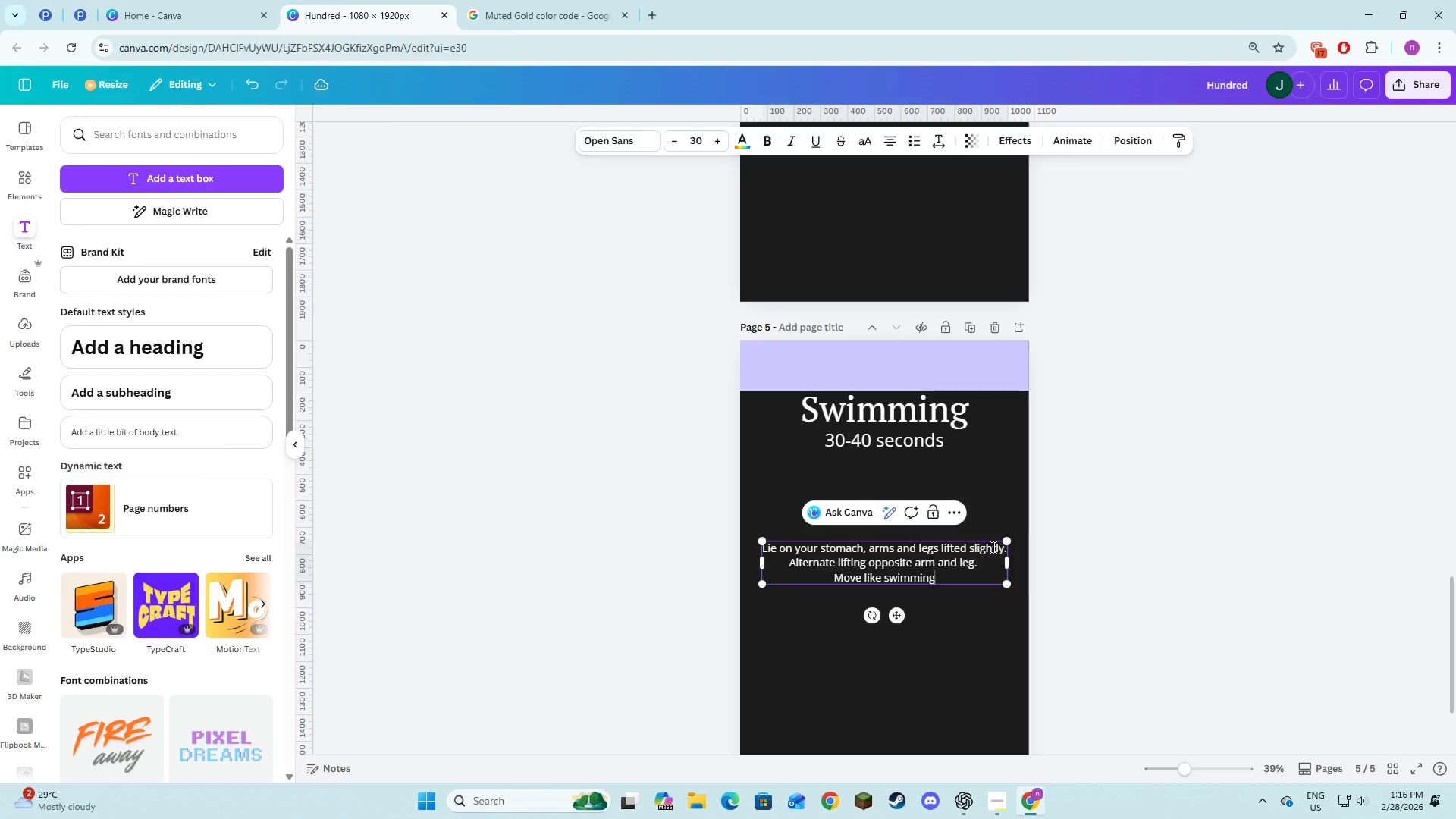 
key(Alt+Tab)
 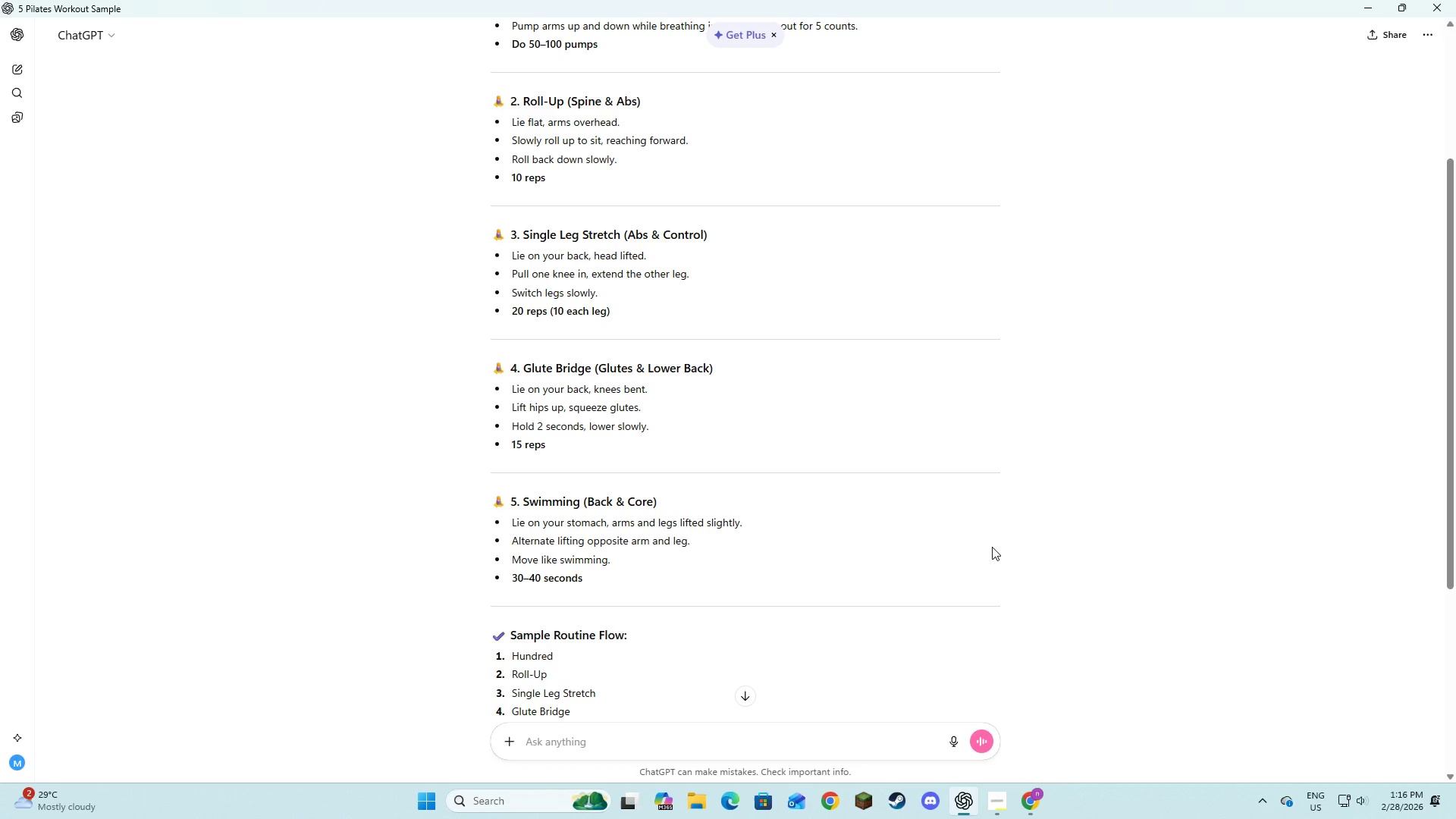 
key(Alt+AltLeft)
 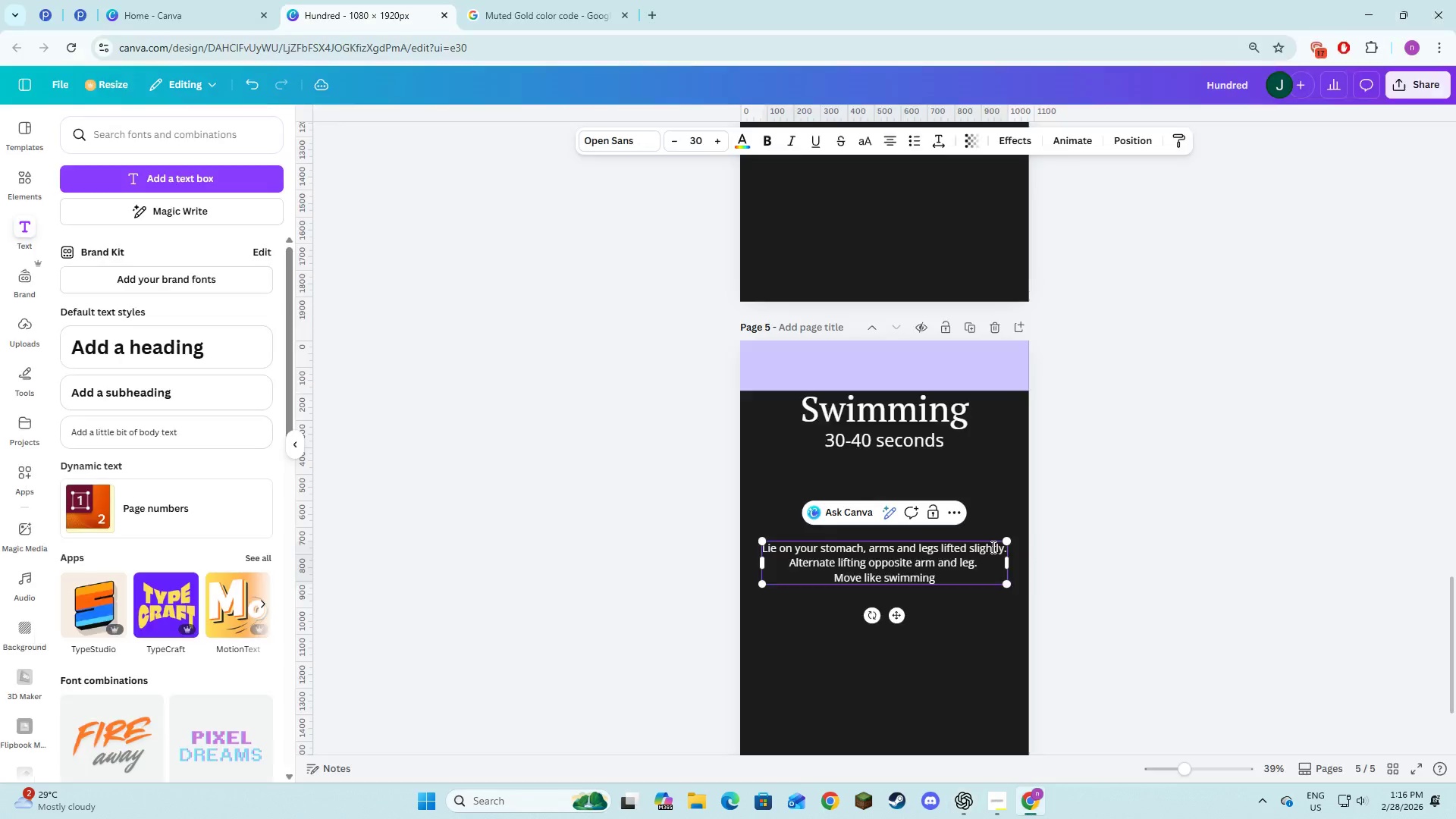 
key(Alt+Tab)
 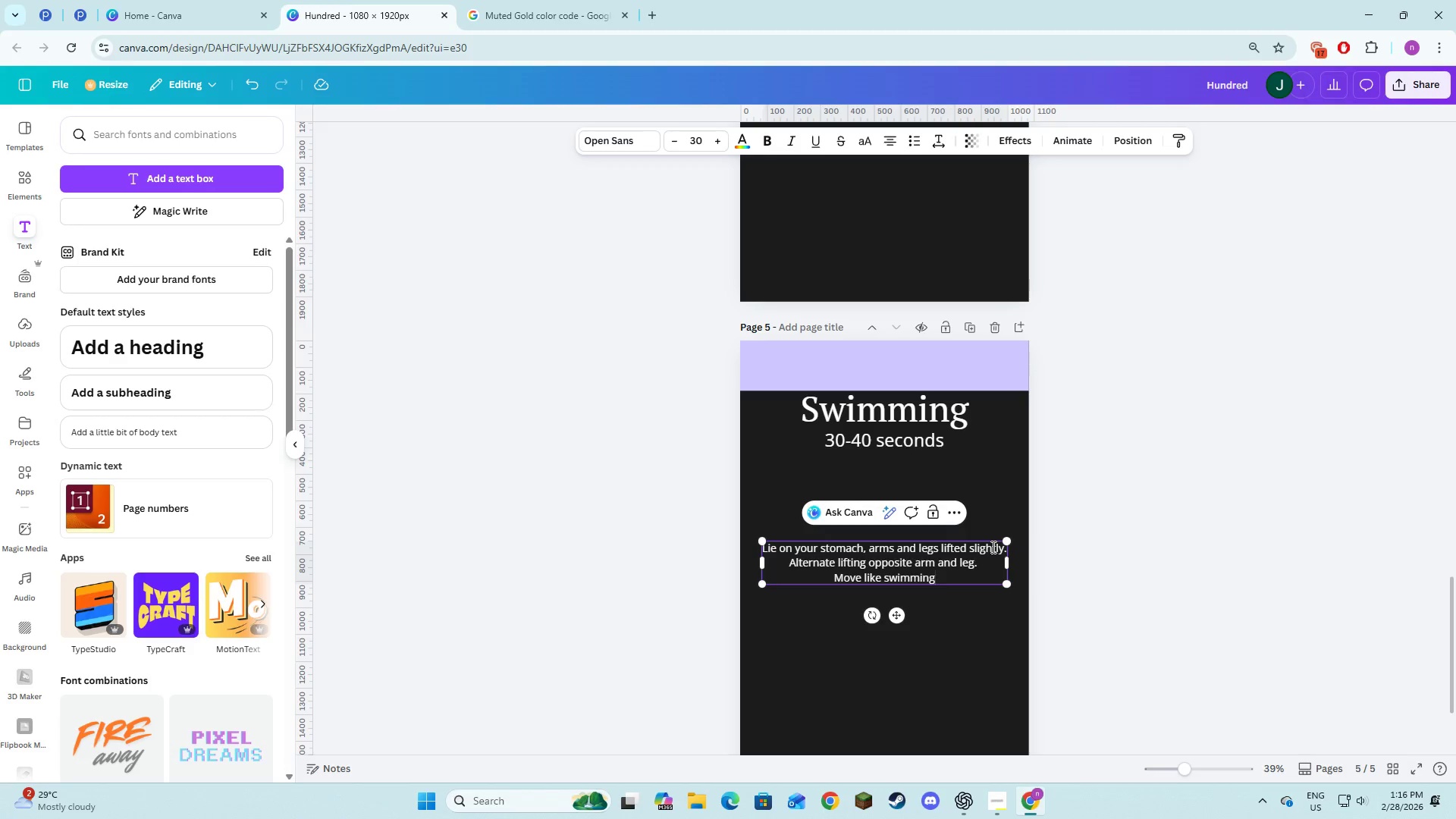 
key(Period)
 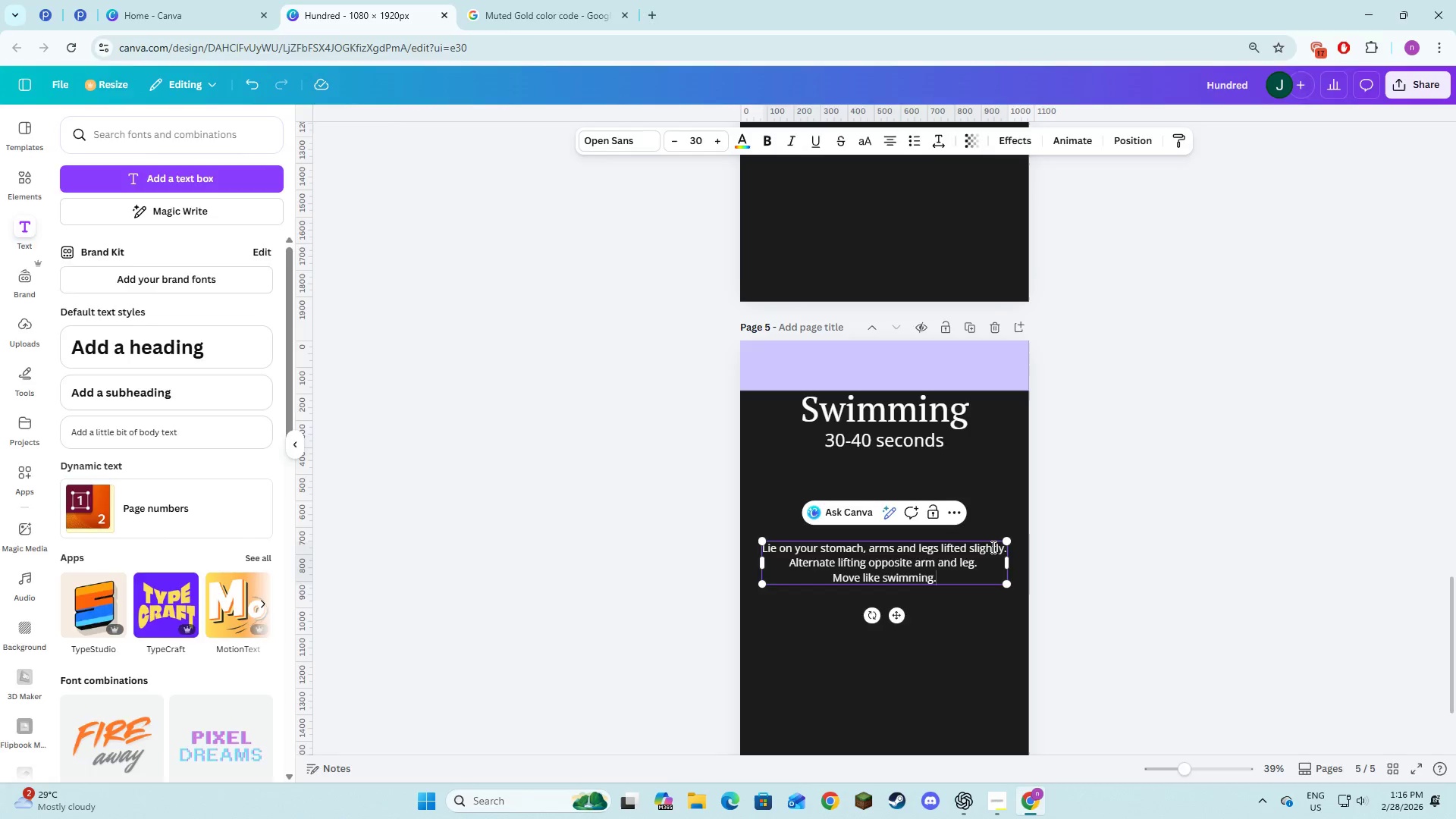 
key(Alt+AltLeft)
 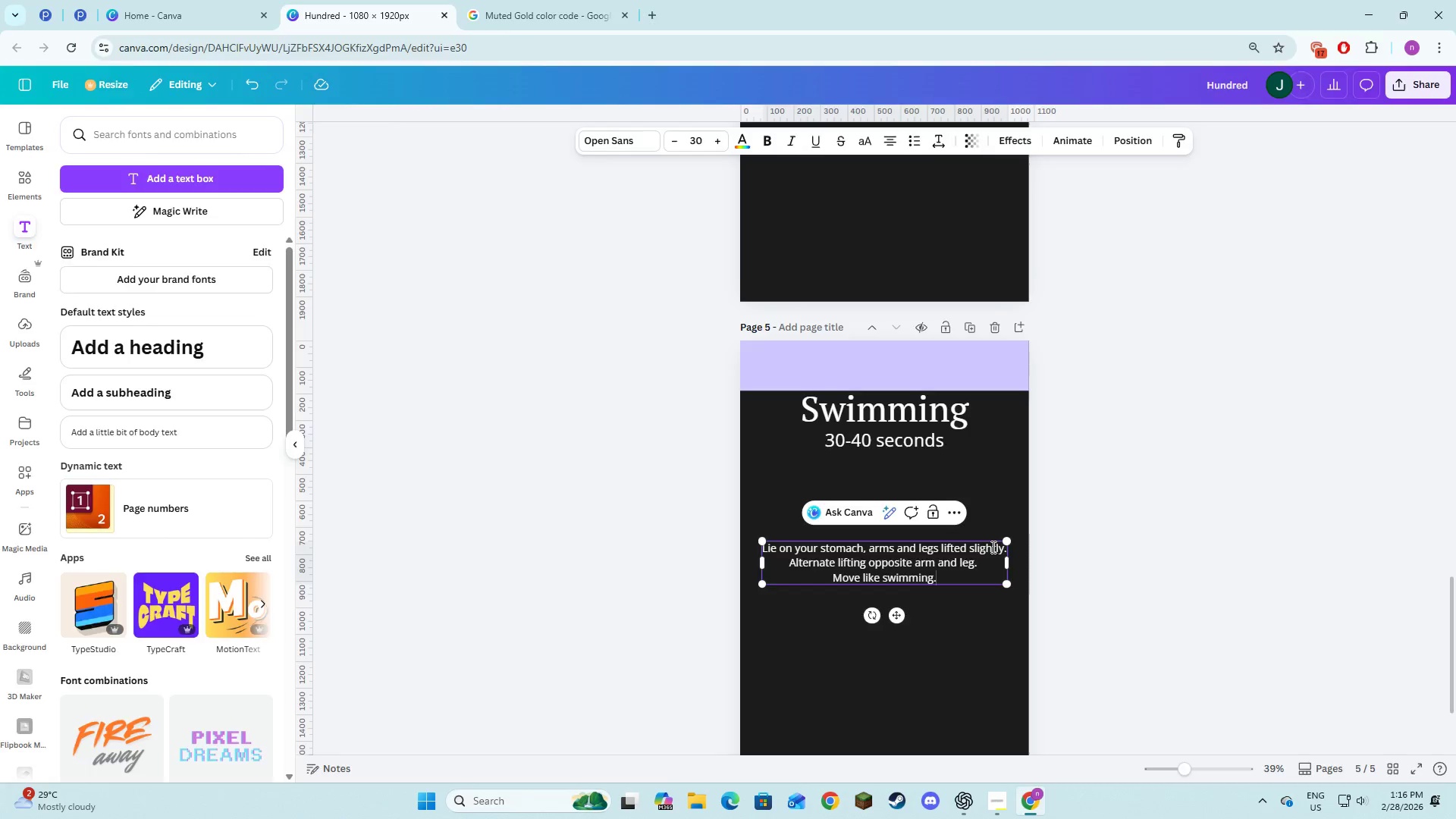 
key(Alt+Tab)
 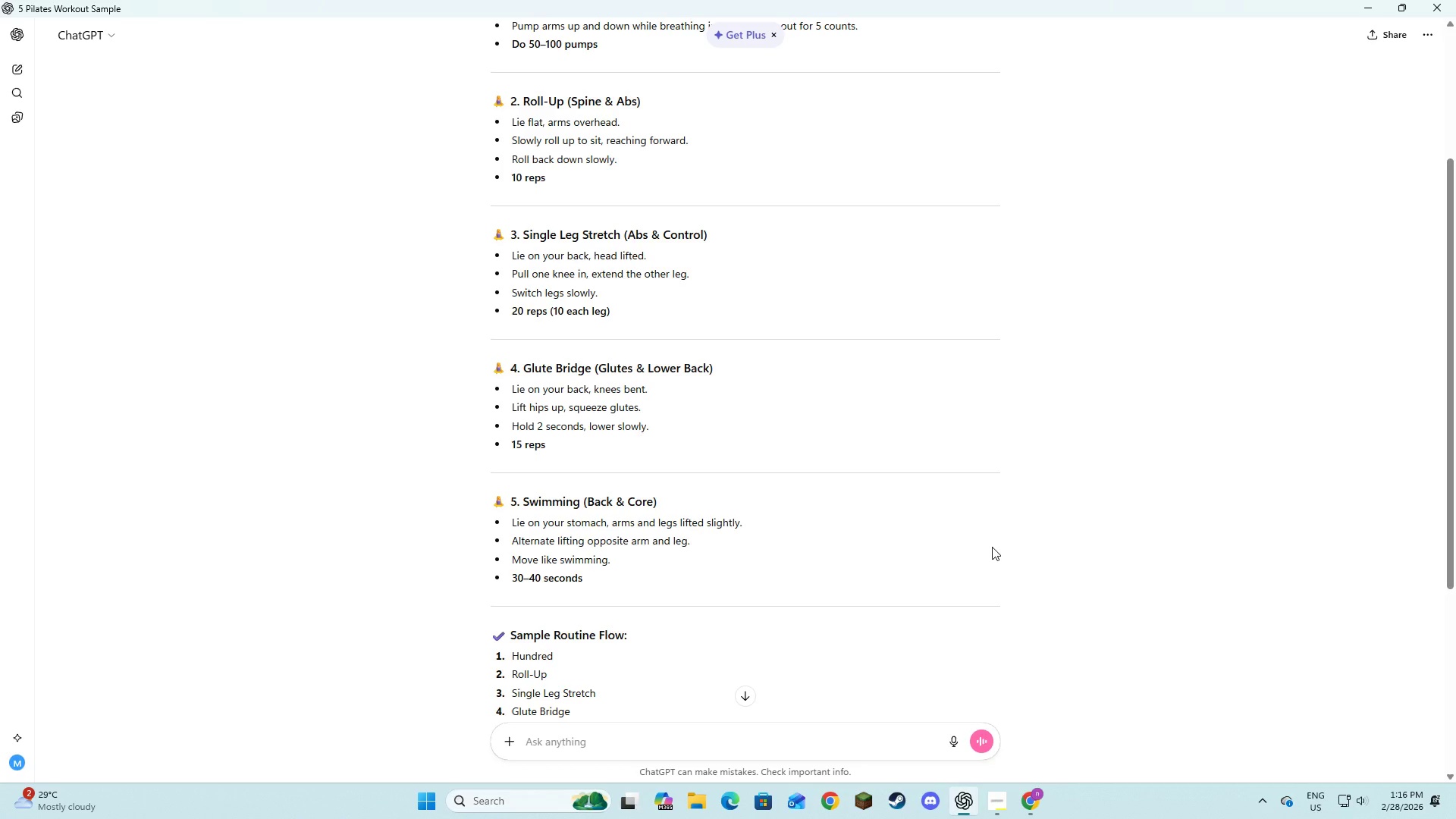 
key(Alt+AltLeft)
 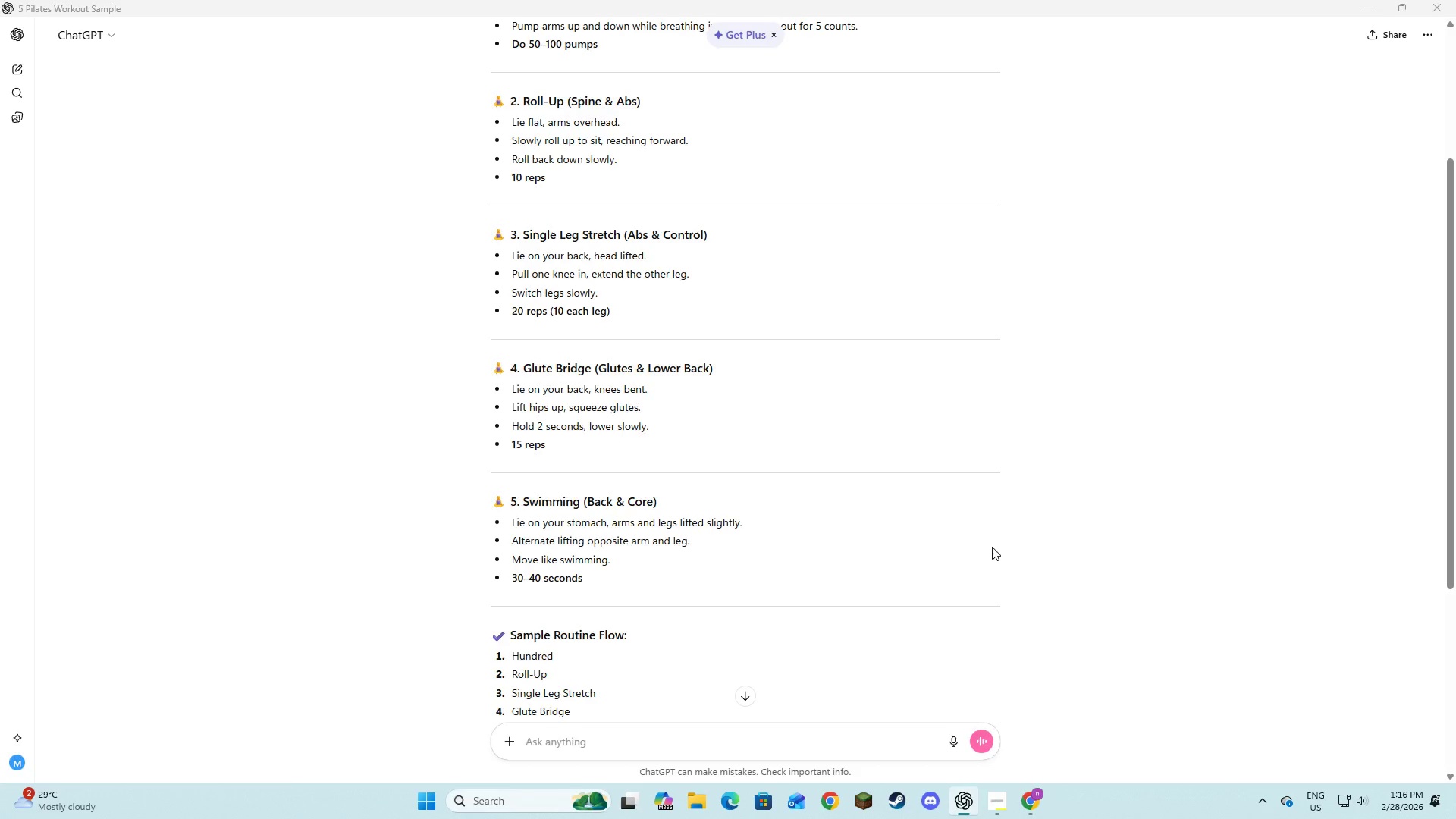 
key(Alt+Tab)
 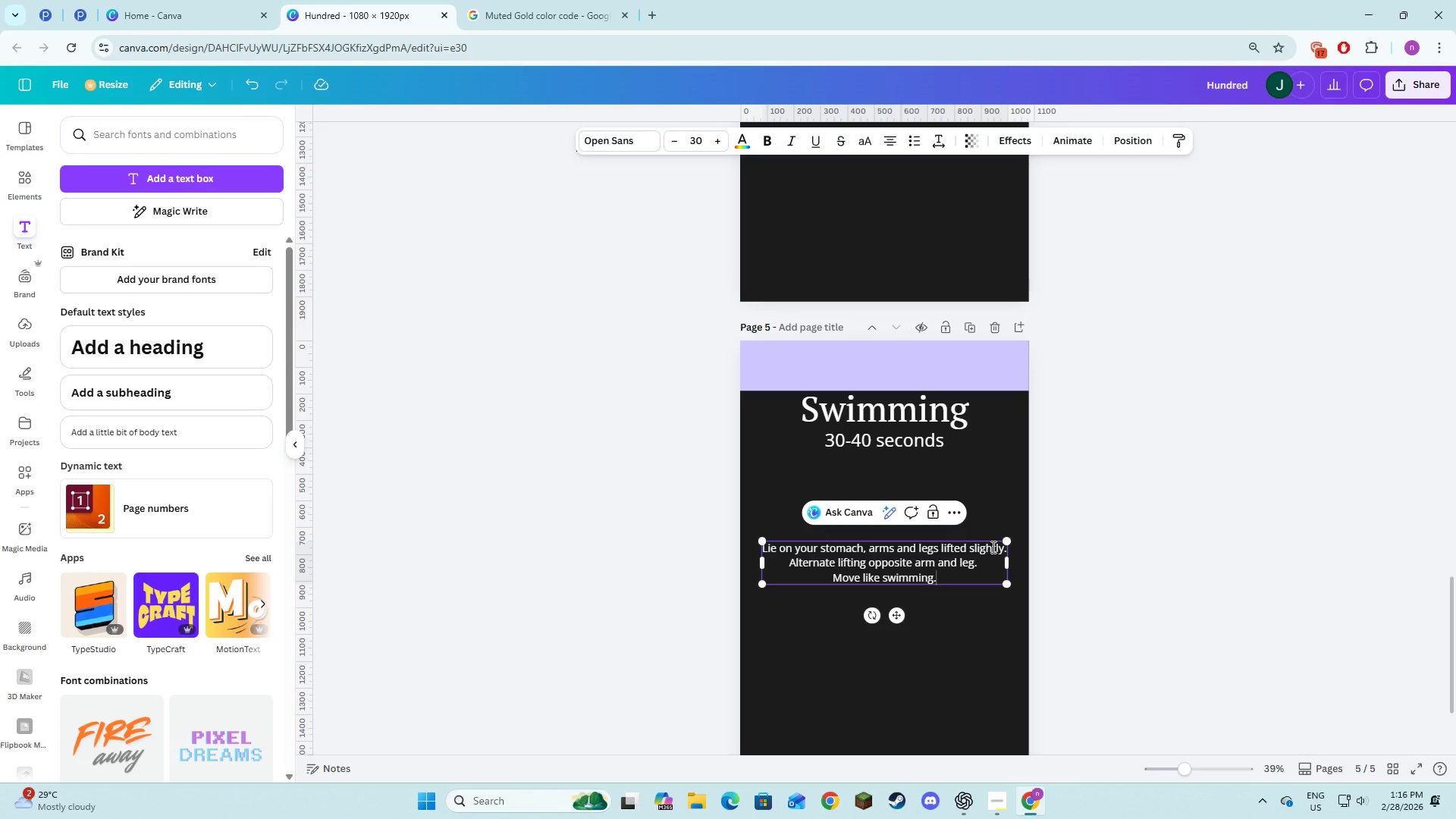 
key(Control+A)
 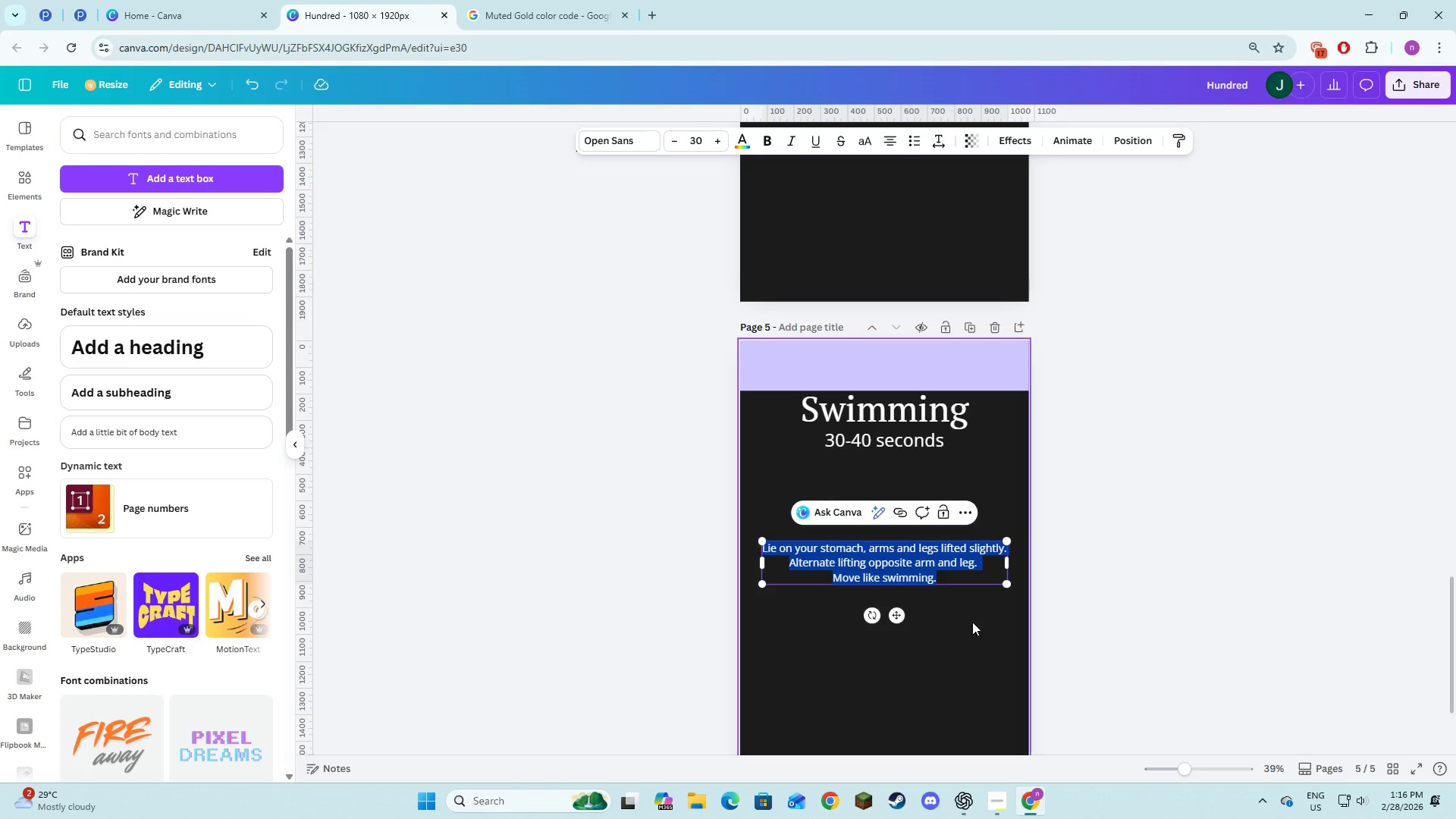 
left_click([972, 622])
 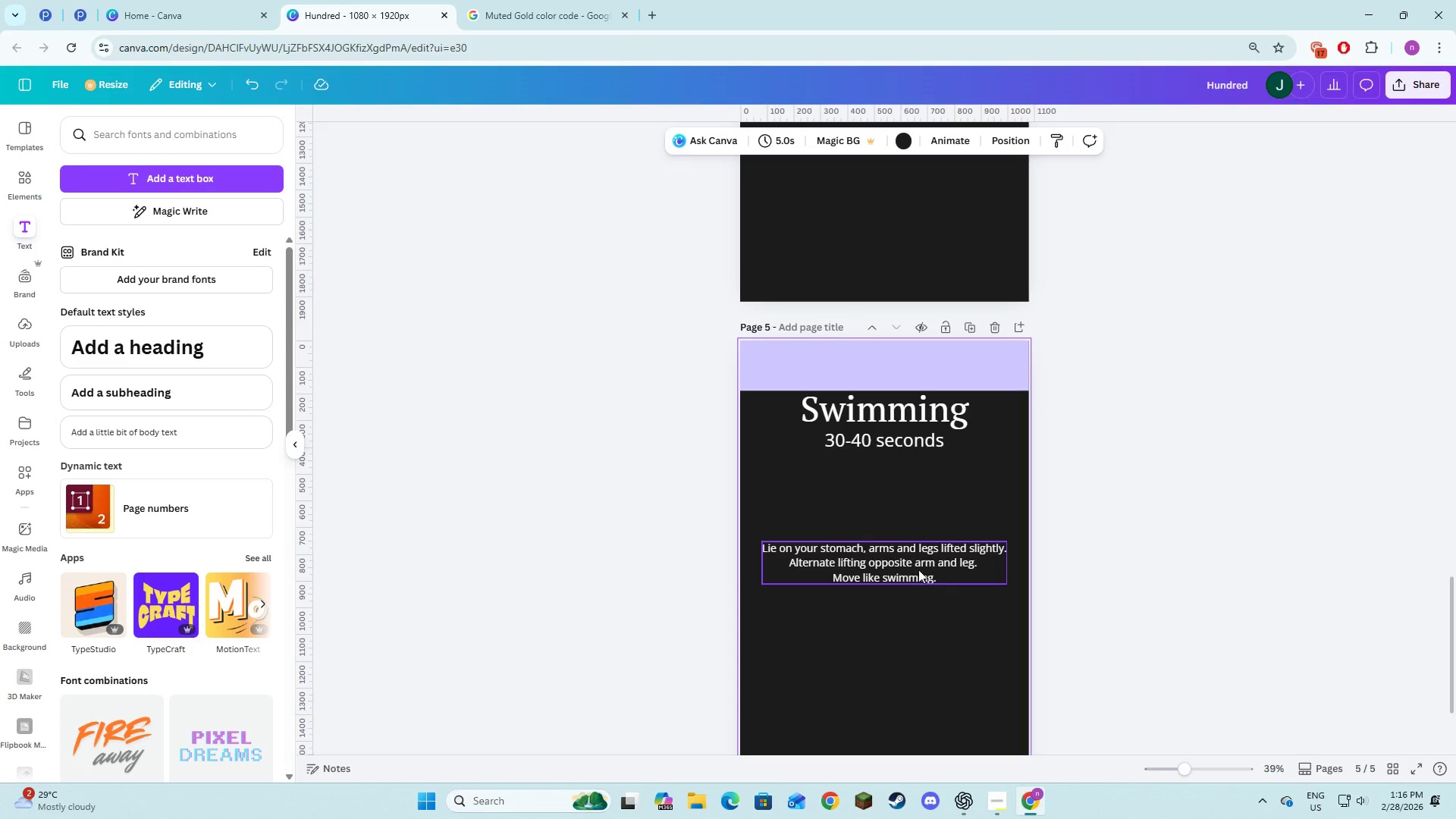 
left_click([914, 568])
 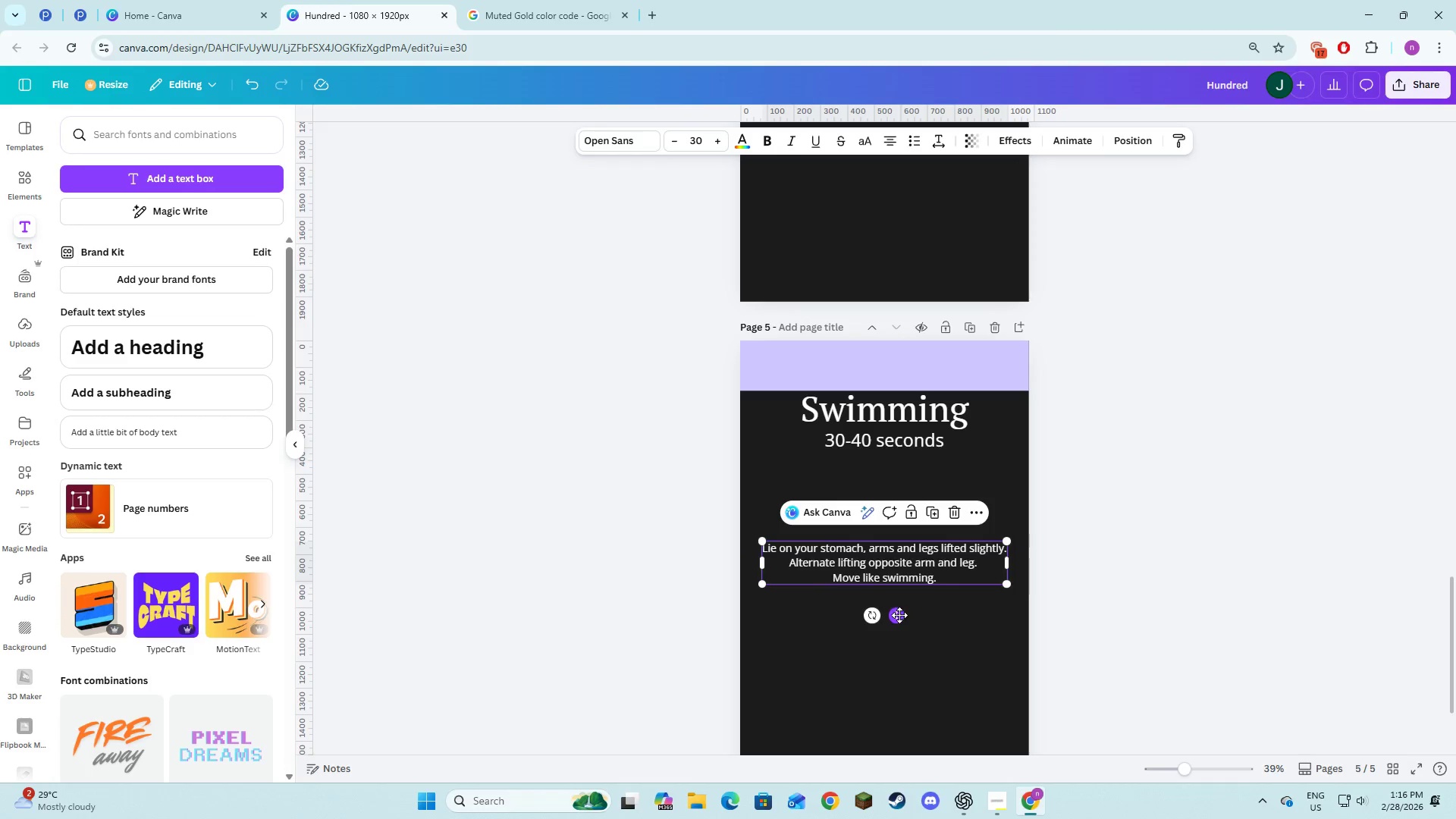 
left_click_drag(start_coordinate=[896, 615], to_coordinate=[896, 536])
 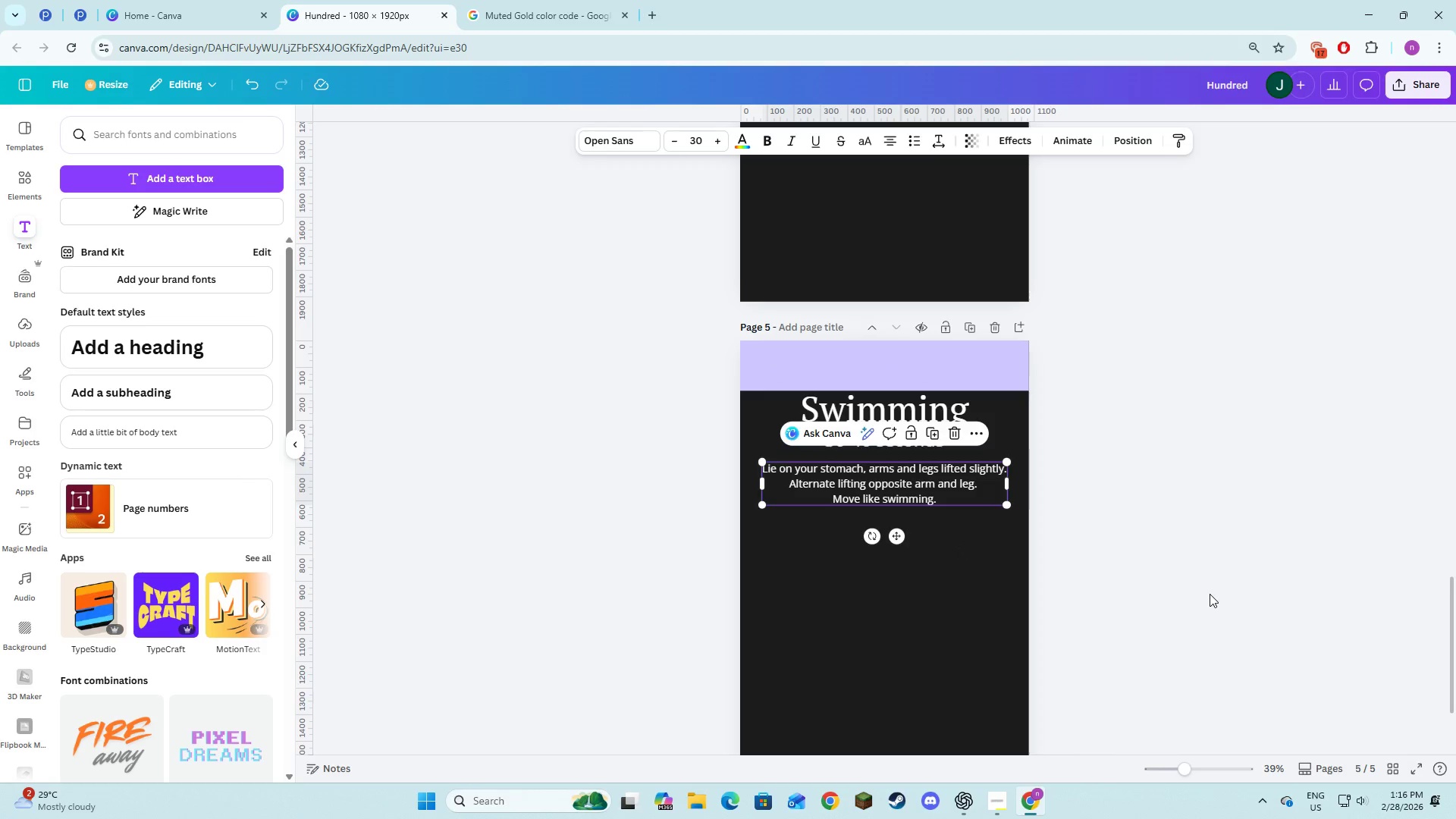 
left_click([1210, 594])
 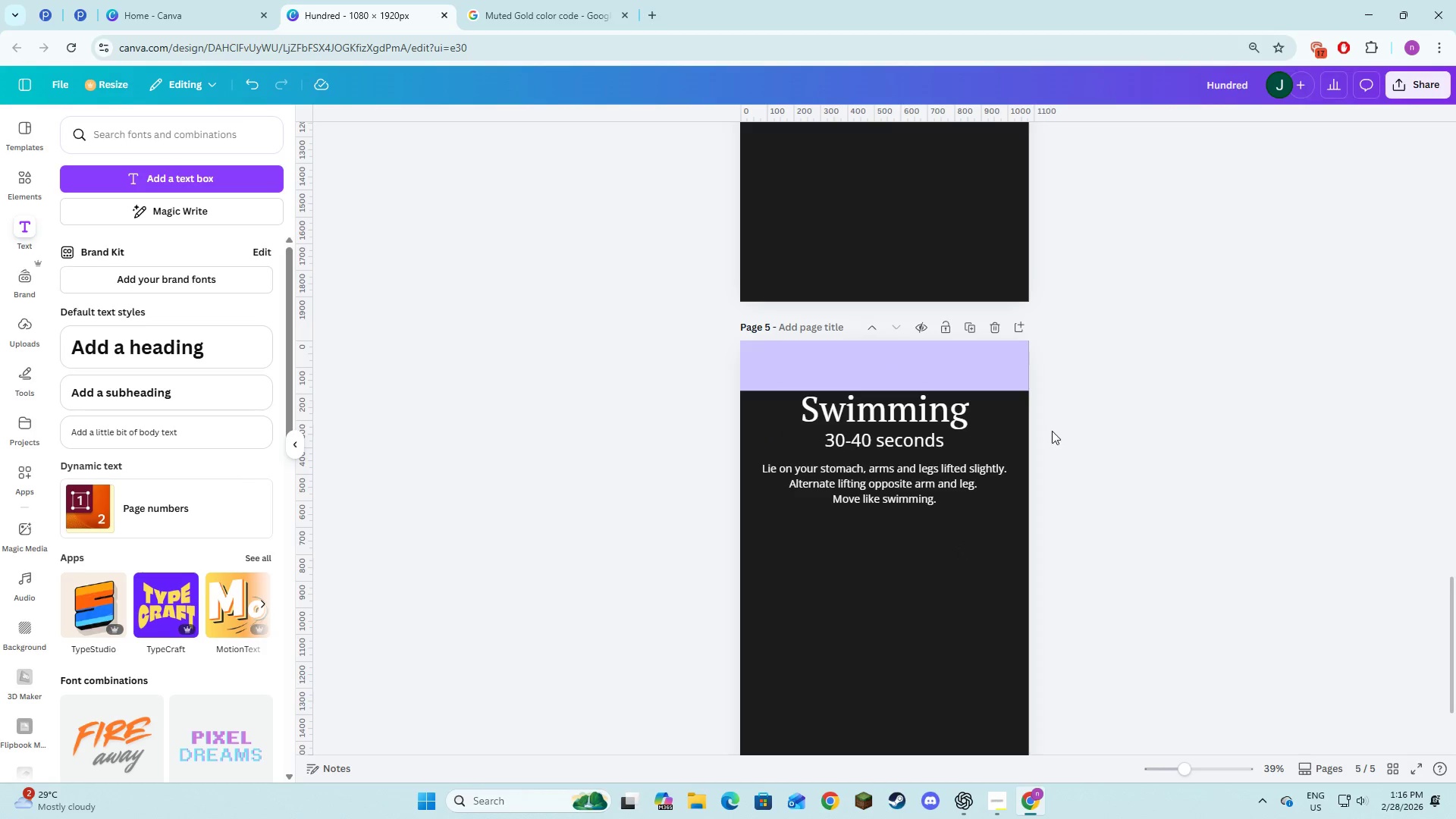 
left_click([967, 359])
 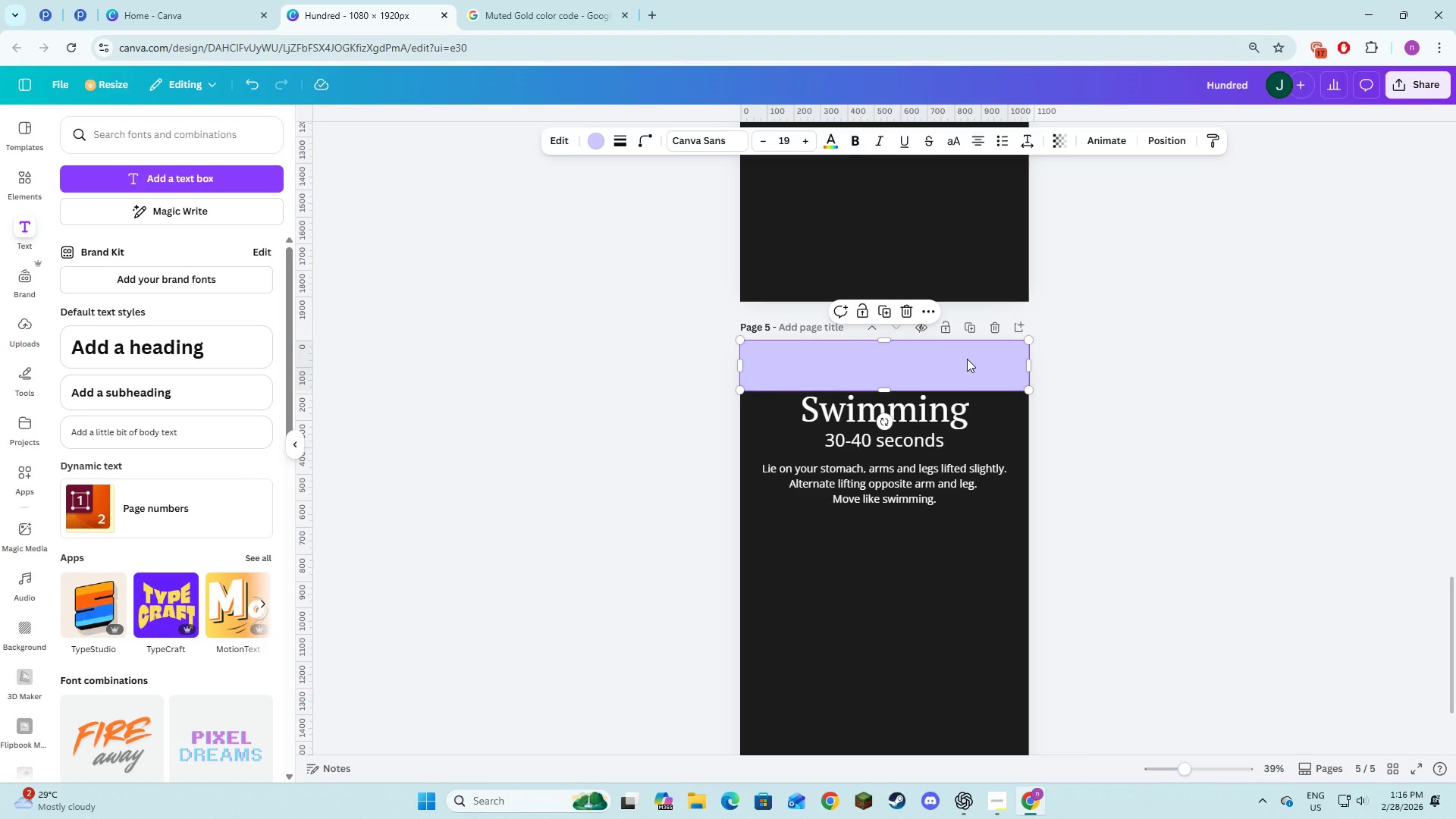 
key(Backspace)
 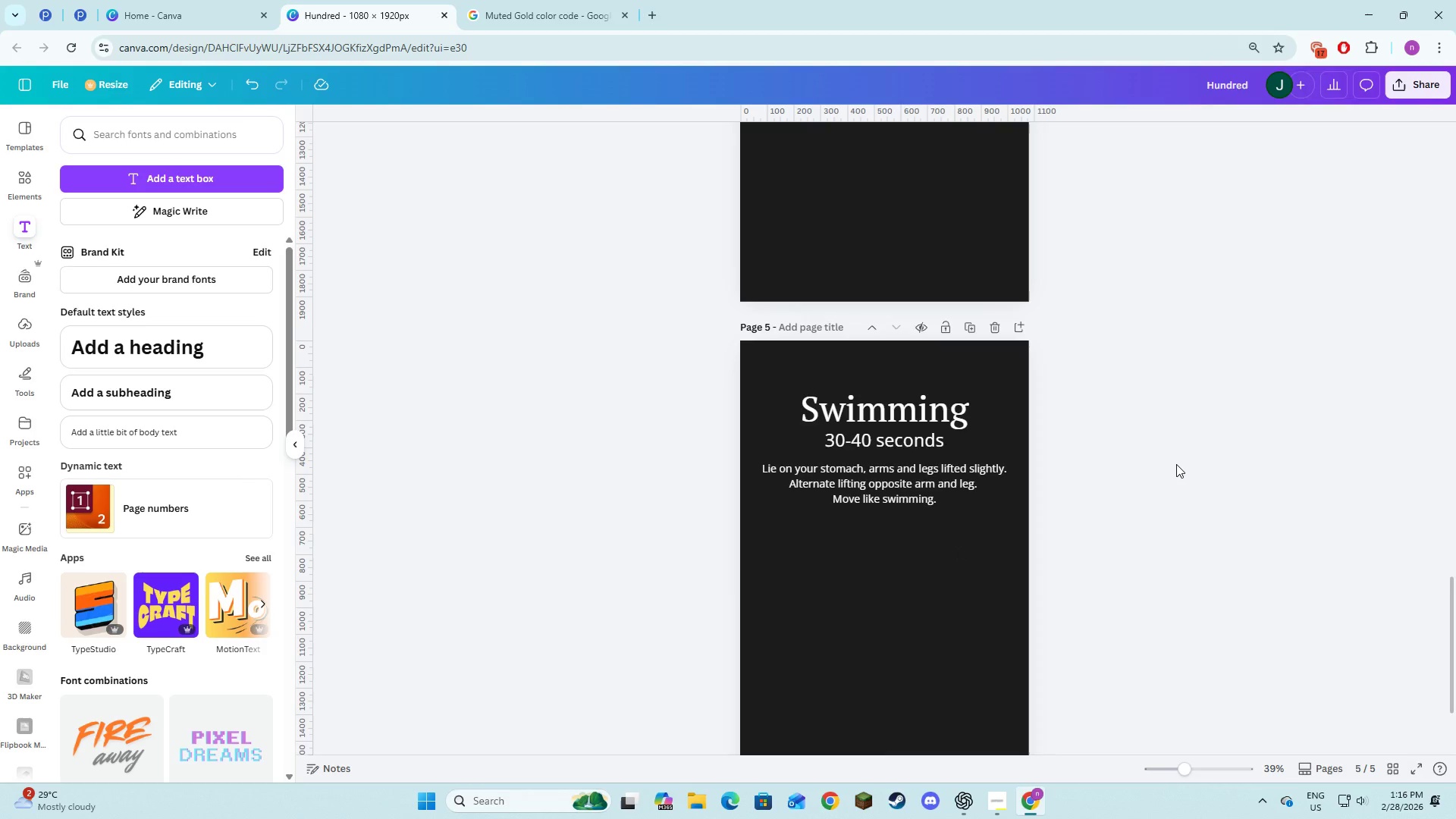 
scroll: coordinate [1176, 464], scroll_direction: up, amount: 4.0
 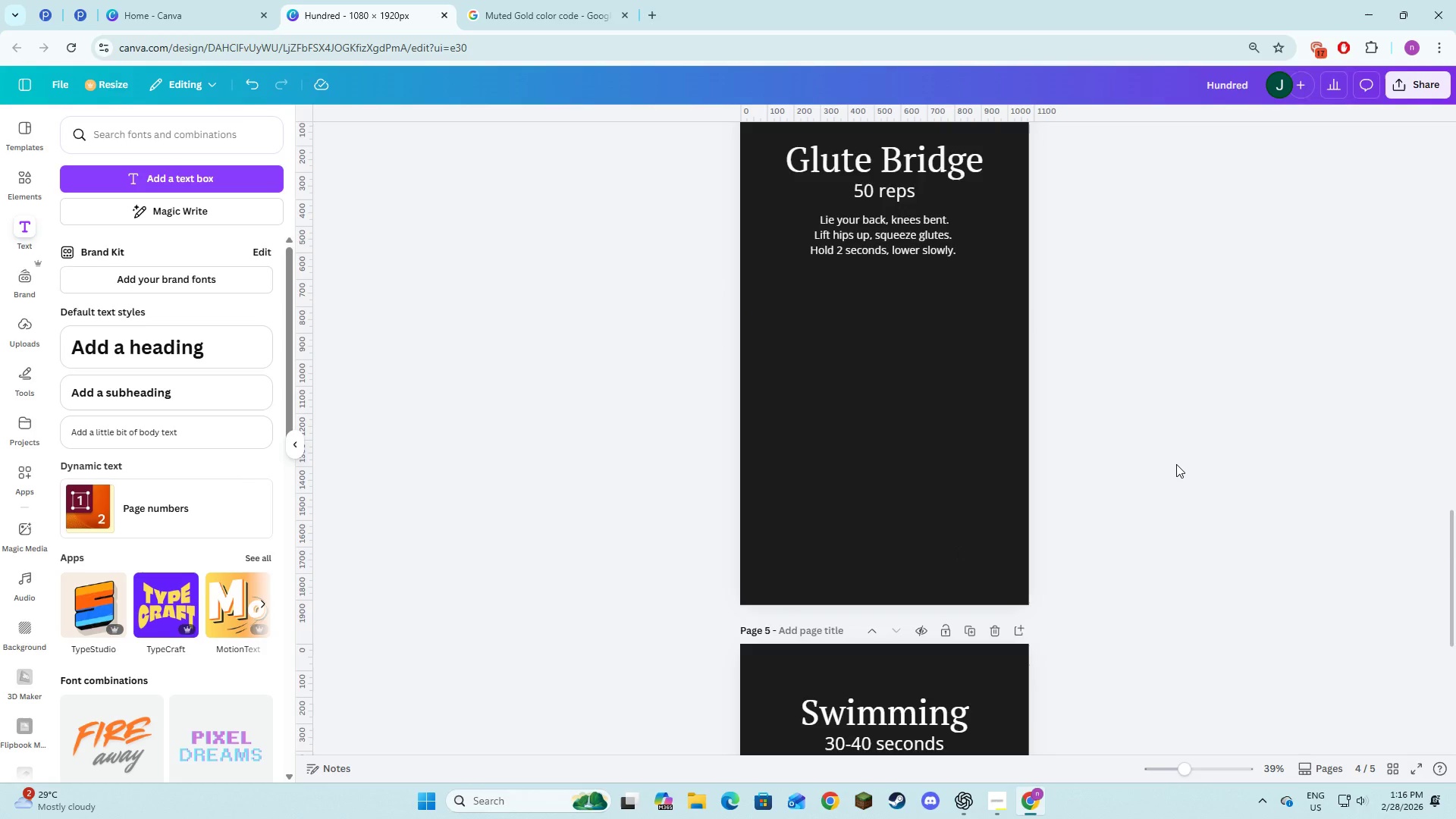 
scroll: coordinate [1176, 464], scroll_direction: down, amount: 3.0
 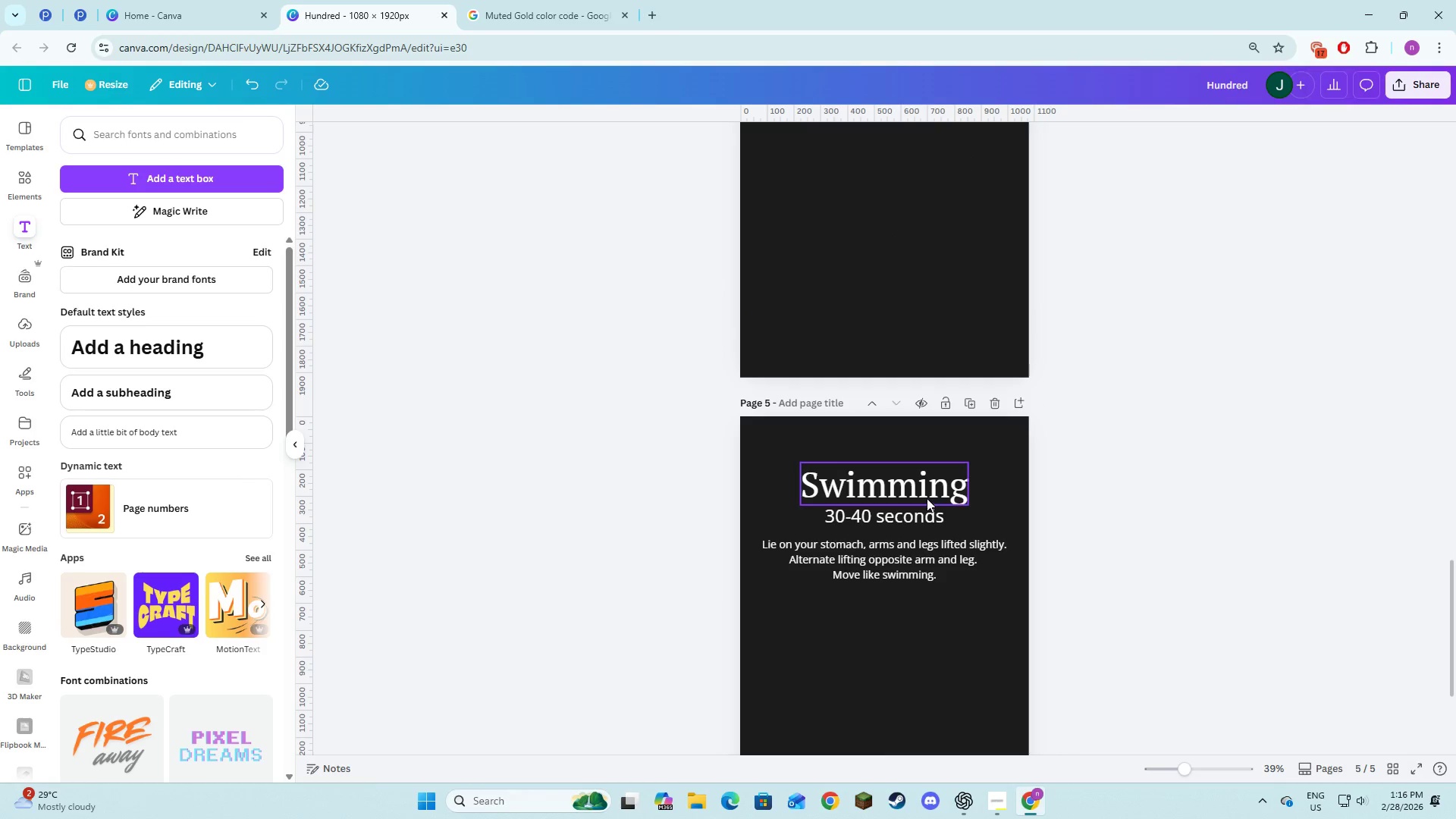 
left_click([927, 498])
 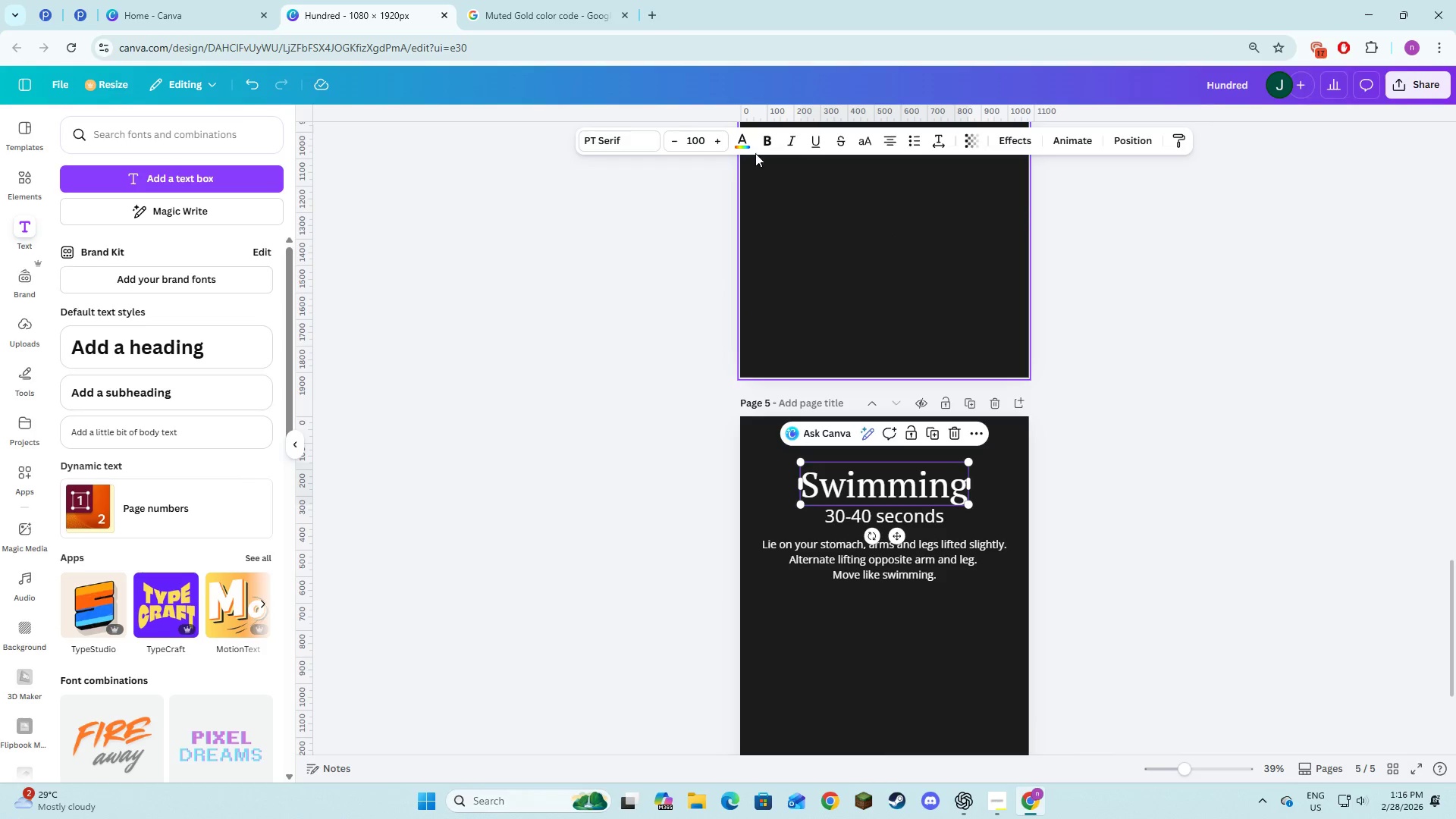 
left_click([750, 148])
 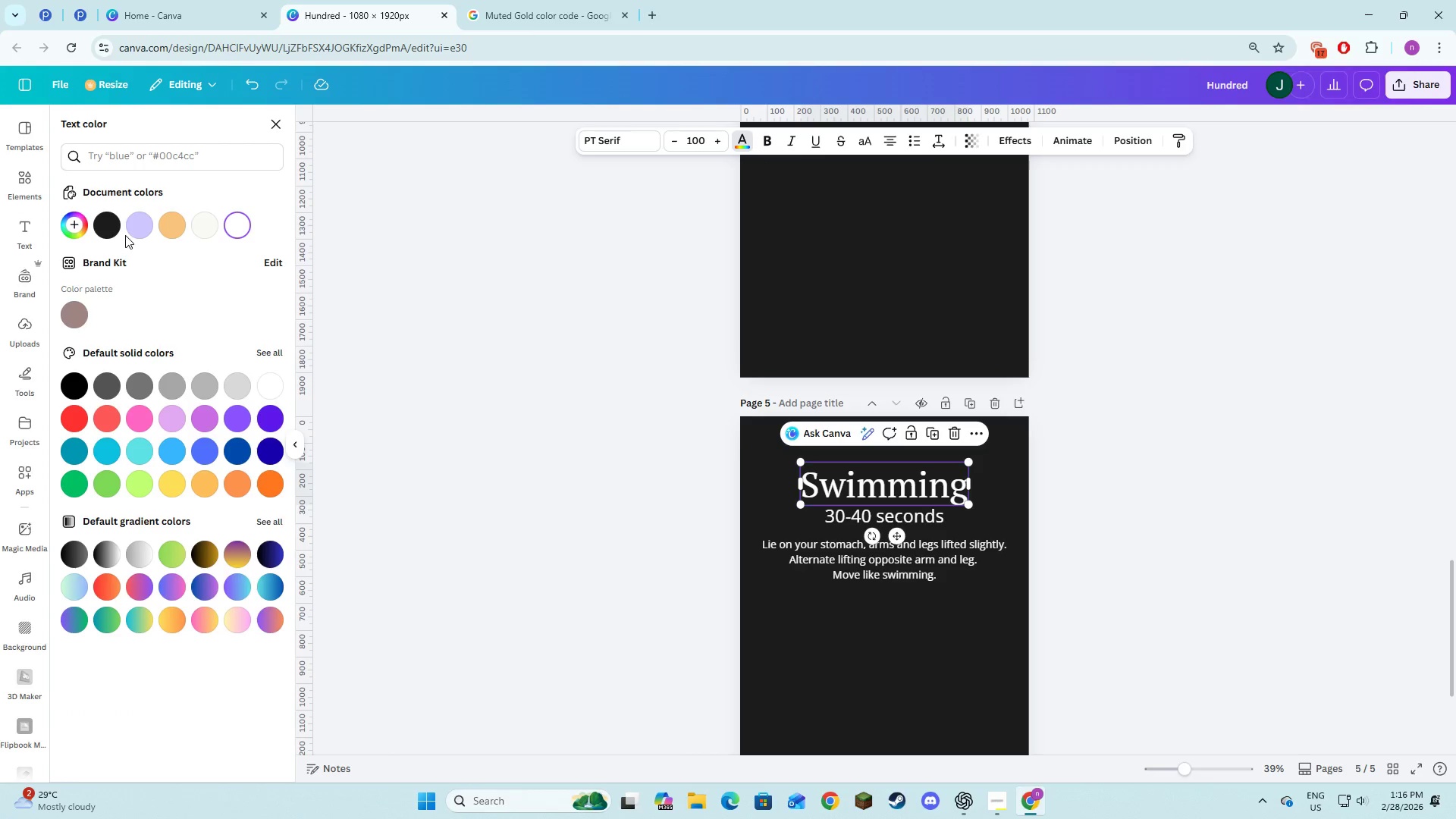 
left_click([145, 227])
 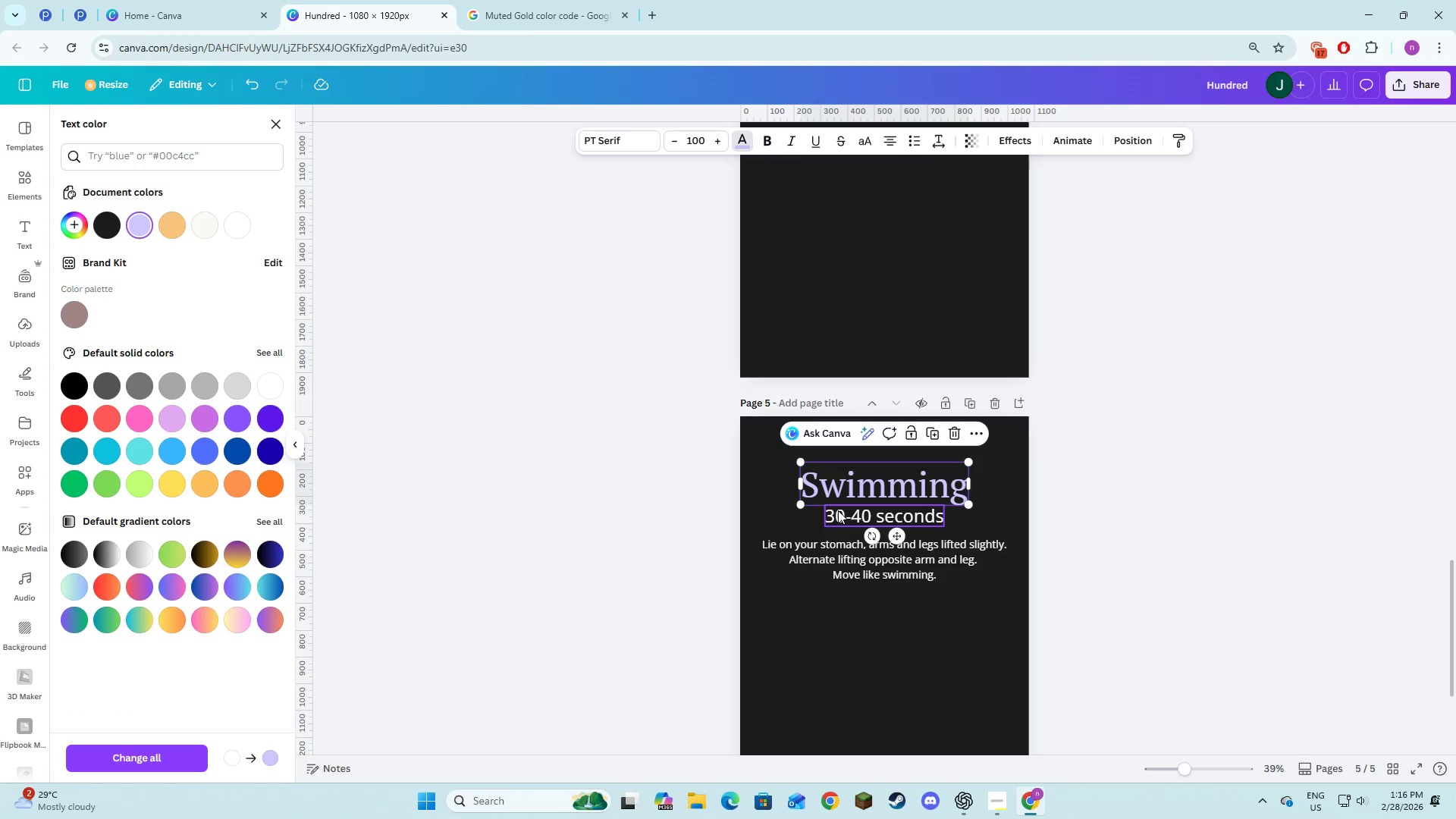 
left_click([838, 511])
 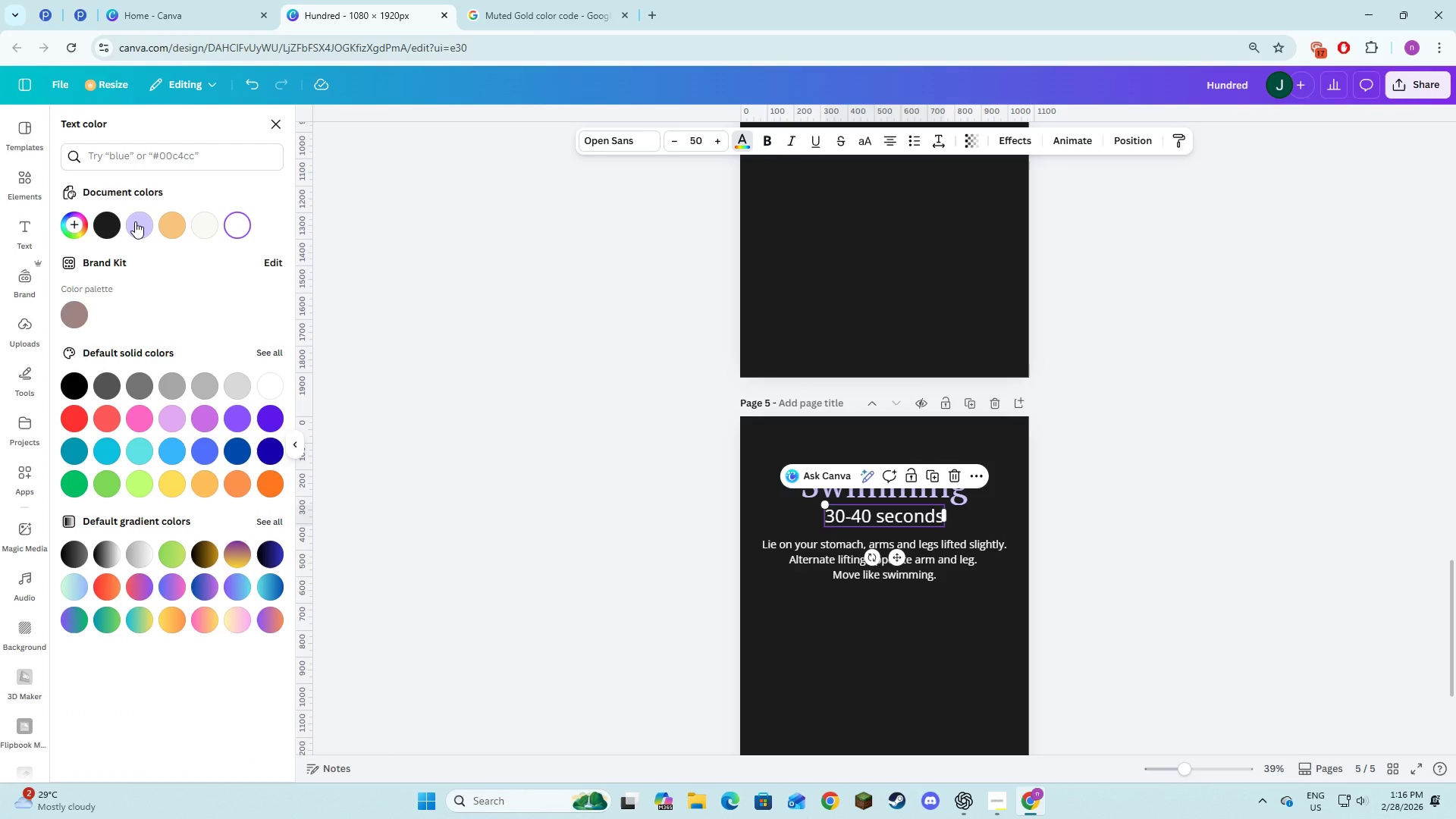 
left_click([135, 221])
 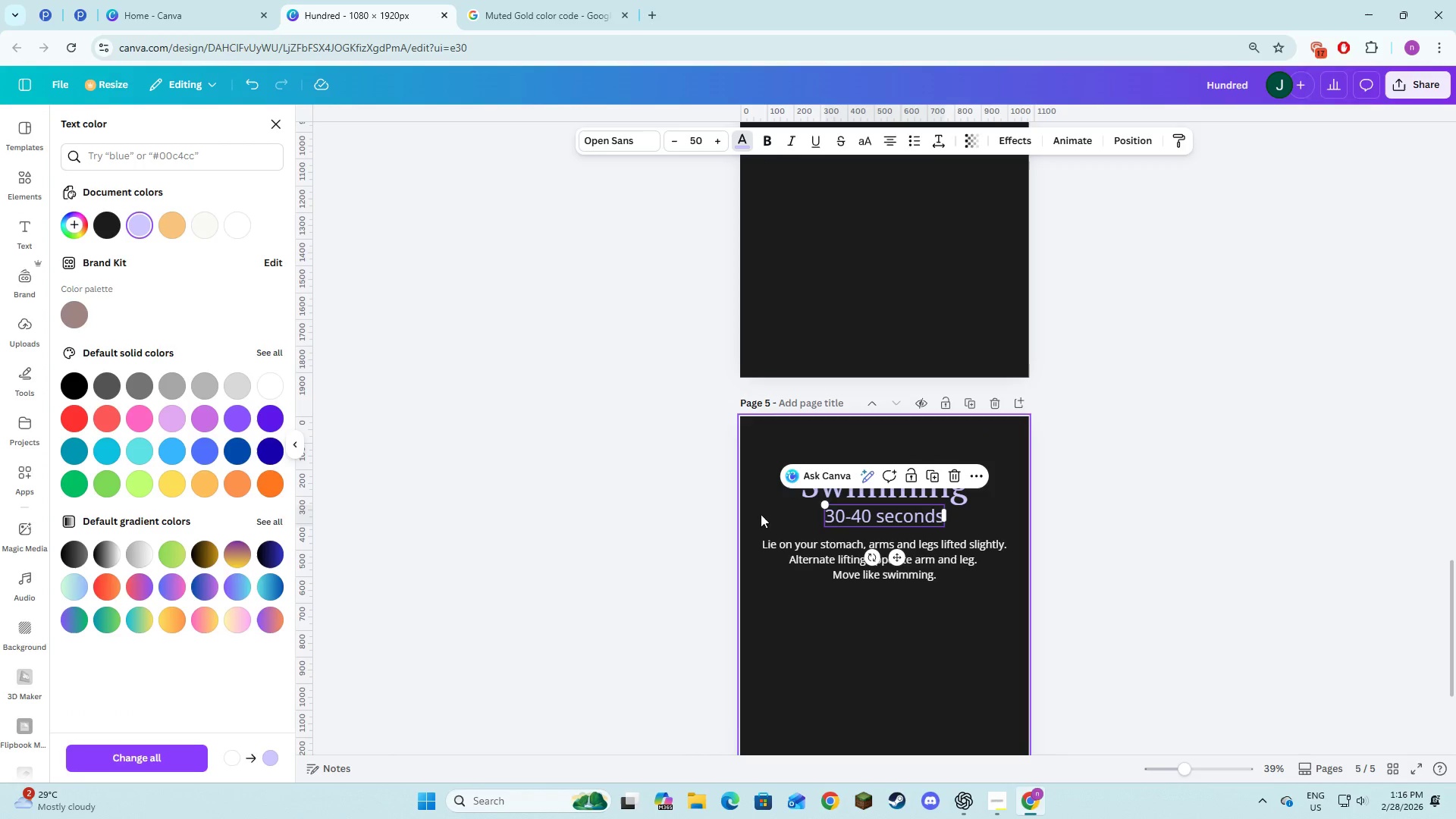 
left_click([783, 541])
 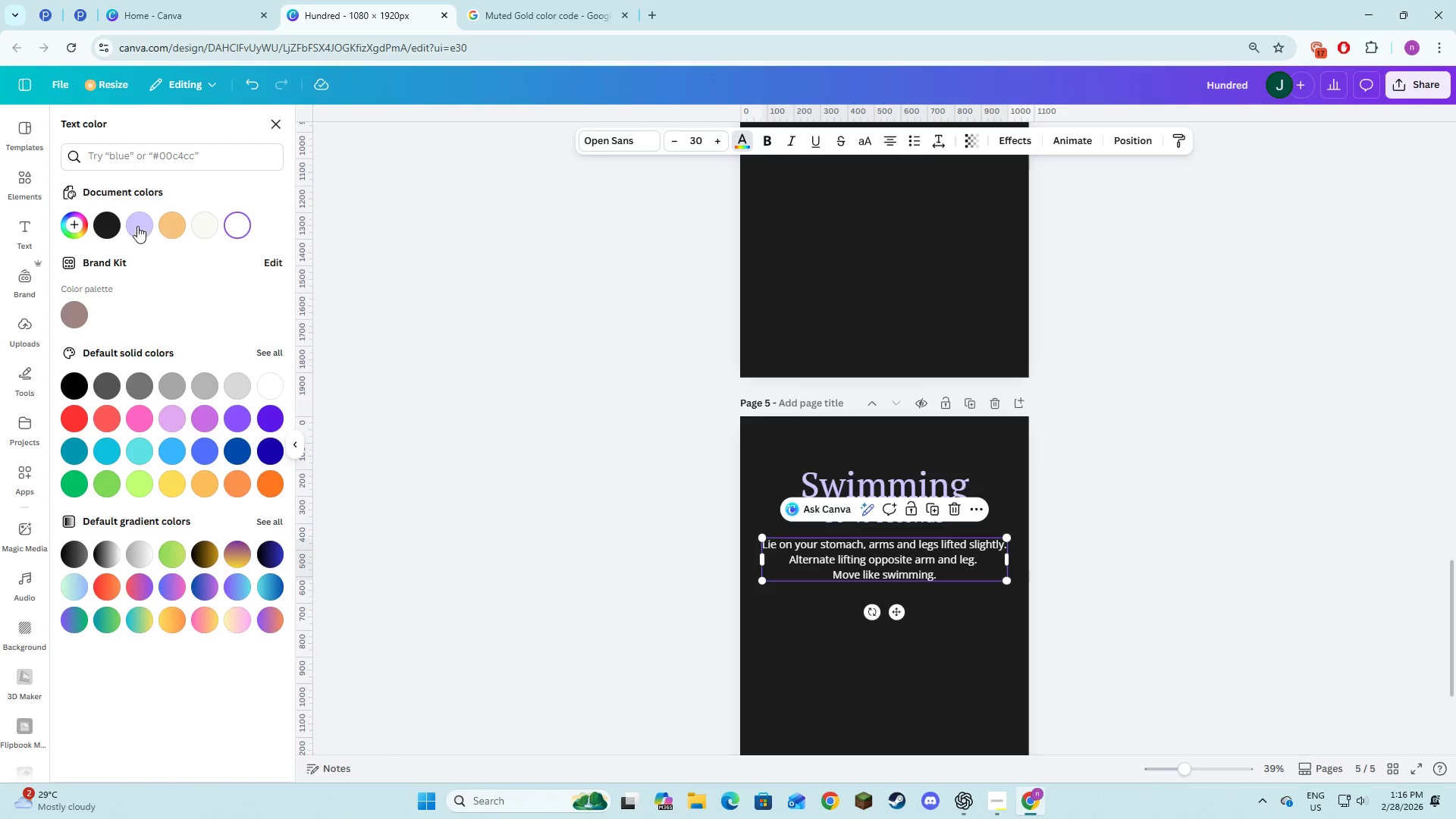 
left_click([133, 218])
 